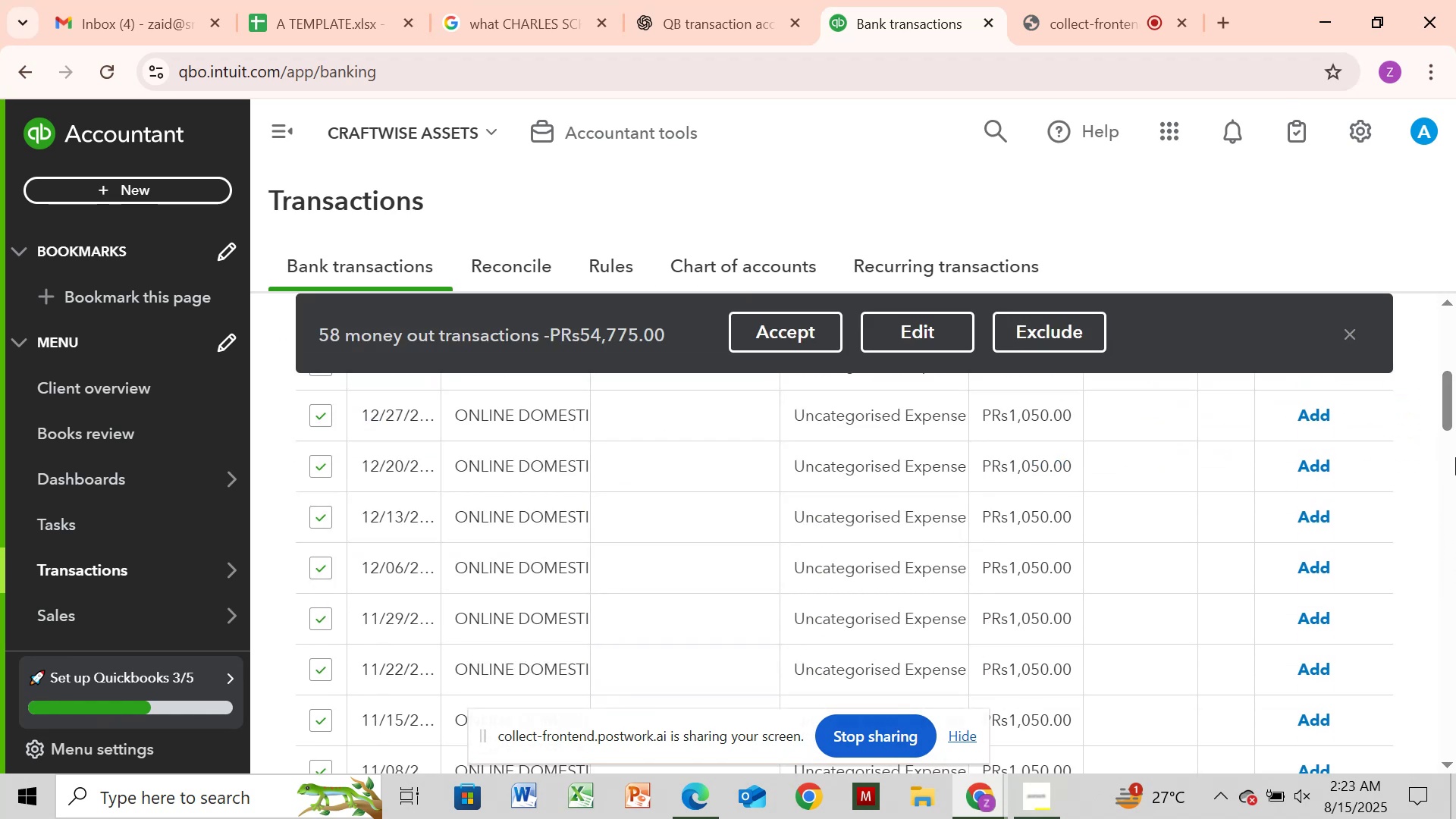 
wait(8.91)
 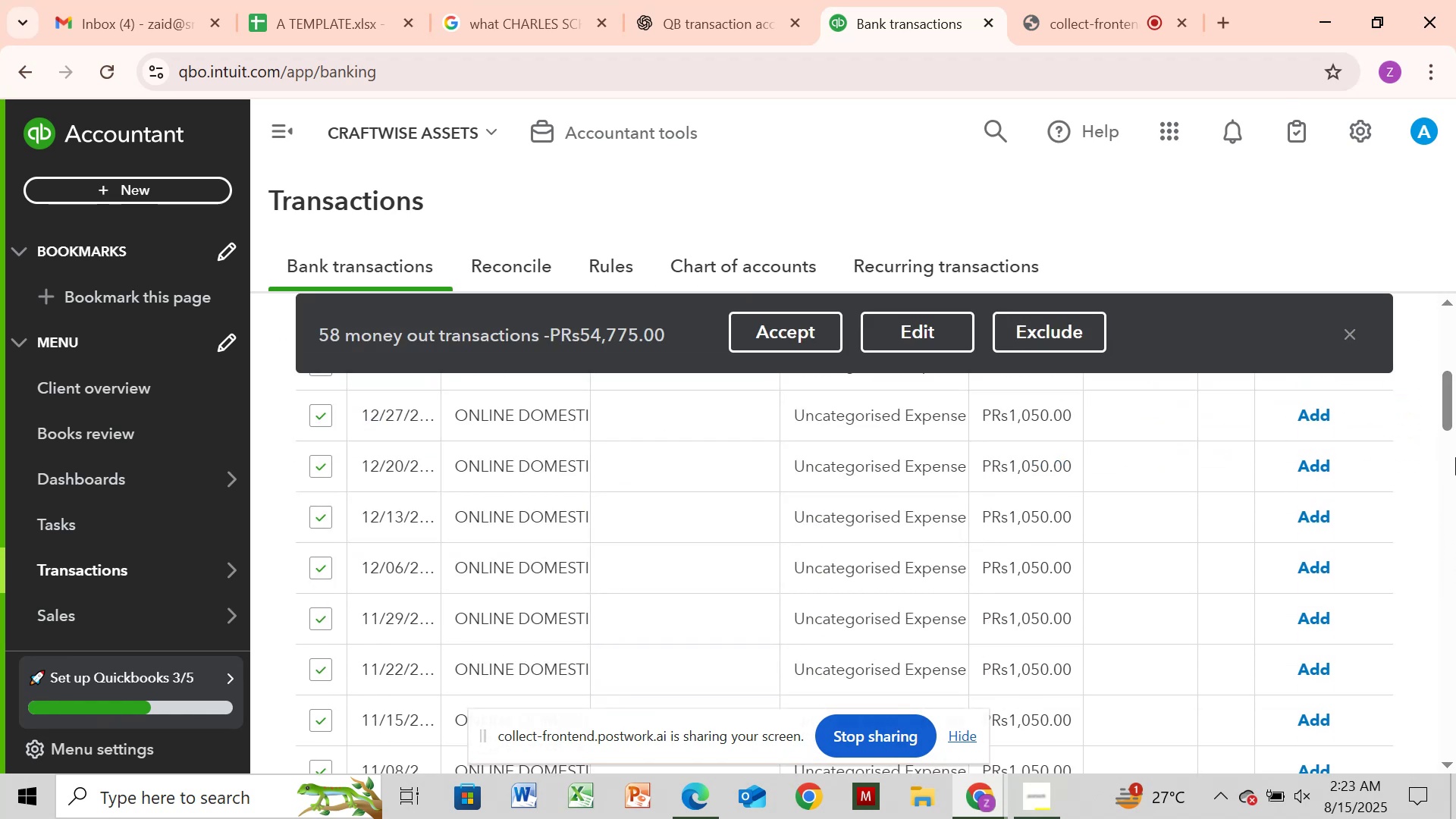 
scroll: coordinate [683, 308], scroll_direction: down, amount: 3.0
 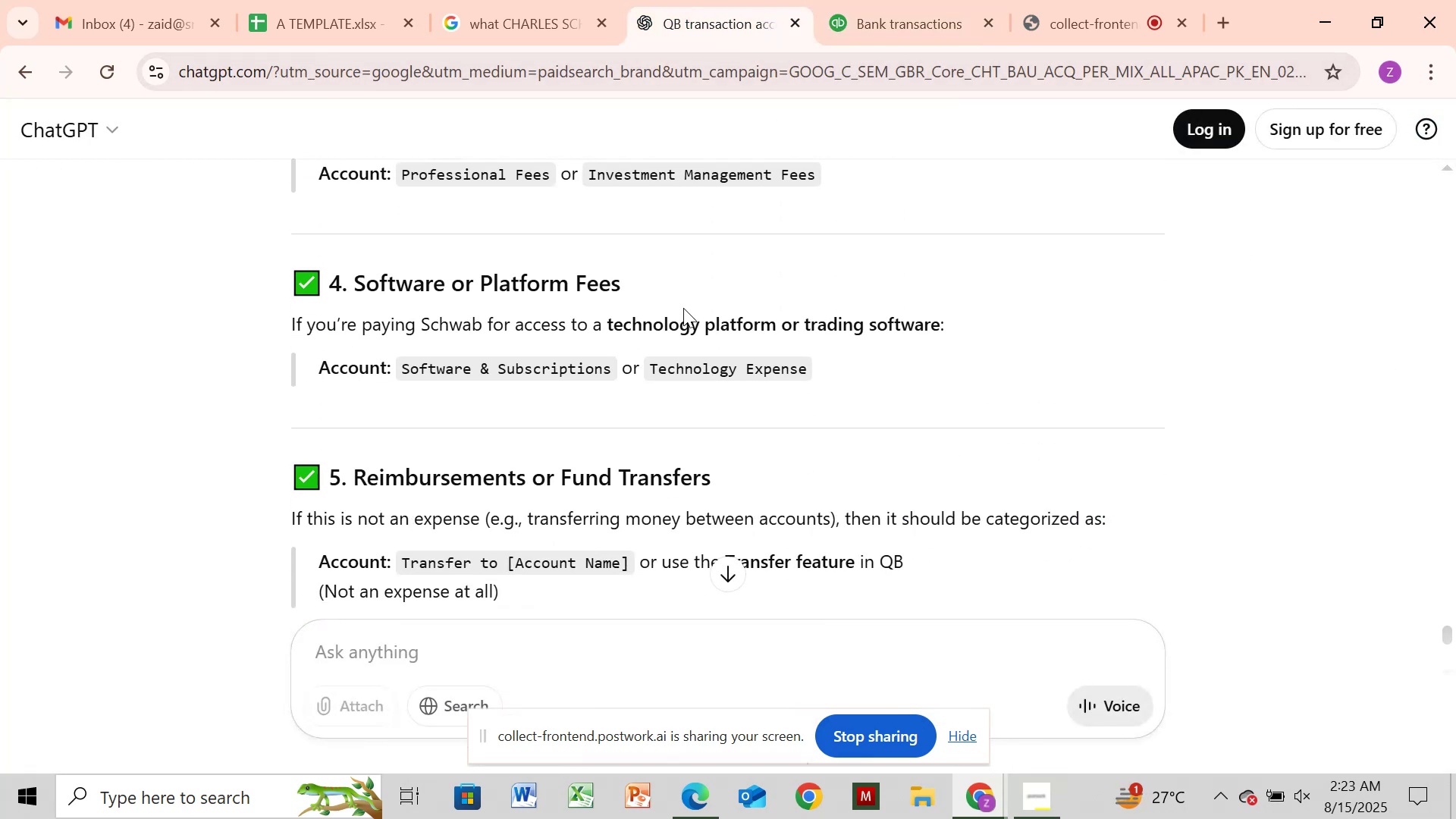 
scroll: coordinate [683, 308], scroll_direction: up, amount: 1.0
 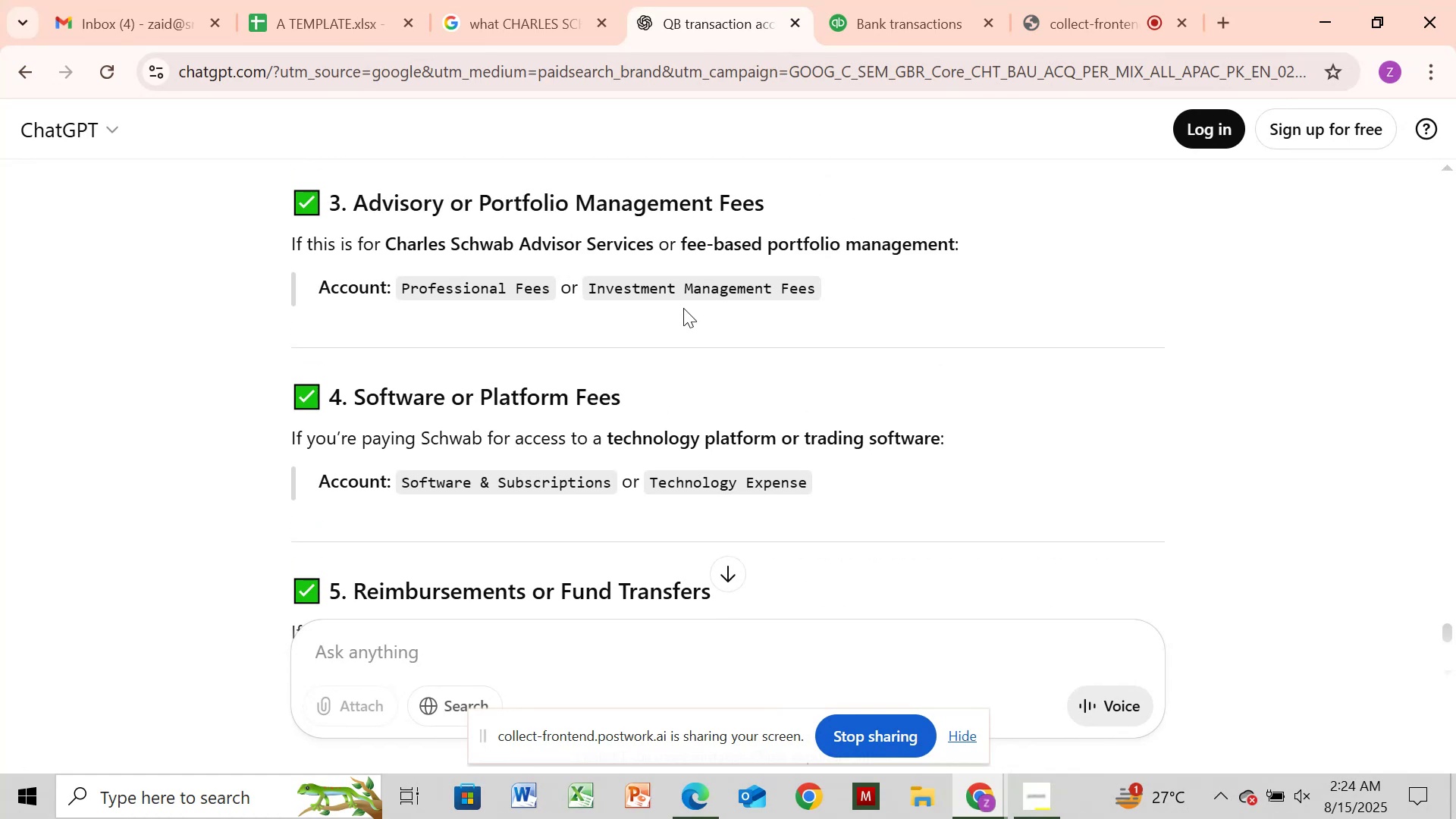 
wait(12.93)
 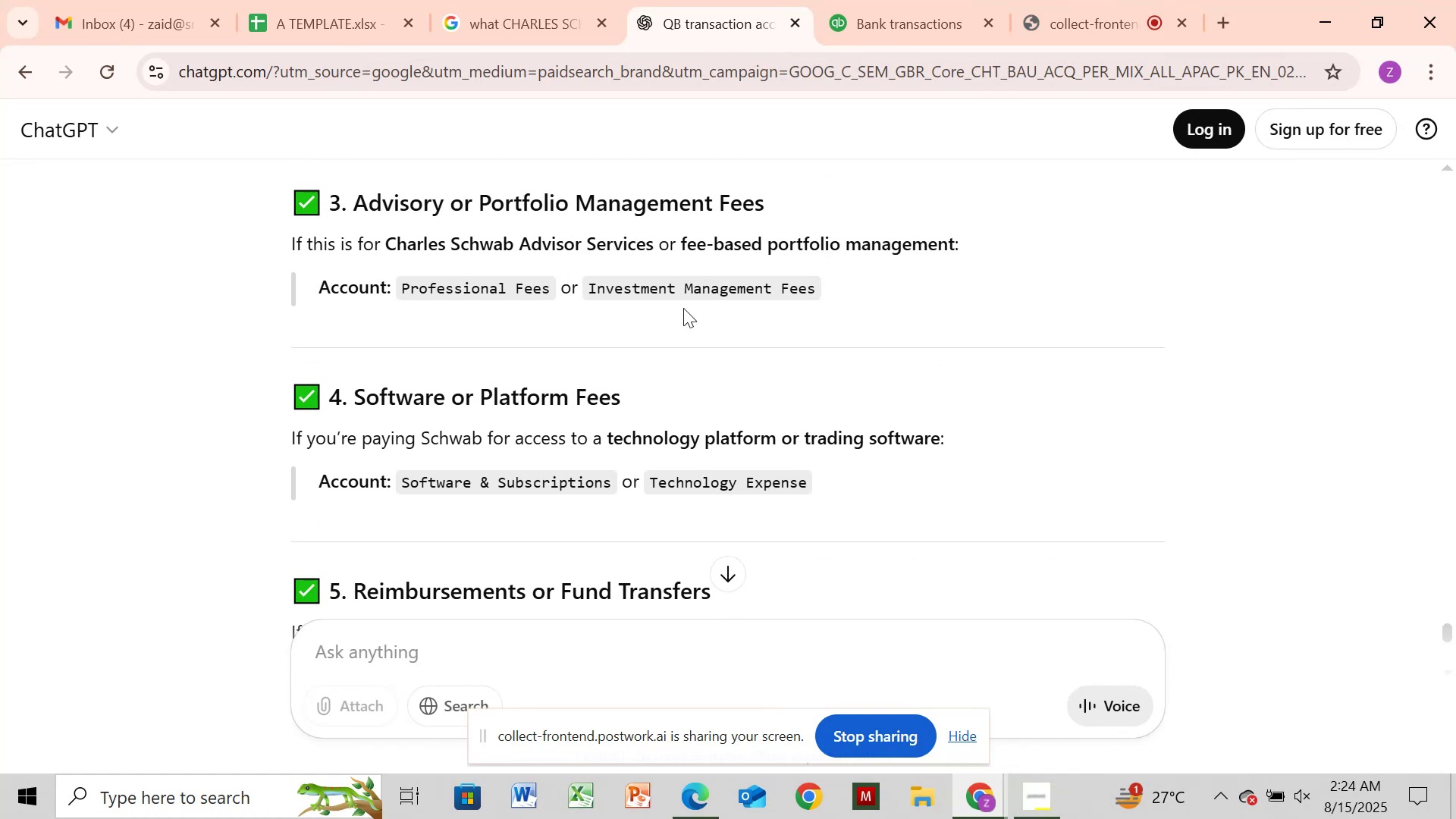 
left_click([883, 22])
 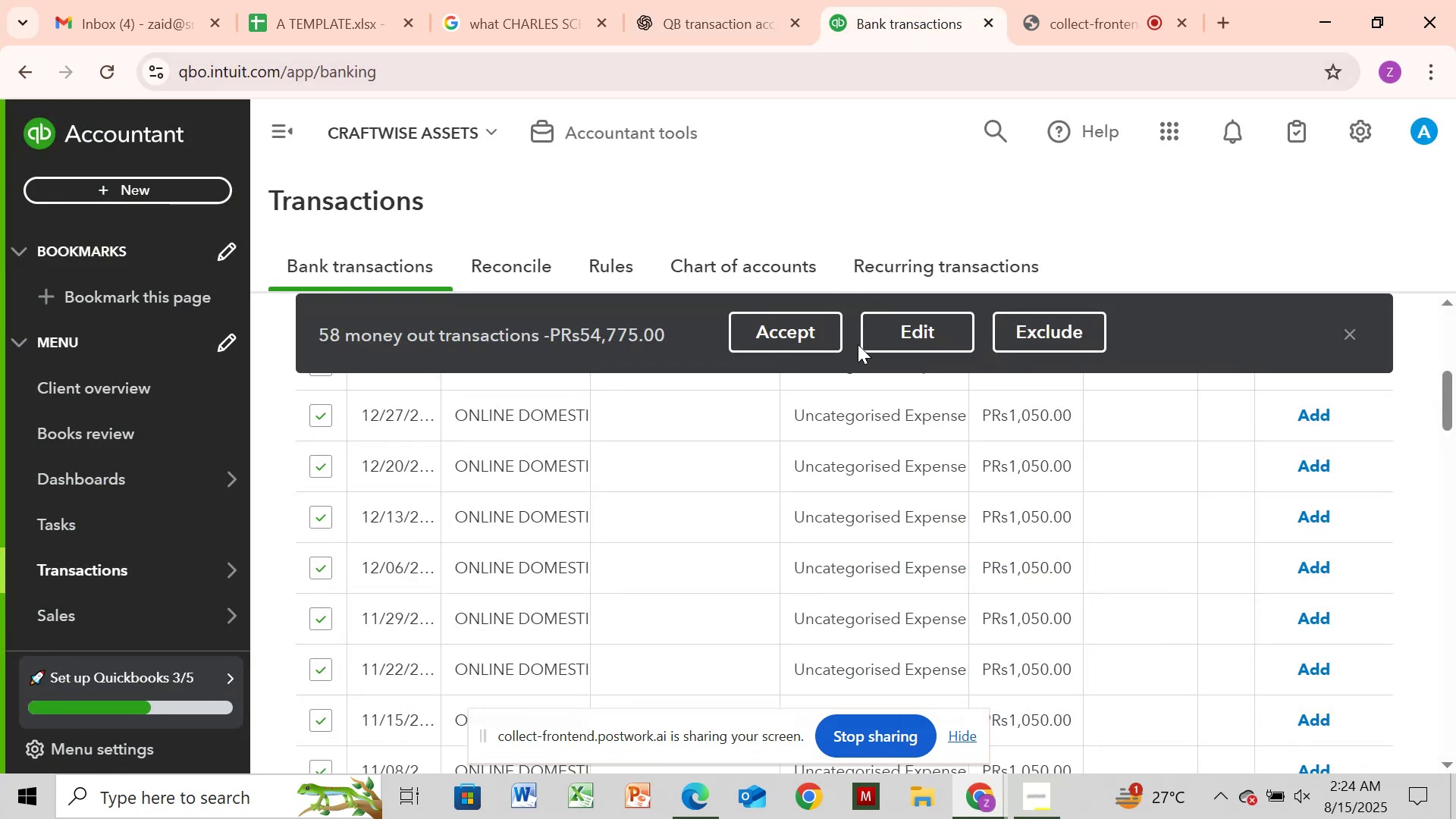 
left_click([872, 337])
 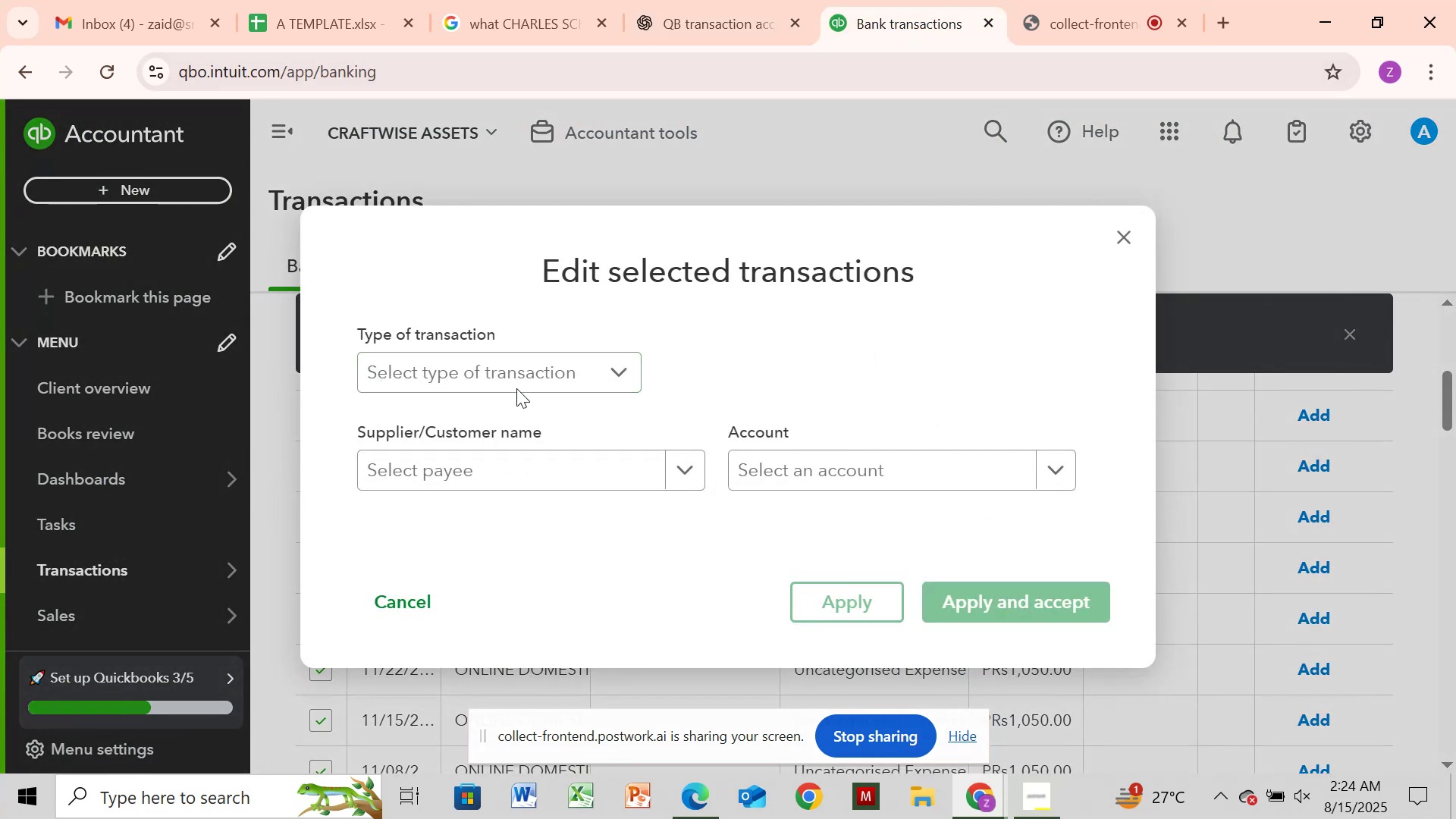 
left_click([529, 369])
 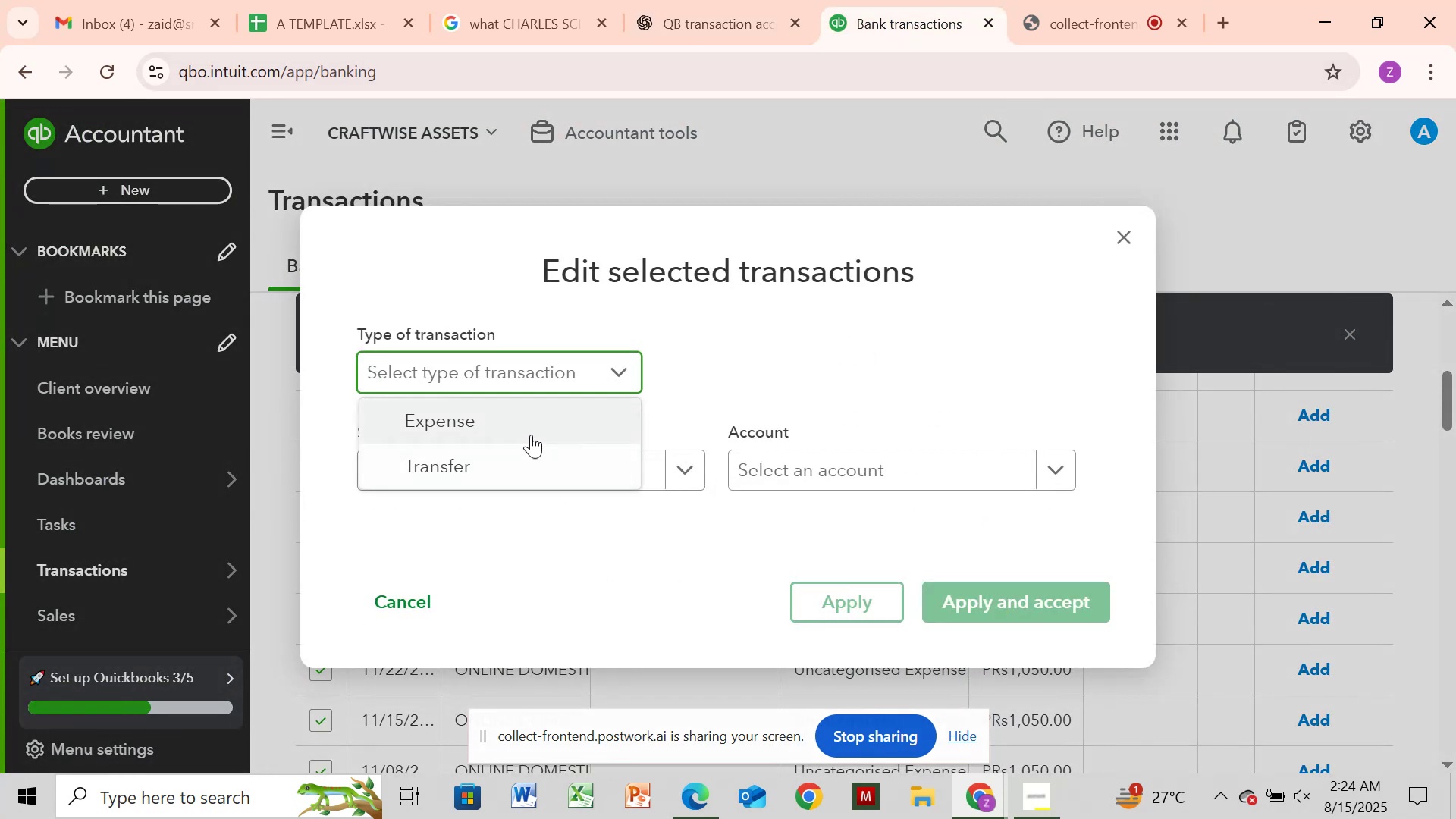 
left_click([534, 430])
 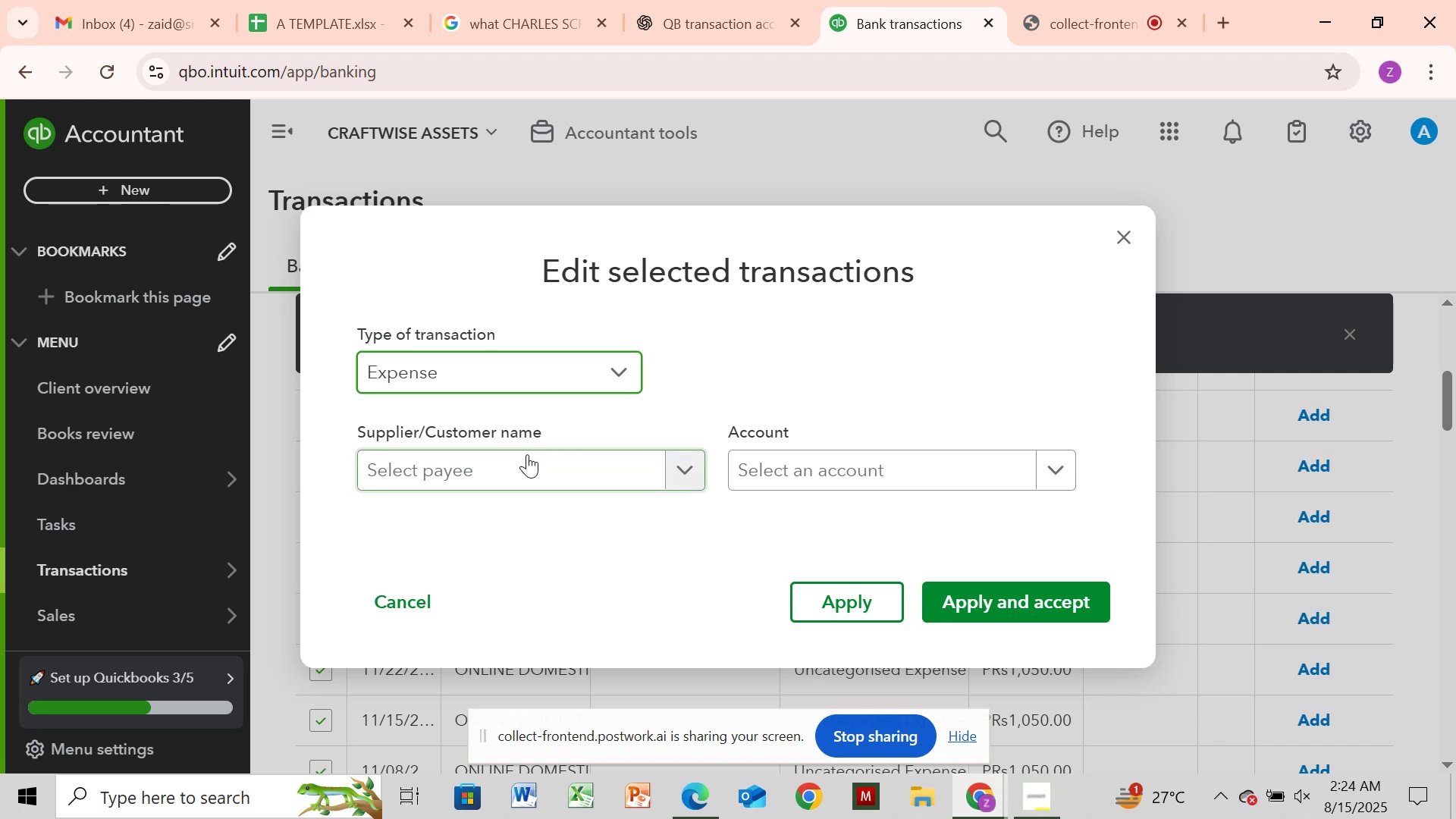 
left_click([527, 454])
 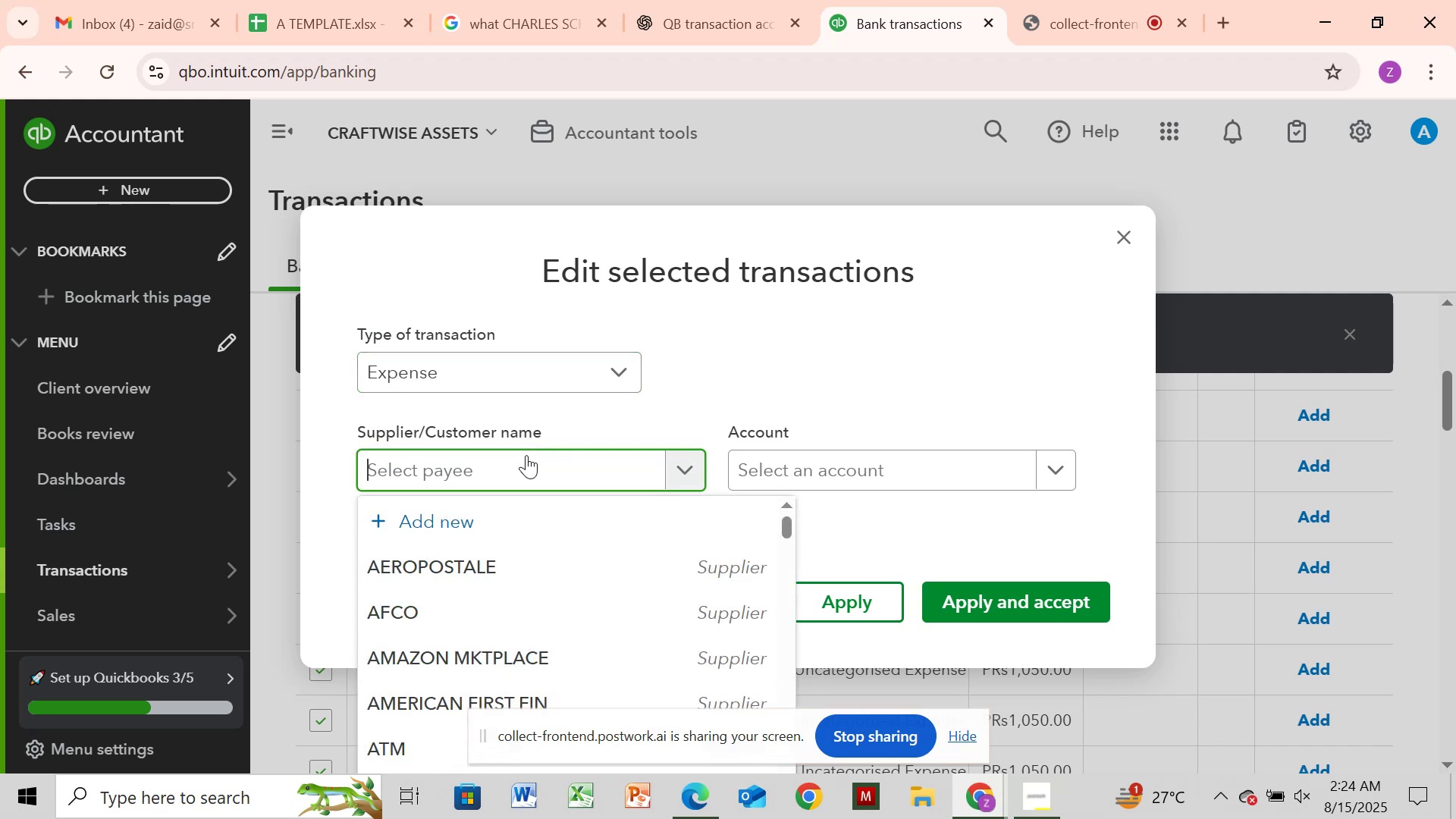 
key(Control+V)
 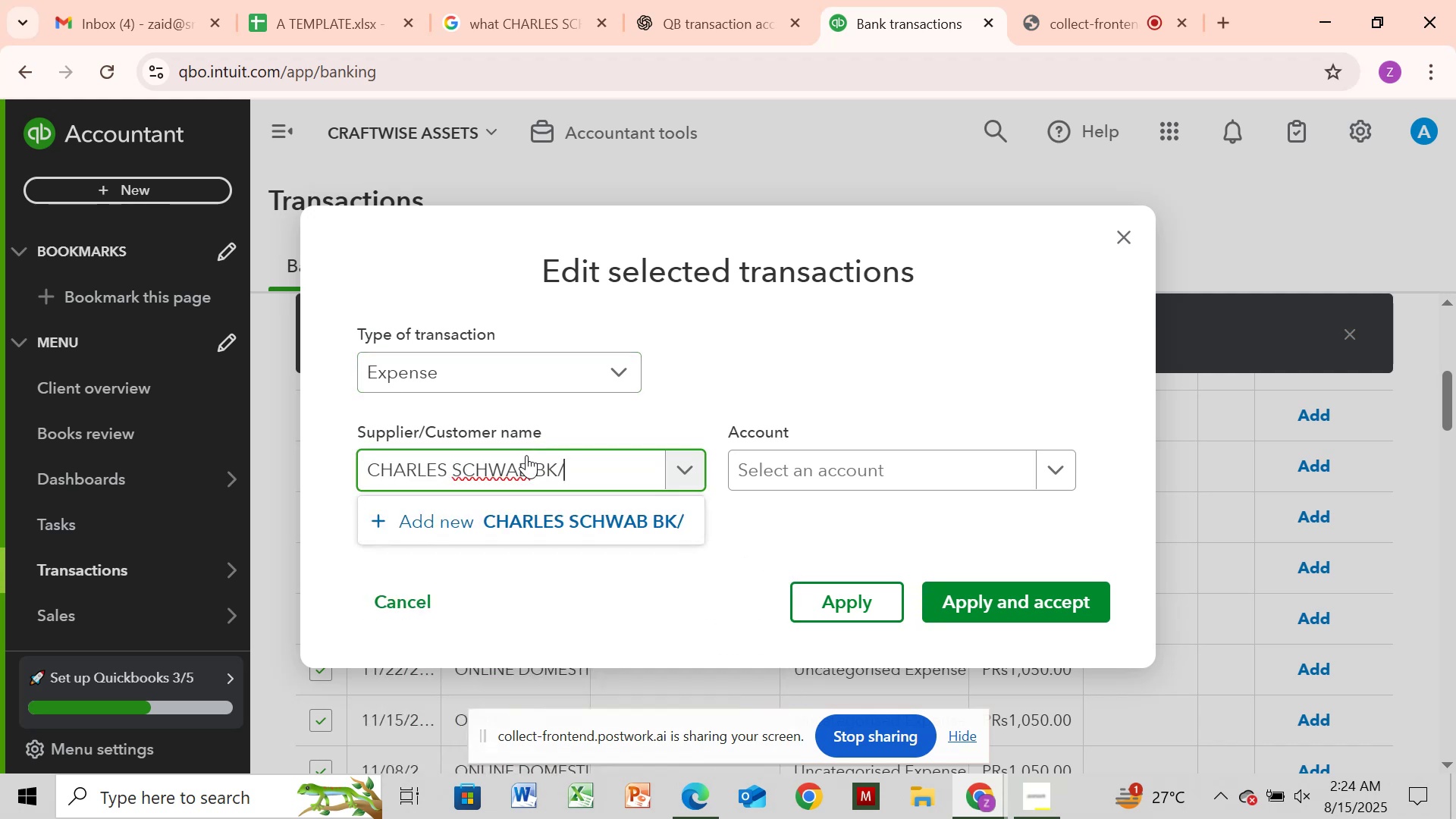 
key(Backspace)
 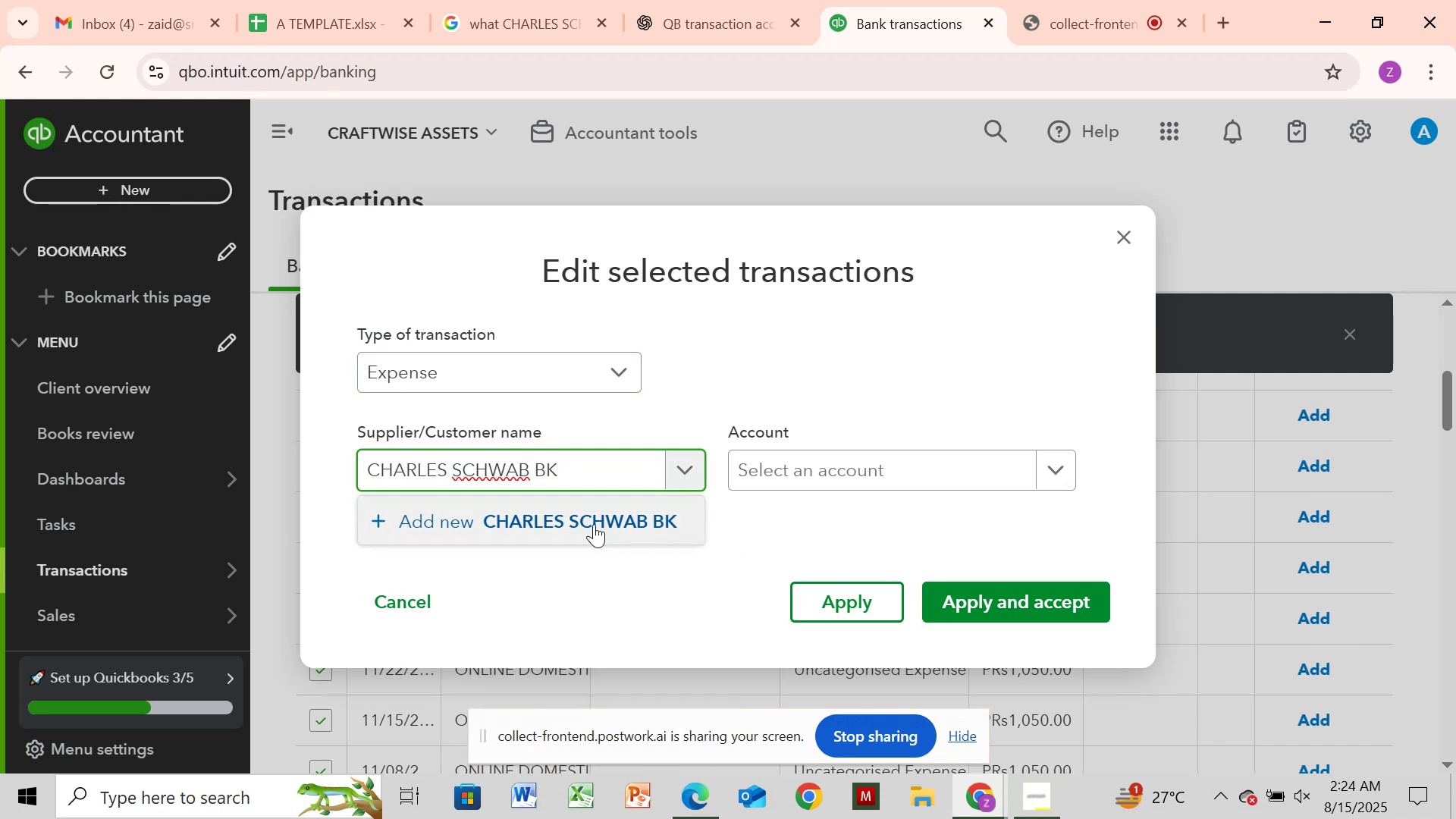 
key(Backspace)
 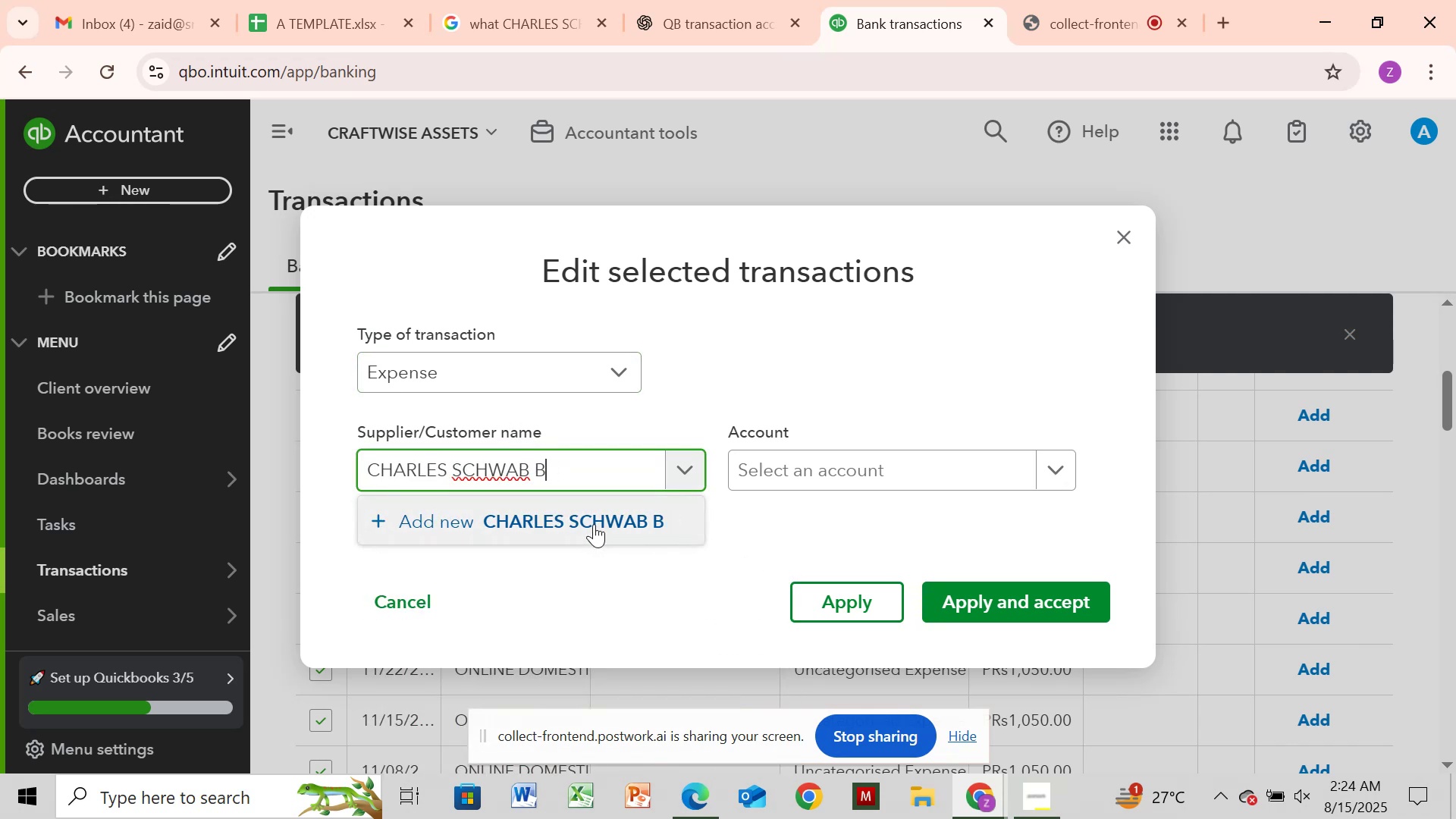 
key(Backspace)
 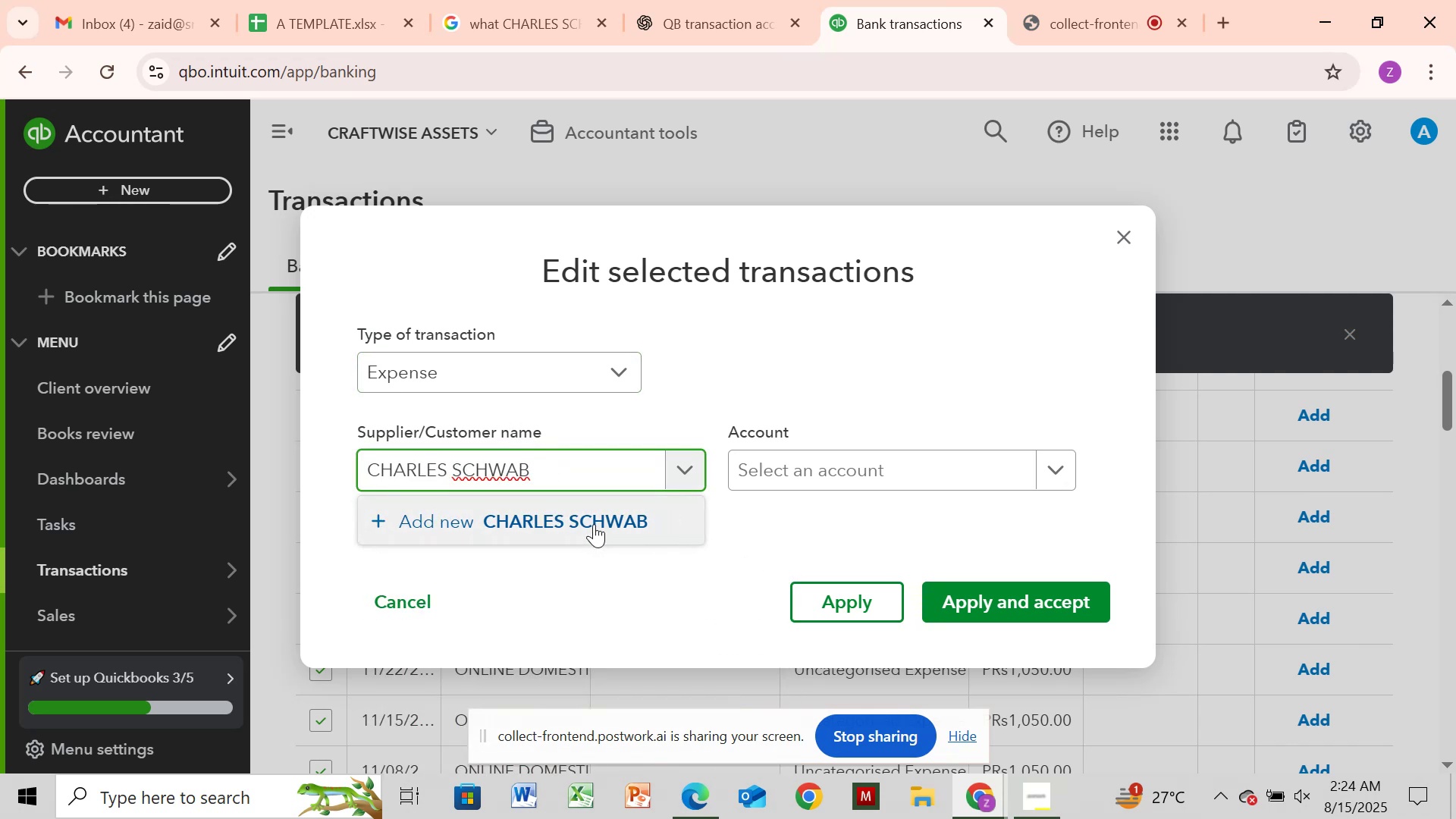 
left_click([594, 524])
 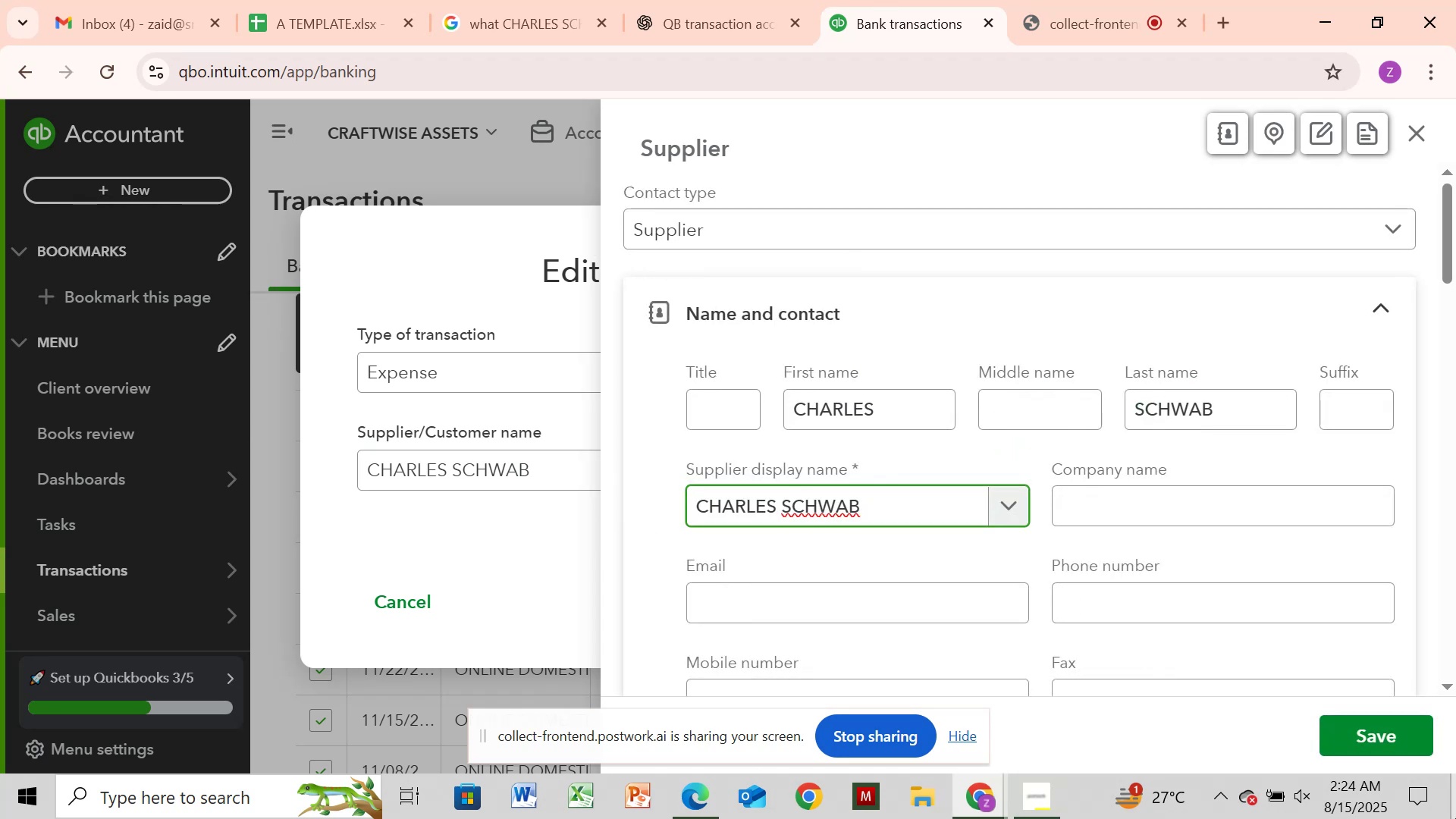 
left_click([1382, 743])
 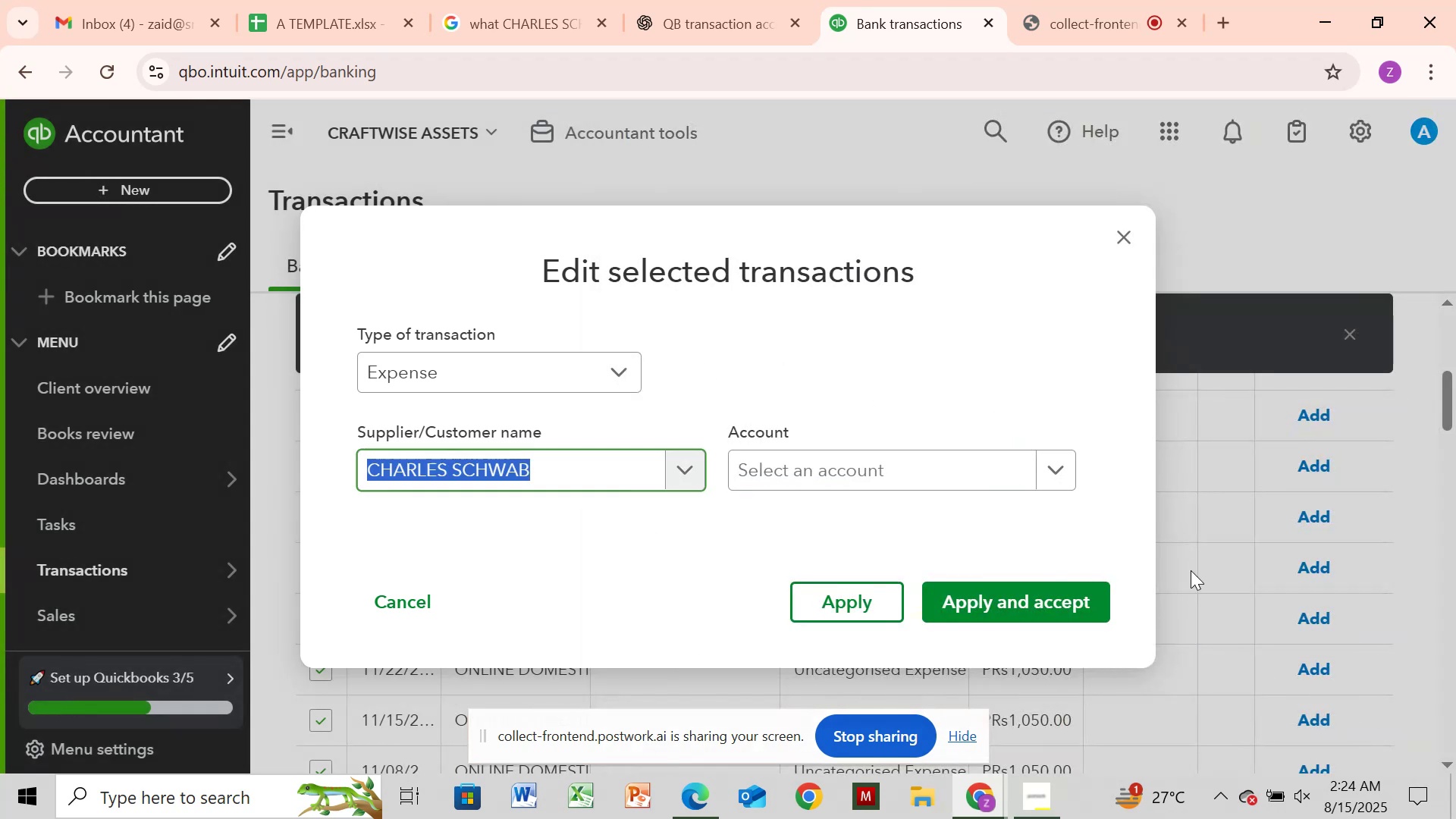 
mouse_move([976, 488])
 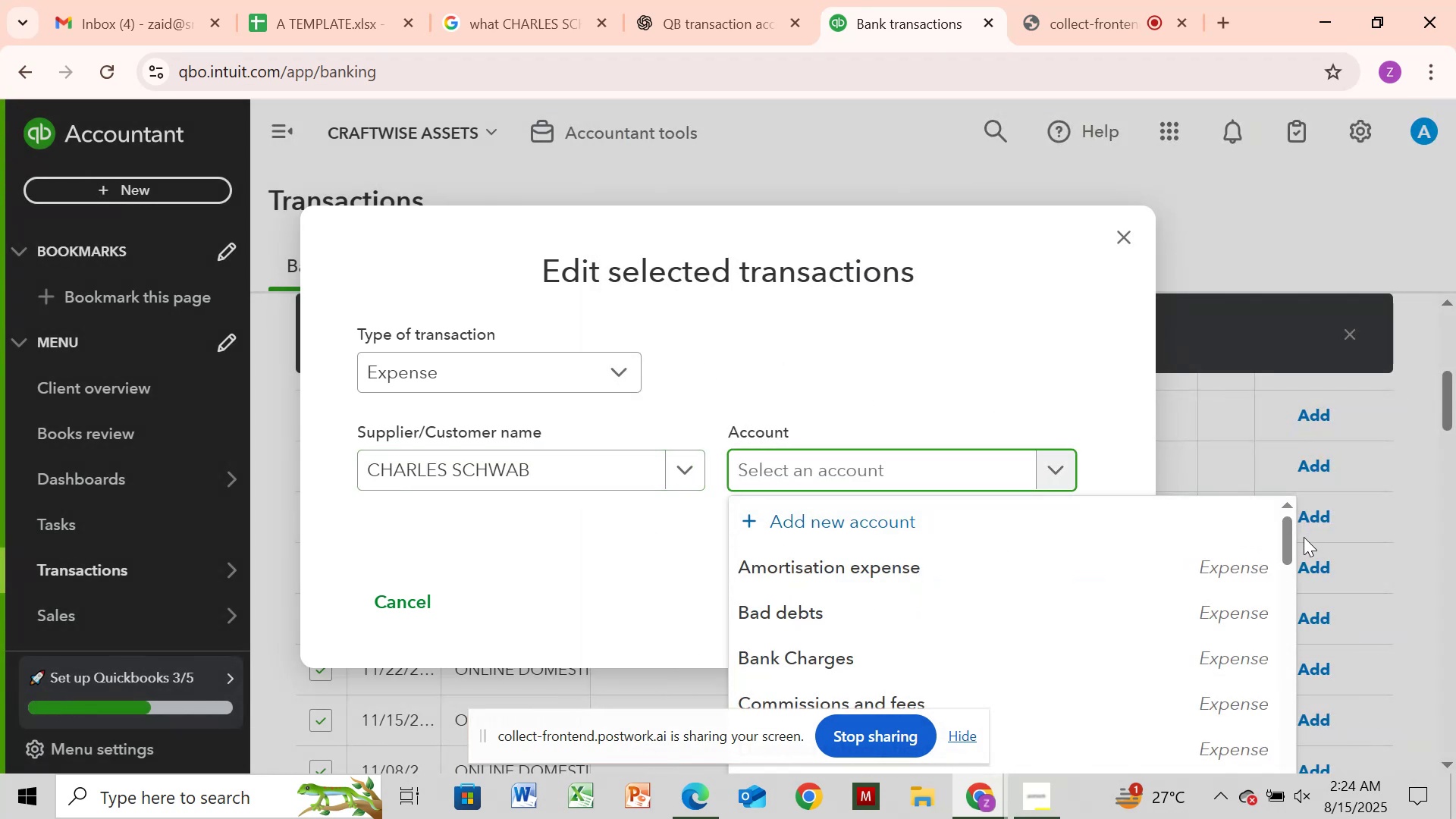 
left_click_drag(start_coordinate=[1289, 536], to_coordinate=[1290, 608])
 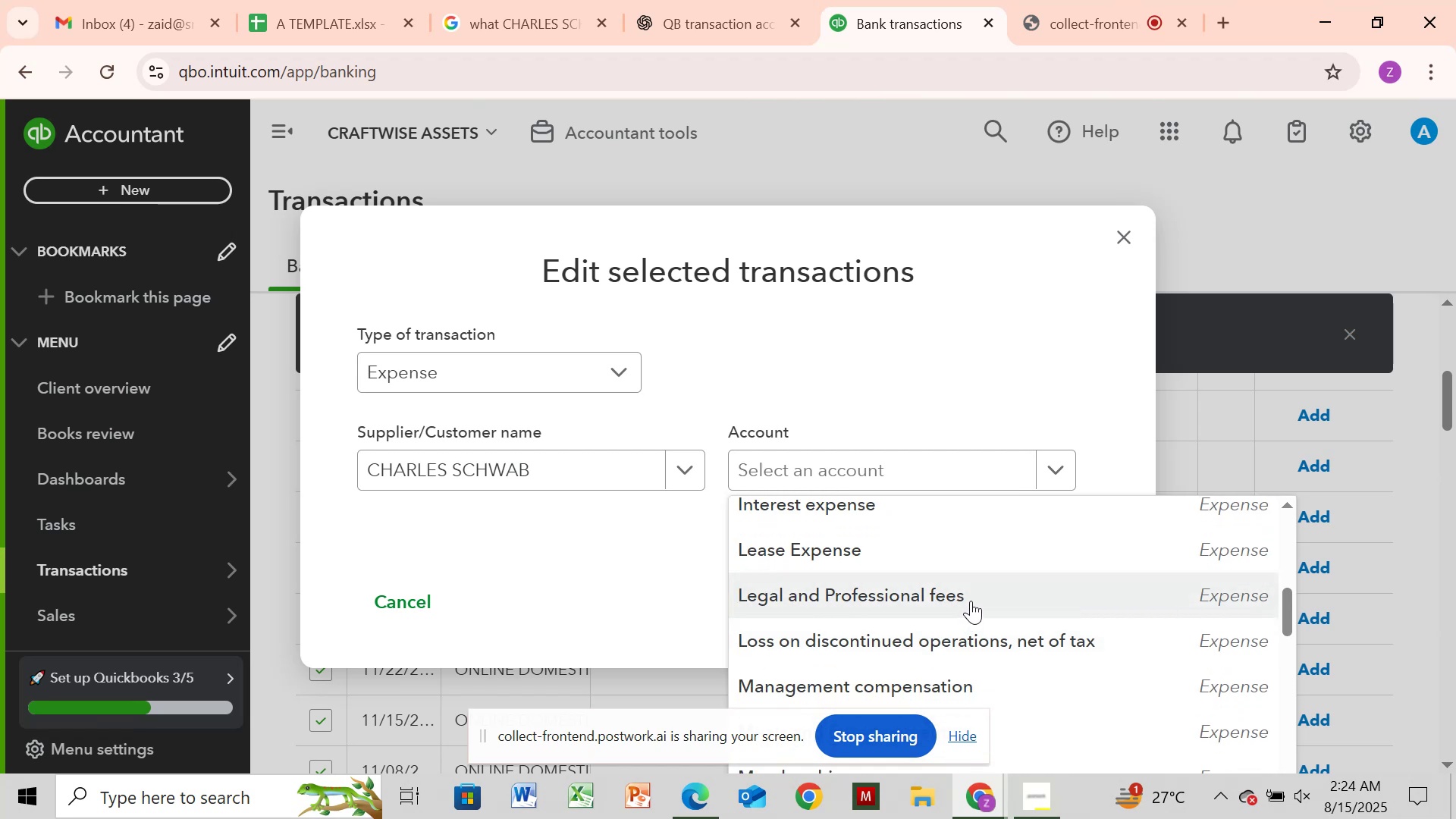 
left_click([971, 599])
 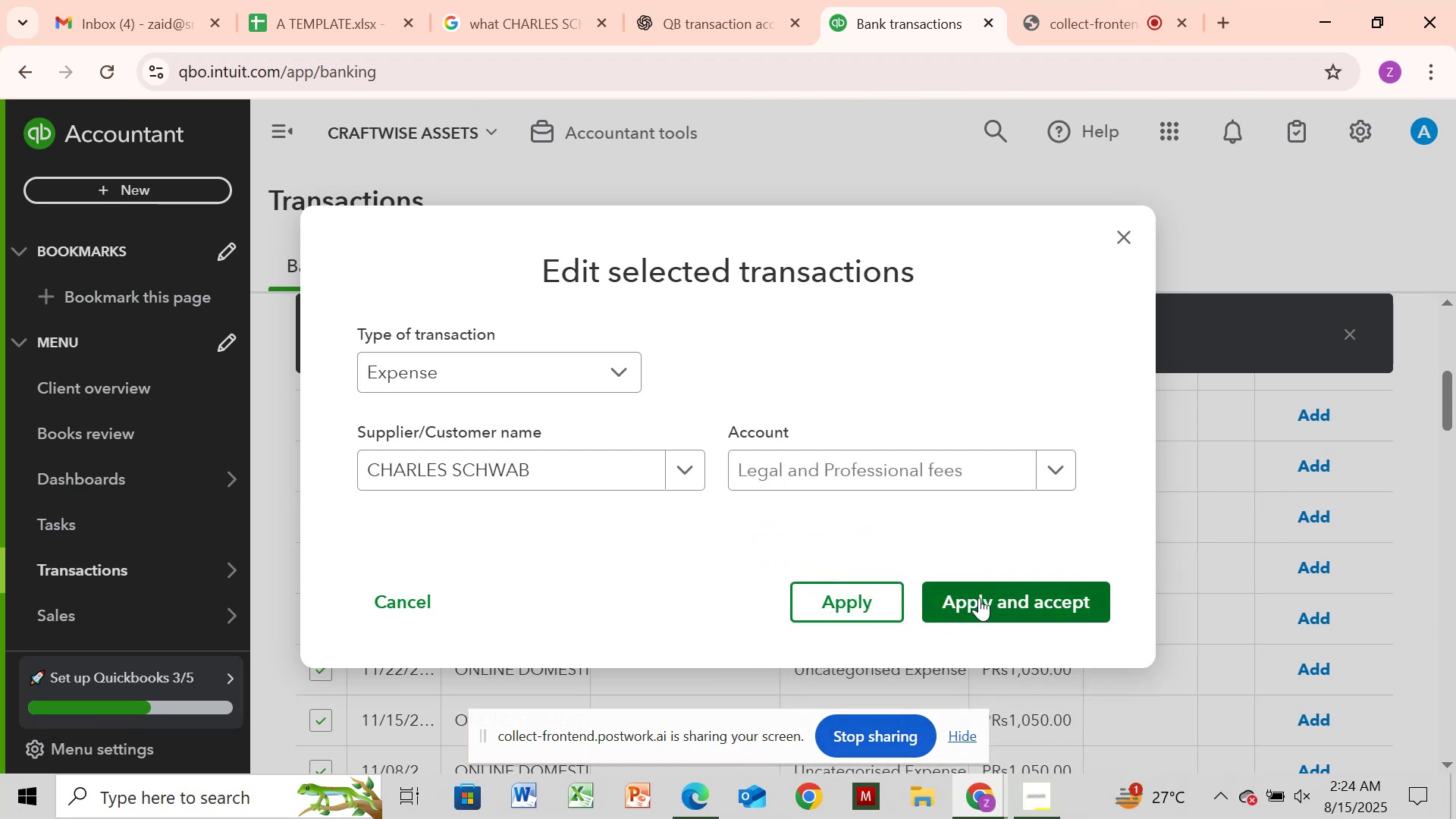 
left_click([980, 597])
 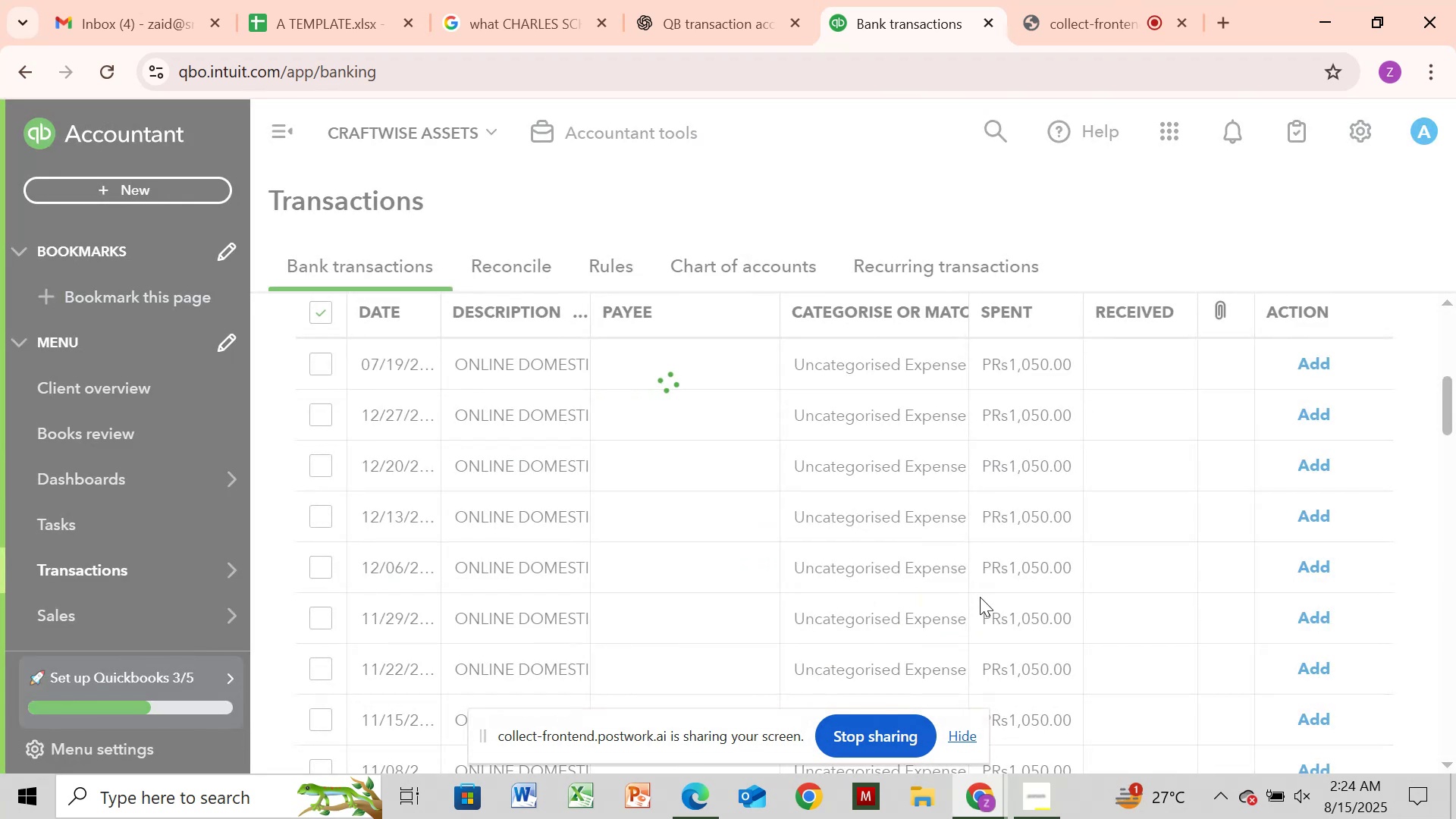 
wait(7.97)
 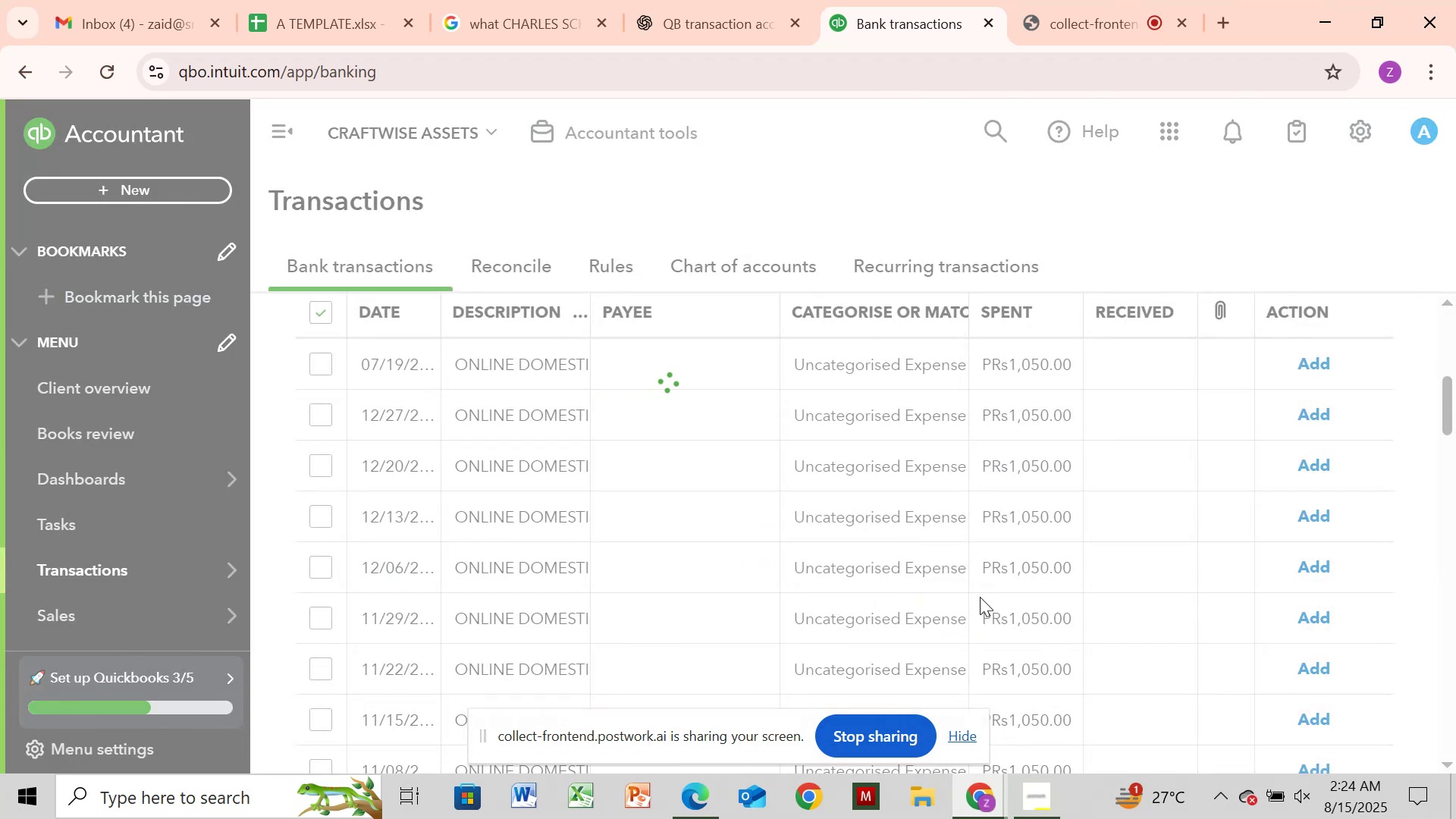 
left_click_drag(start_coordinate=[1453, 421], to_coordinate=[1454, 359])
 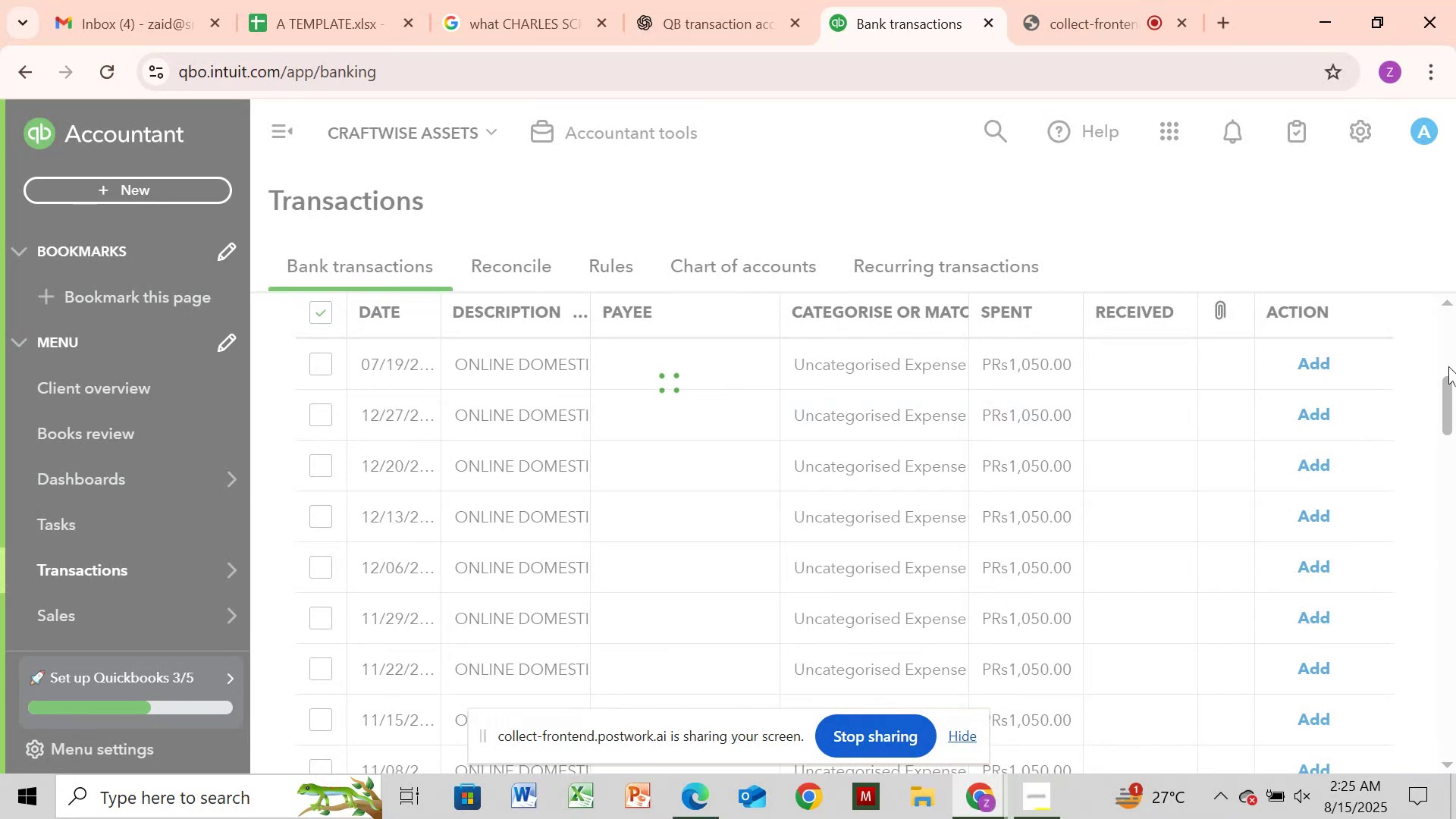 
mouse_move([1440, 403])
 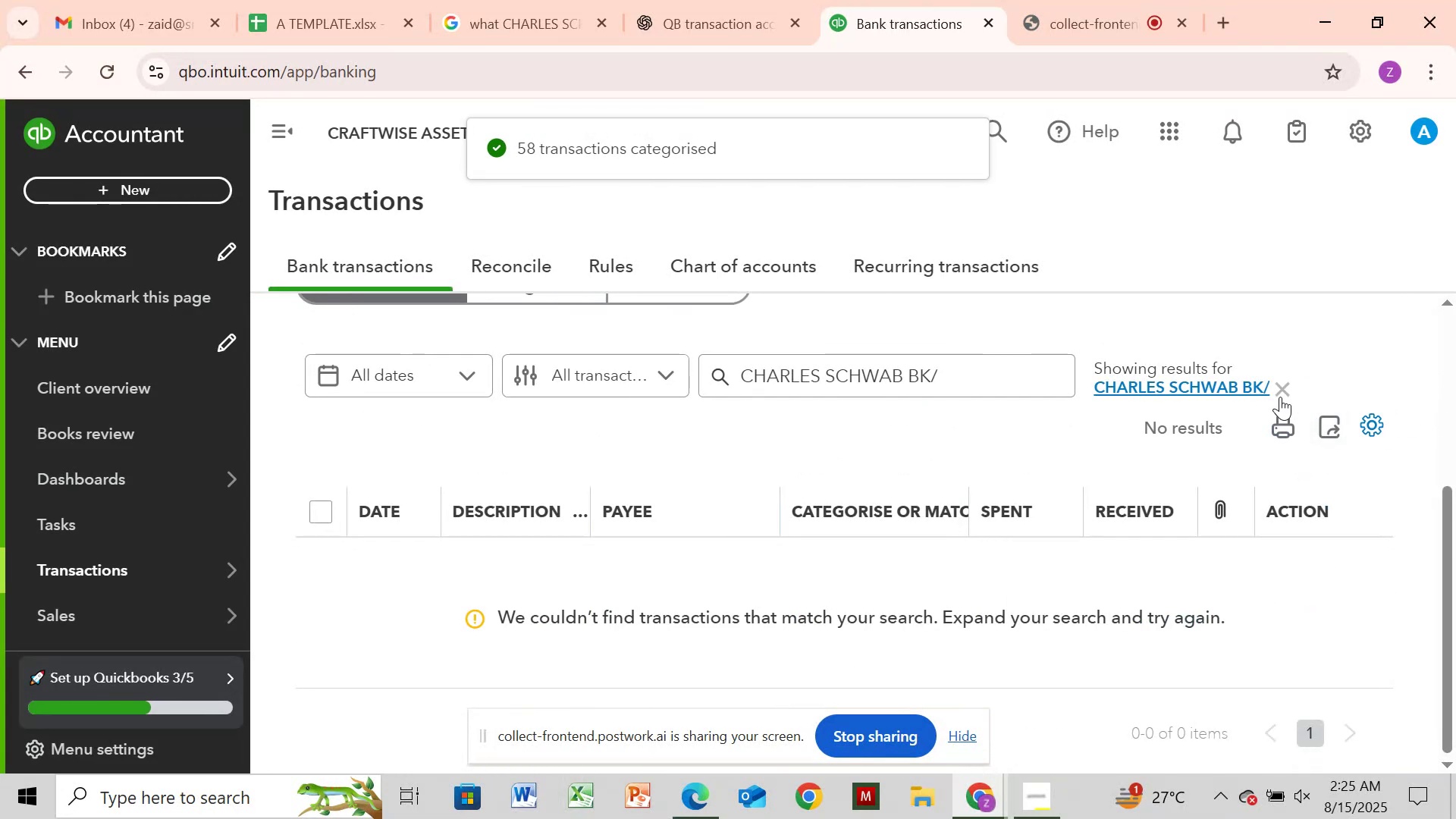 
left_click([1282, 388])
 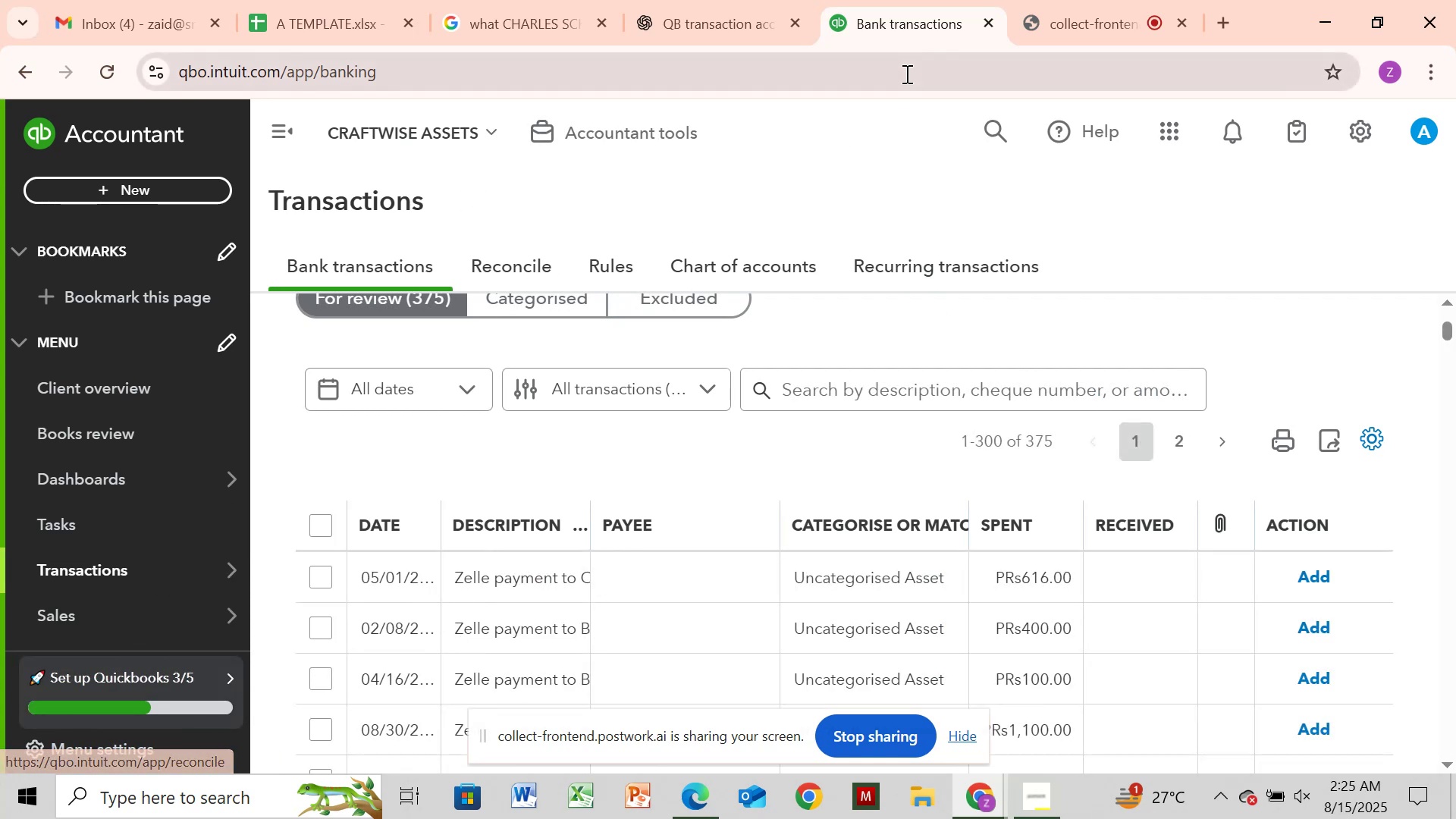 
wait(5.78)
 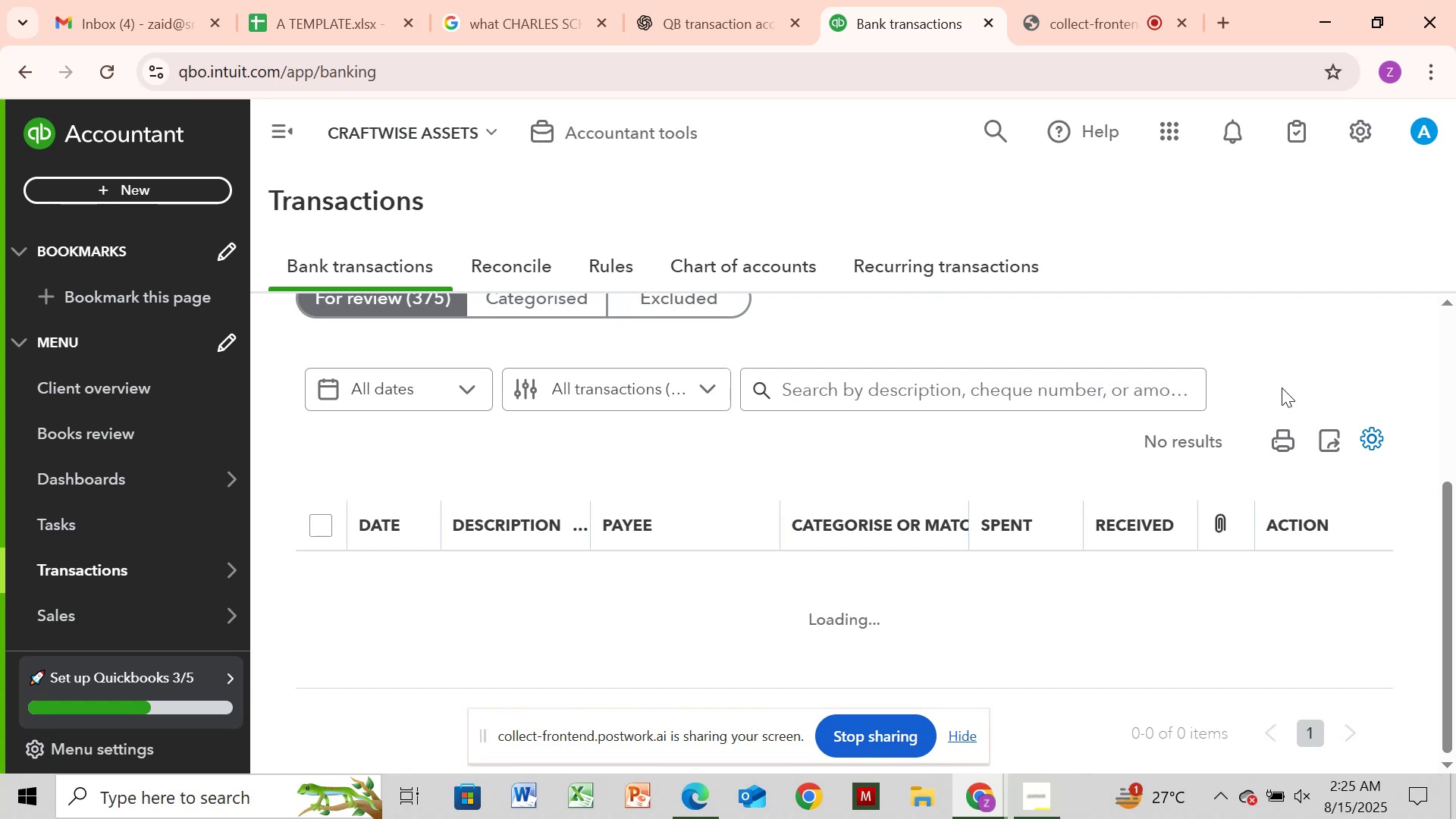 
right_click([902, 33])
 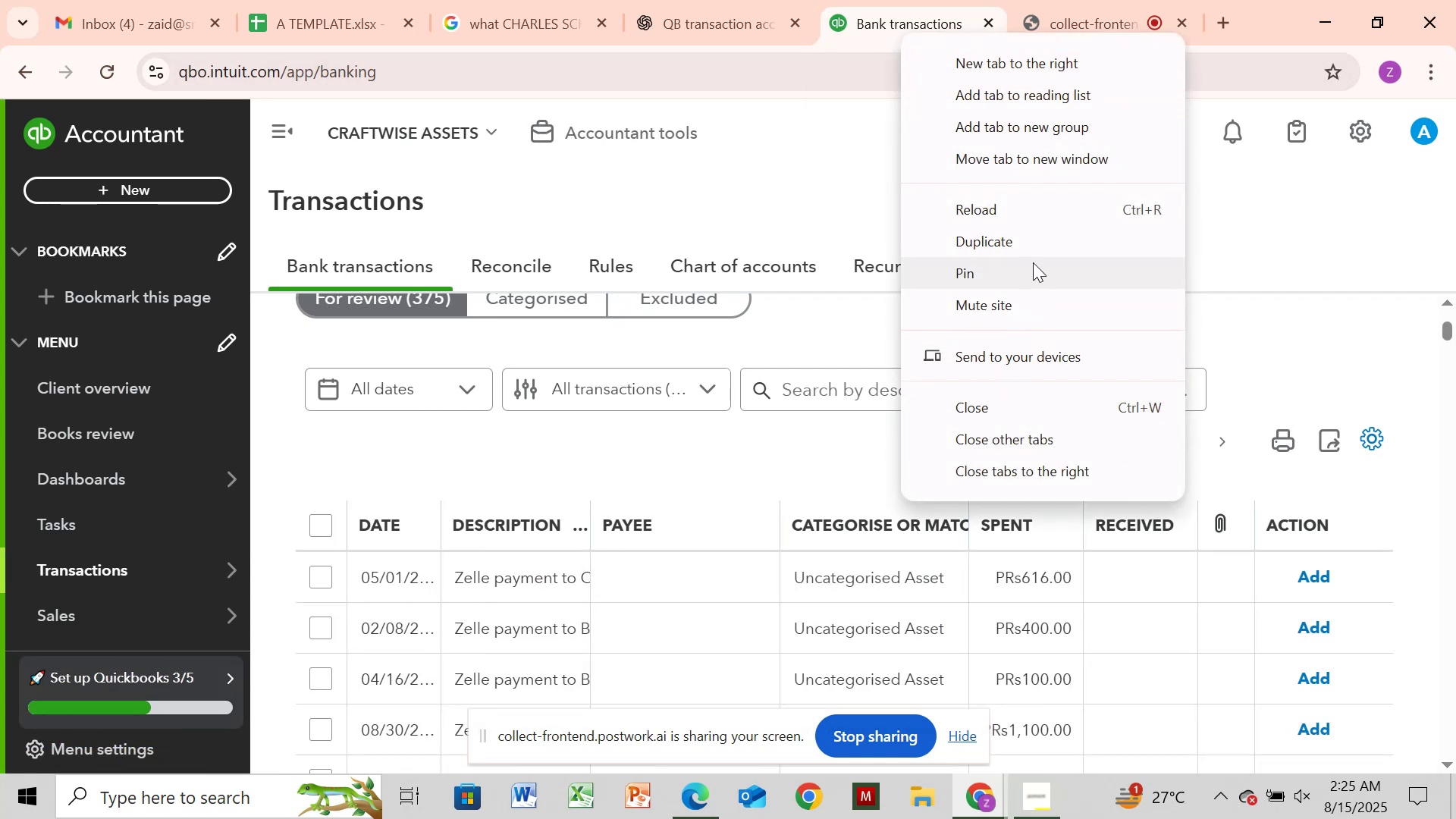 
left_click([1033, 244])
 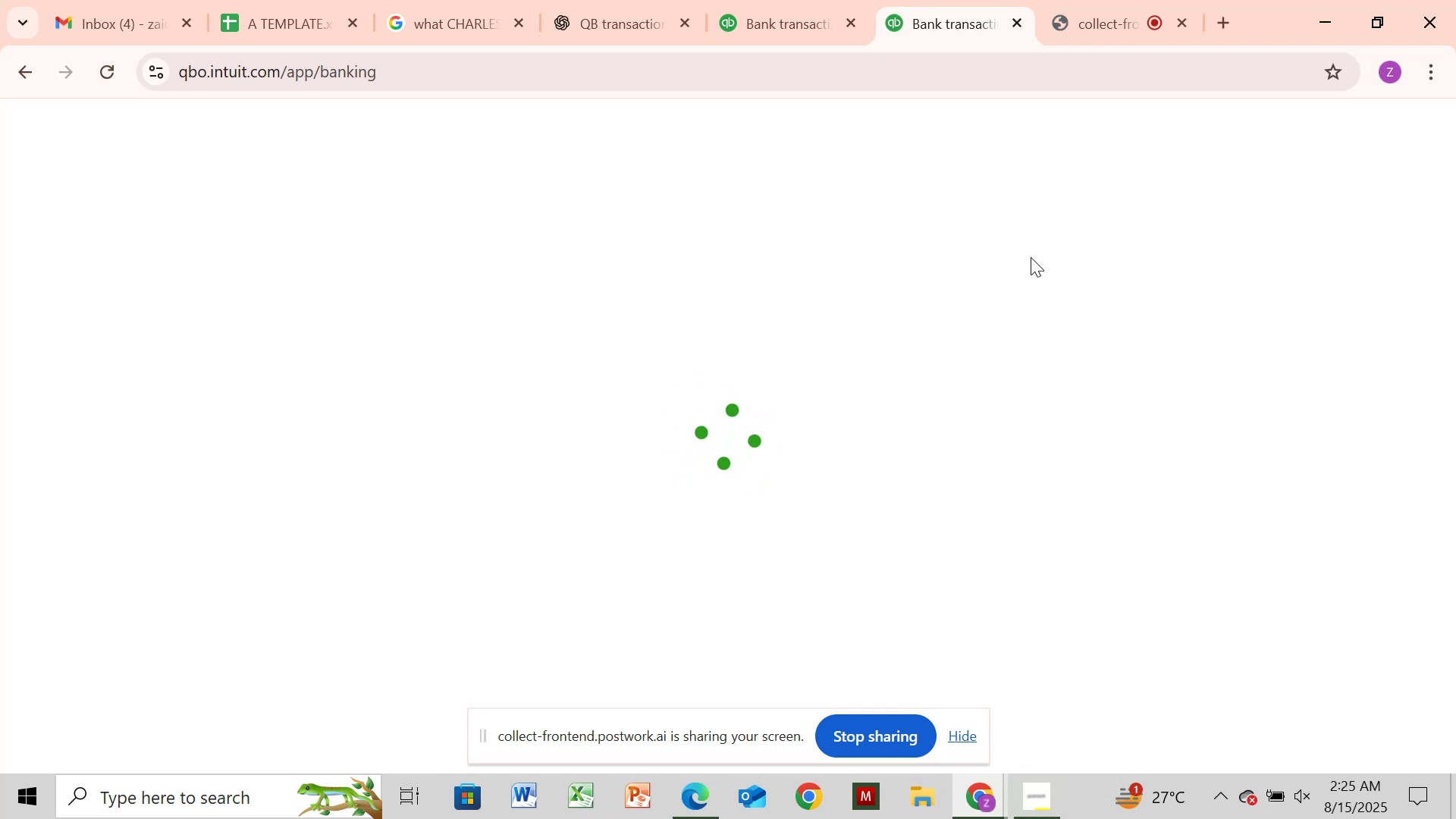 
wait(9.97)
 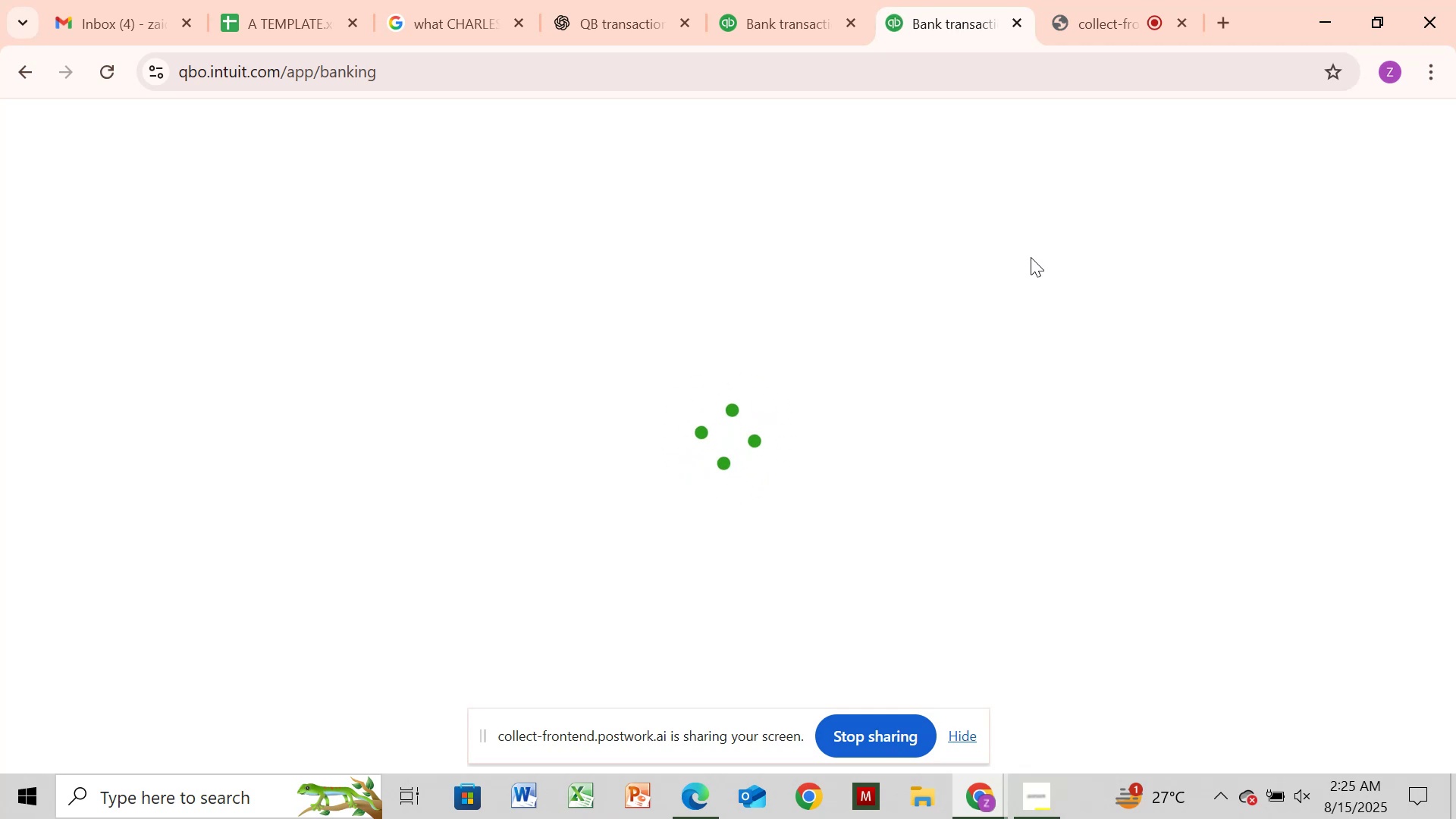 
mouse_move([802, 27])
 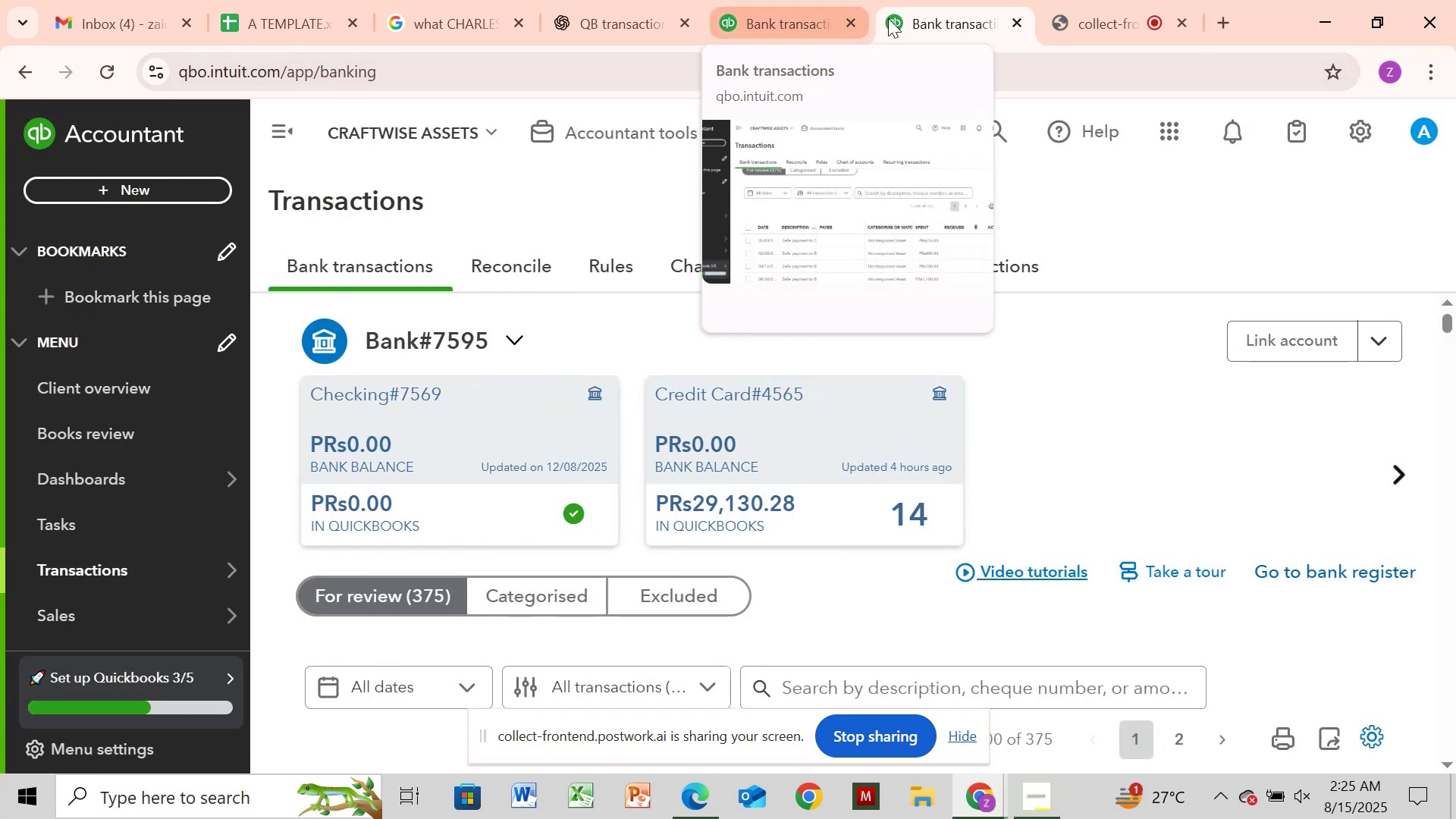 
mouse_move([926, 36])
 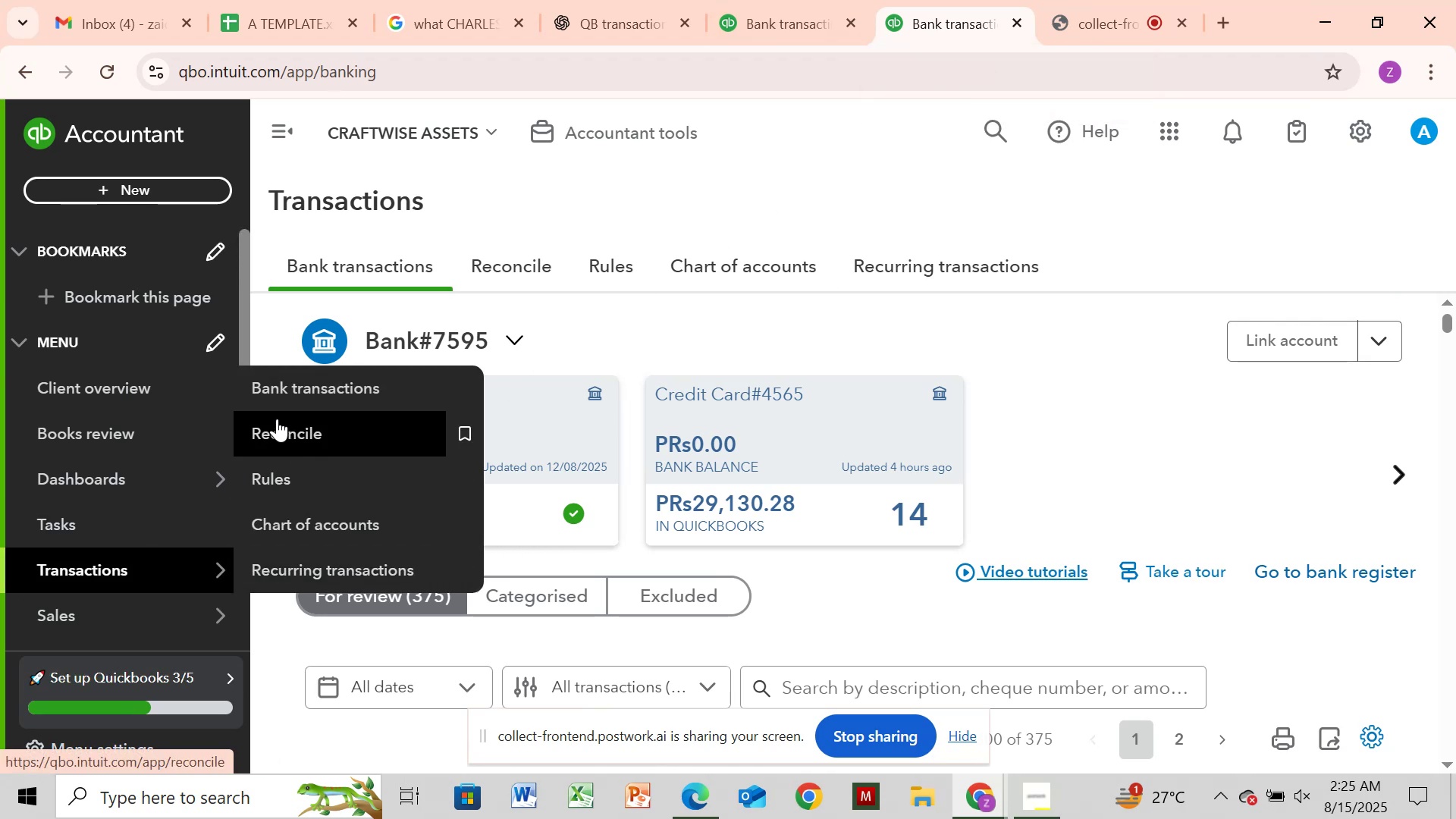 
wait(5.93)
 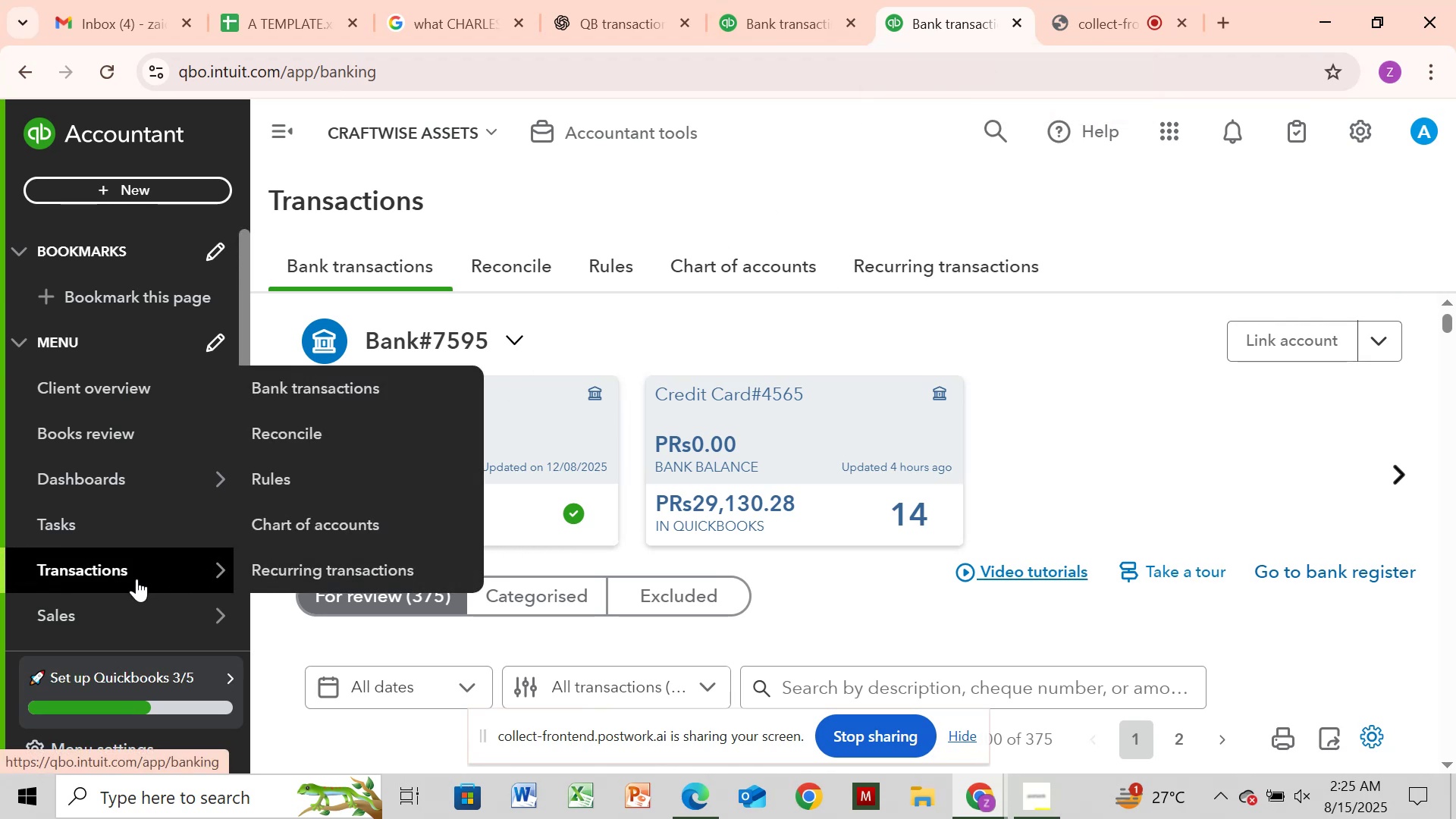 
left_click_drag(start_coordinate=[245, 427], to_coordinate=[236, 557])
 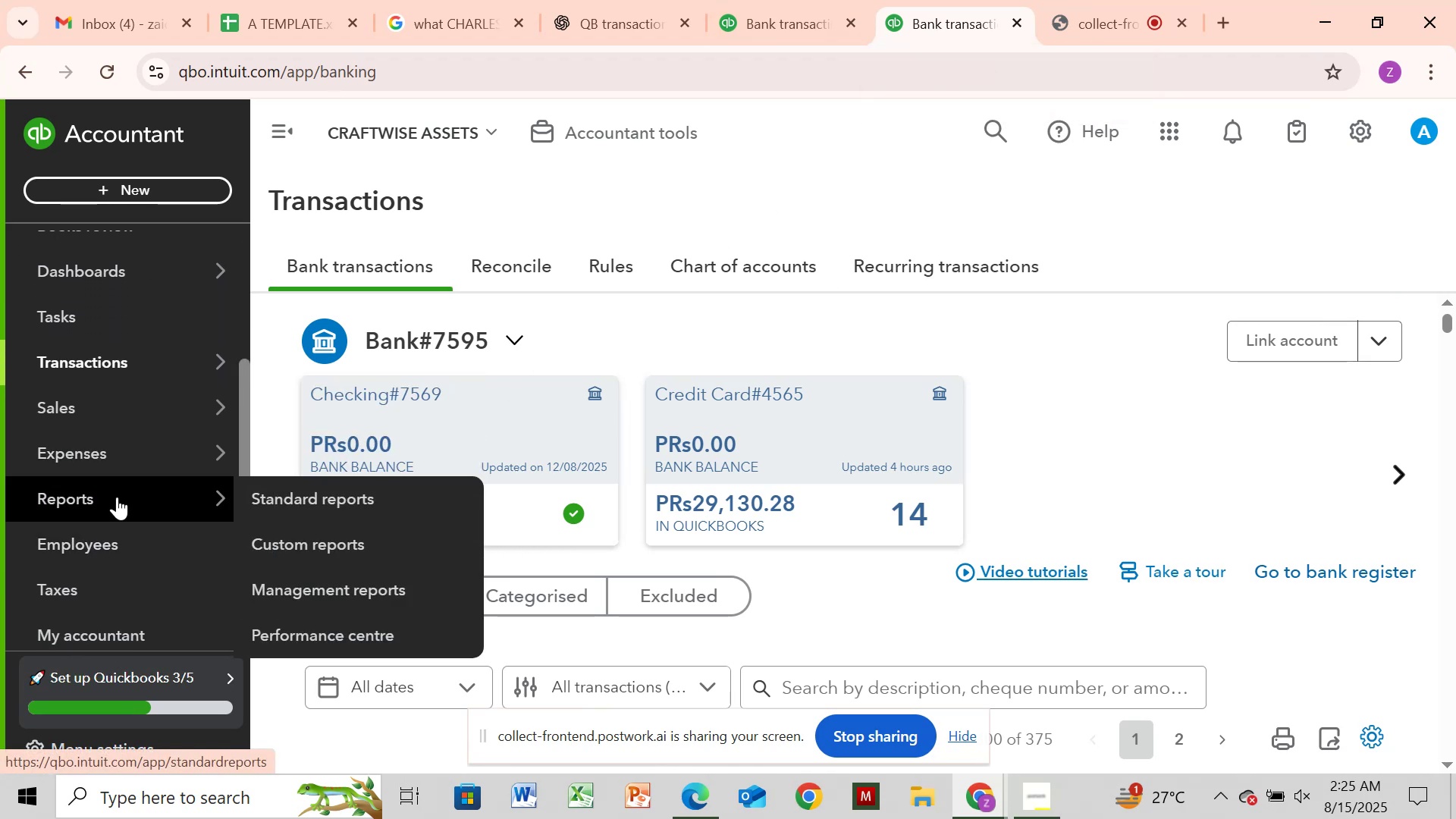 
left_click([117, 497])
 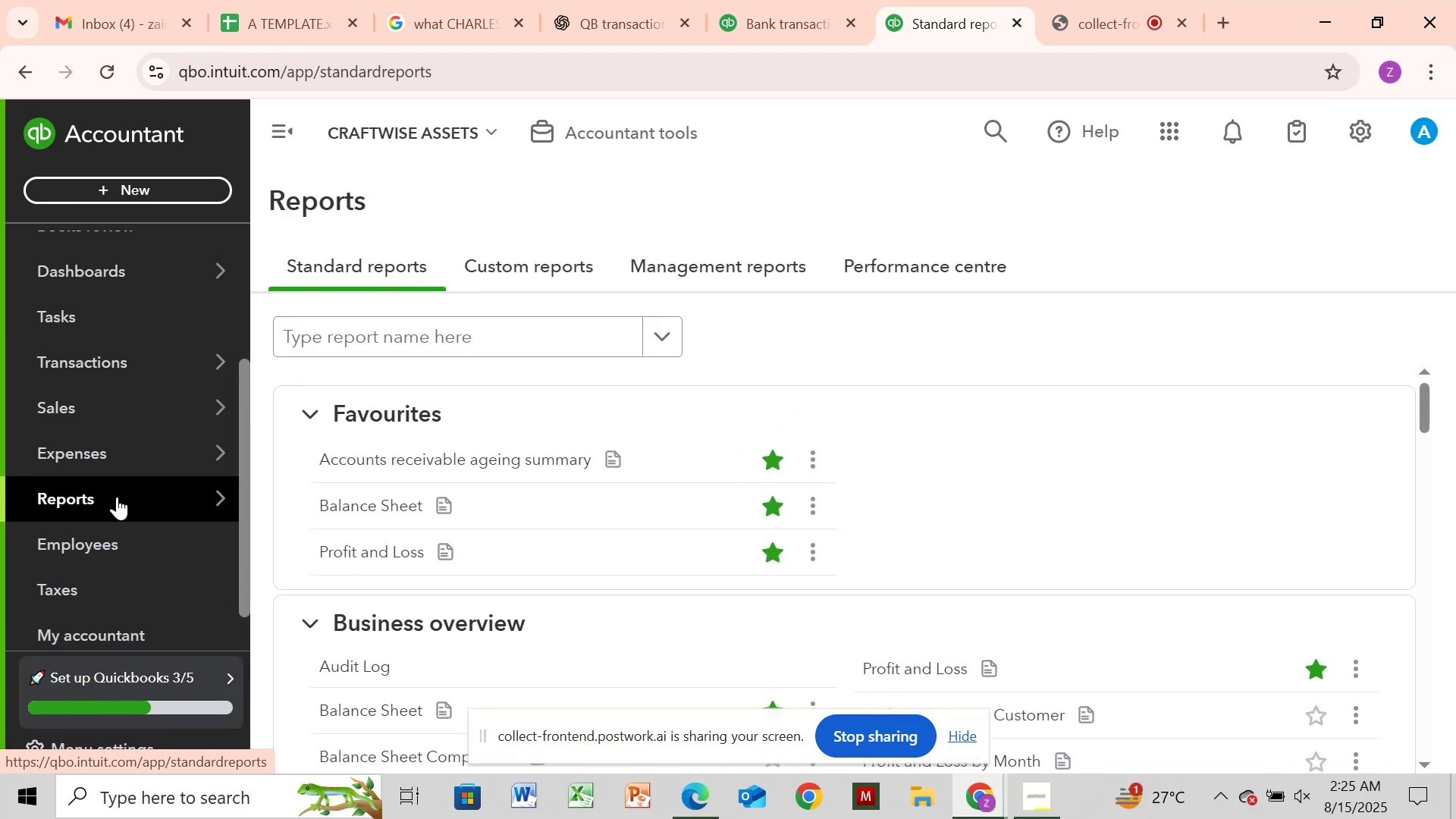 
wait(7.42)
 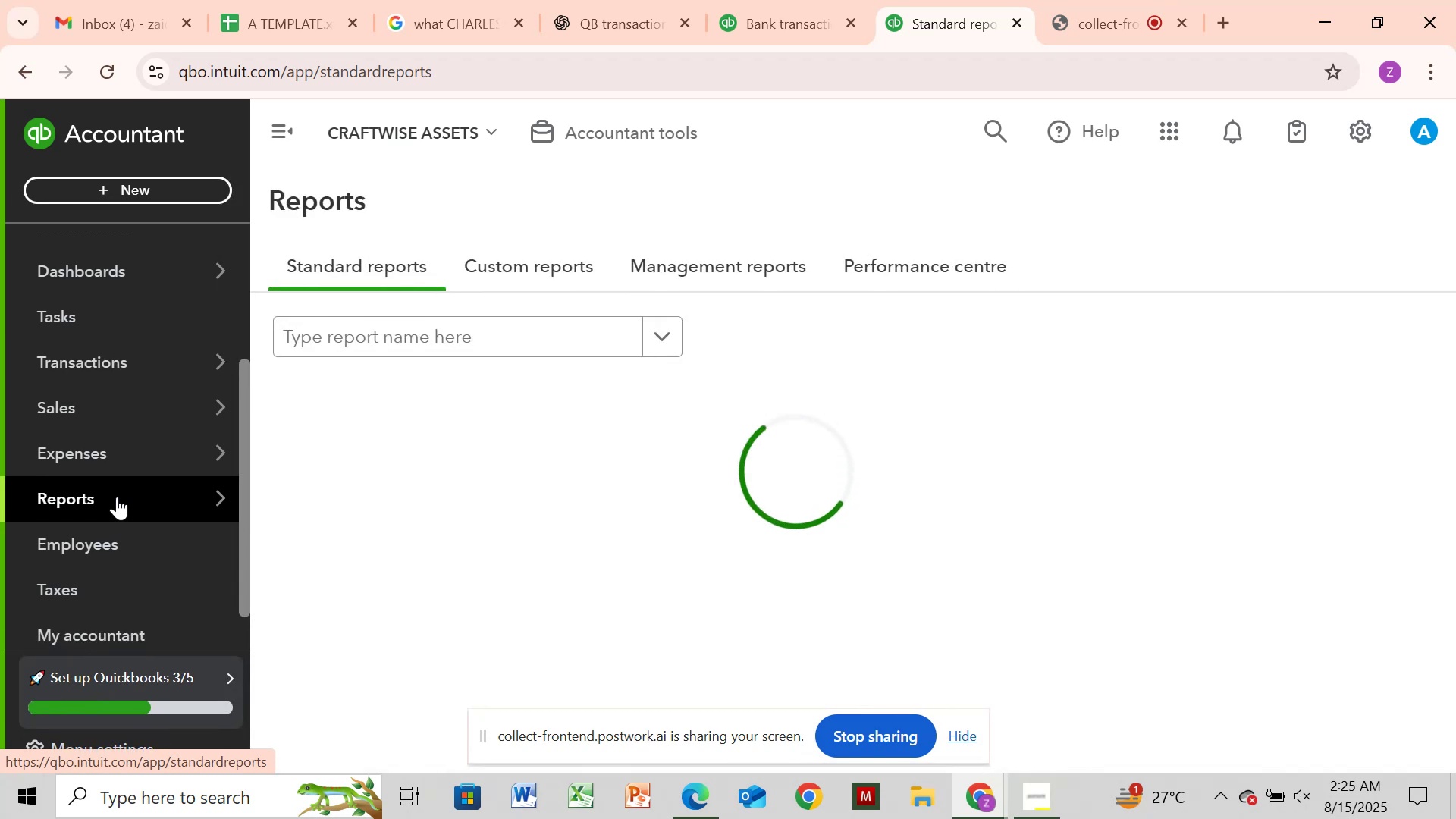 
left_click([400, 548])
 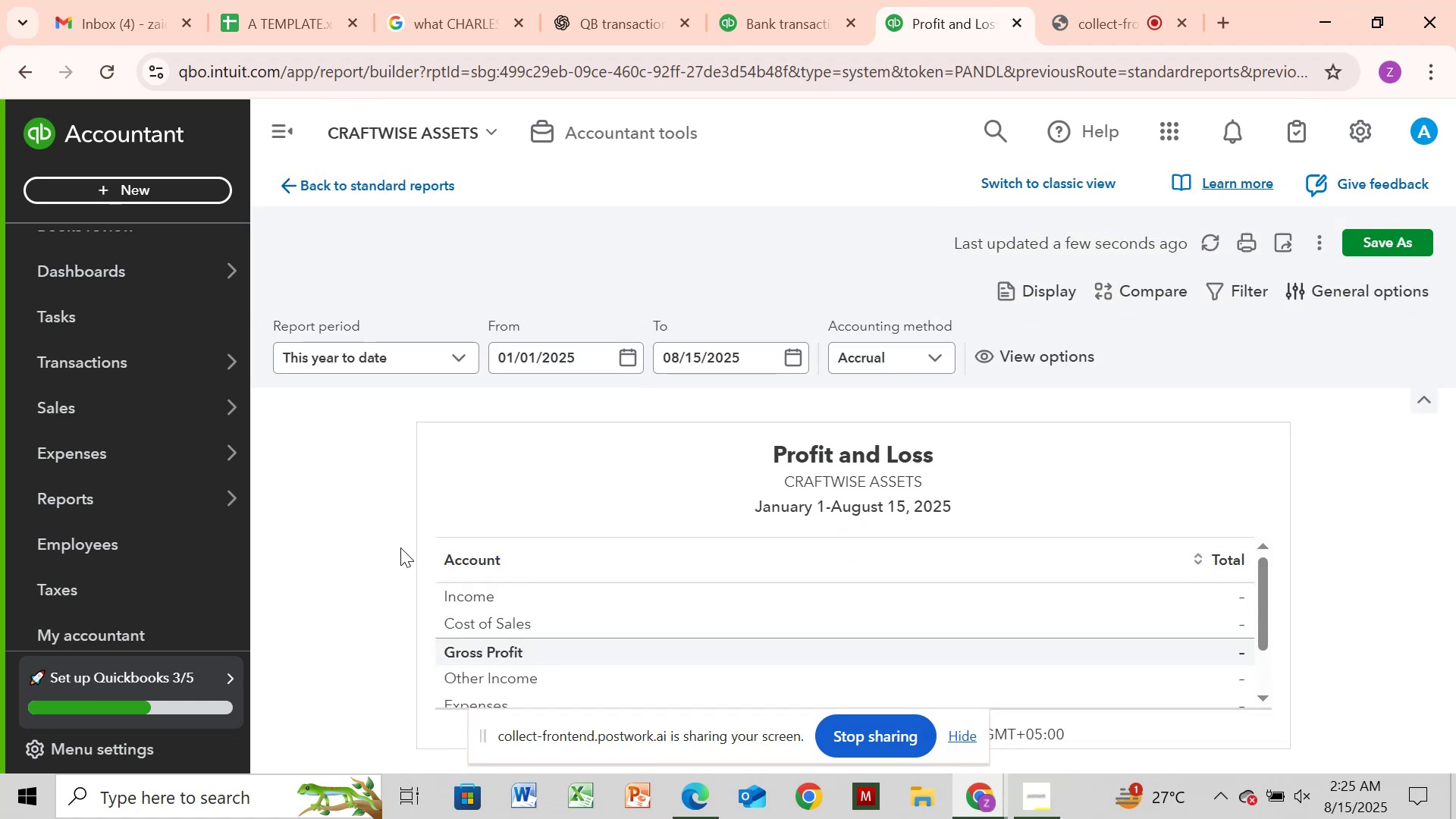 
wait(9.67)
 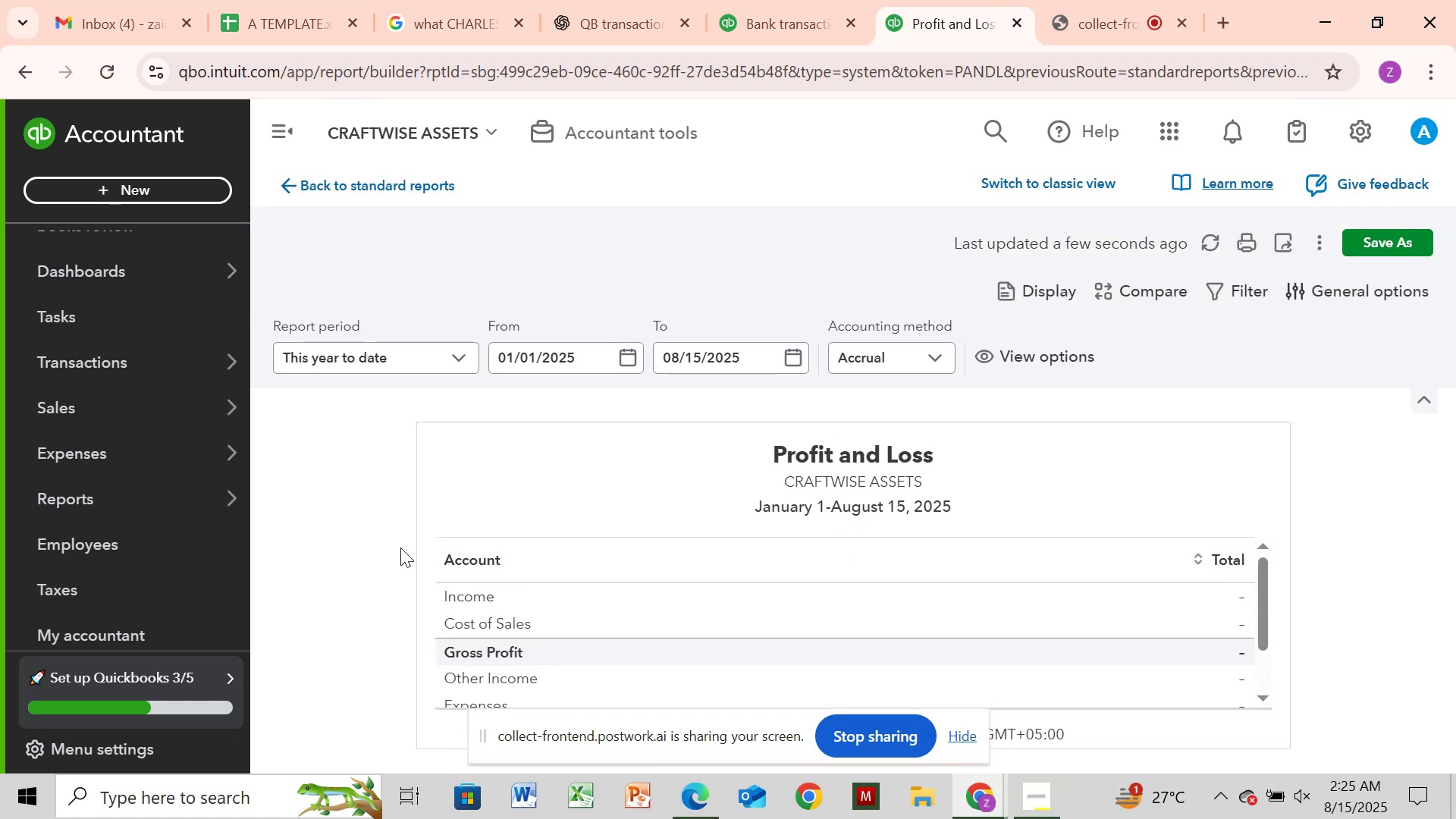 
left_click([632, 362])
 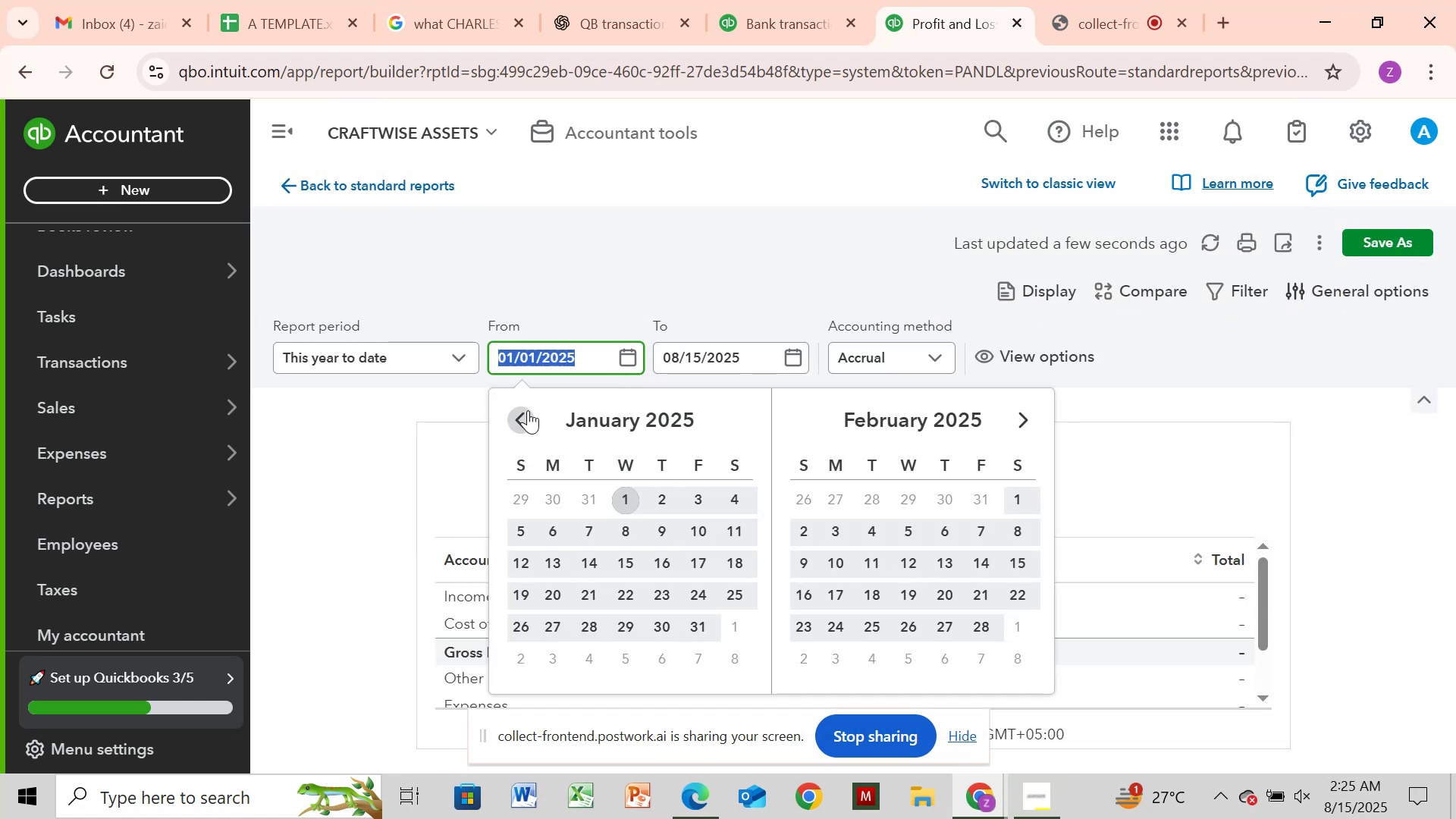 
double_click([528, 410])
 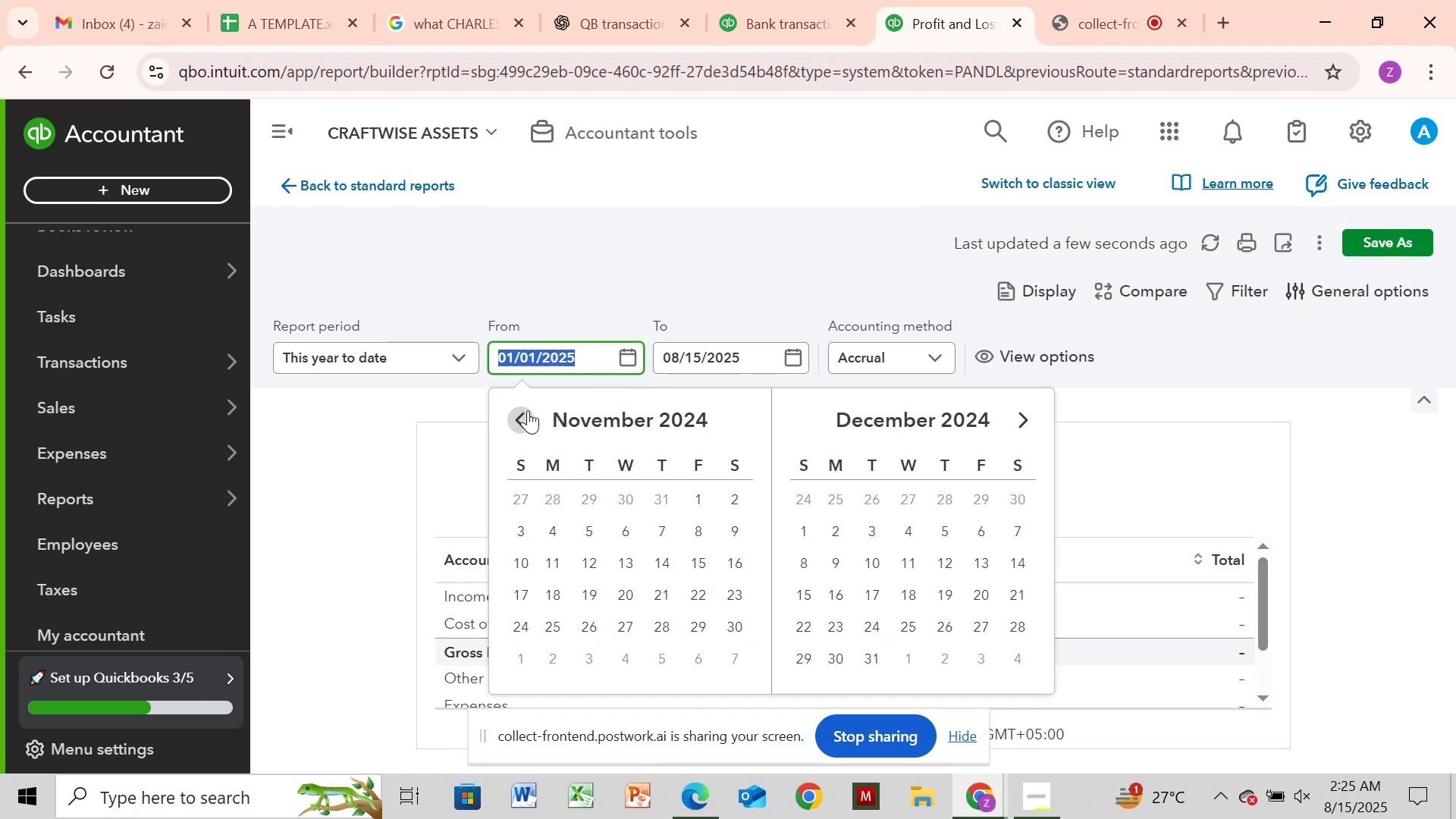 
triple_click([528, 410])
 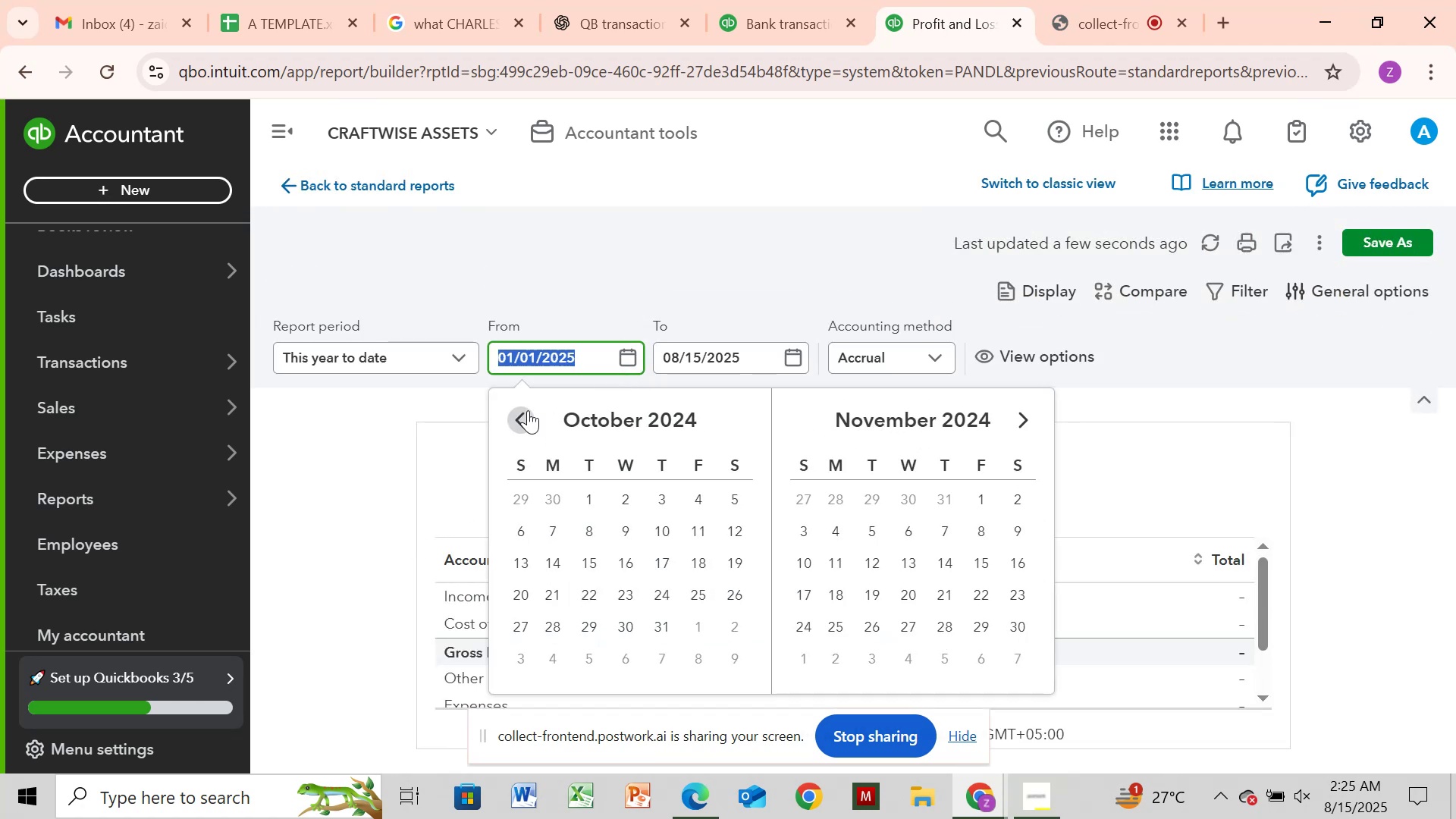 
triple_click([528, 410])
 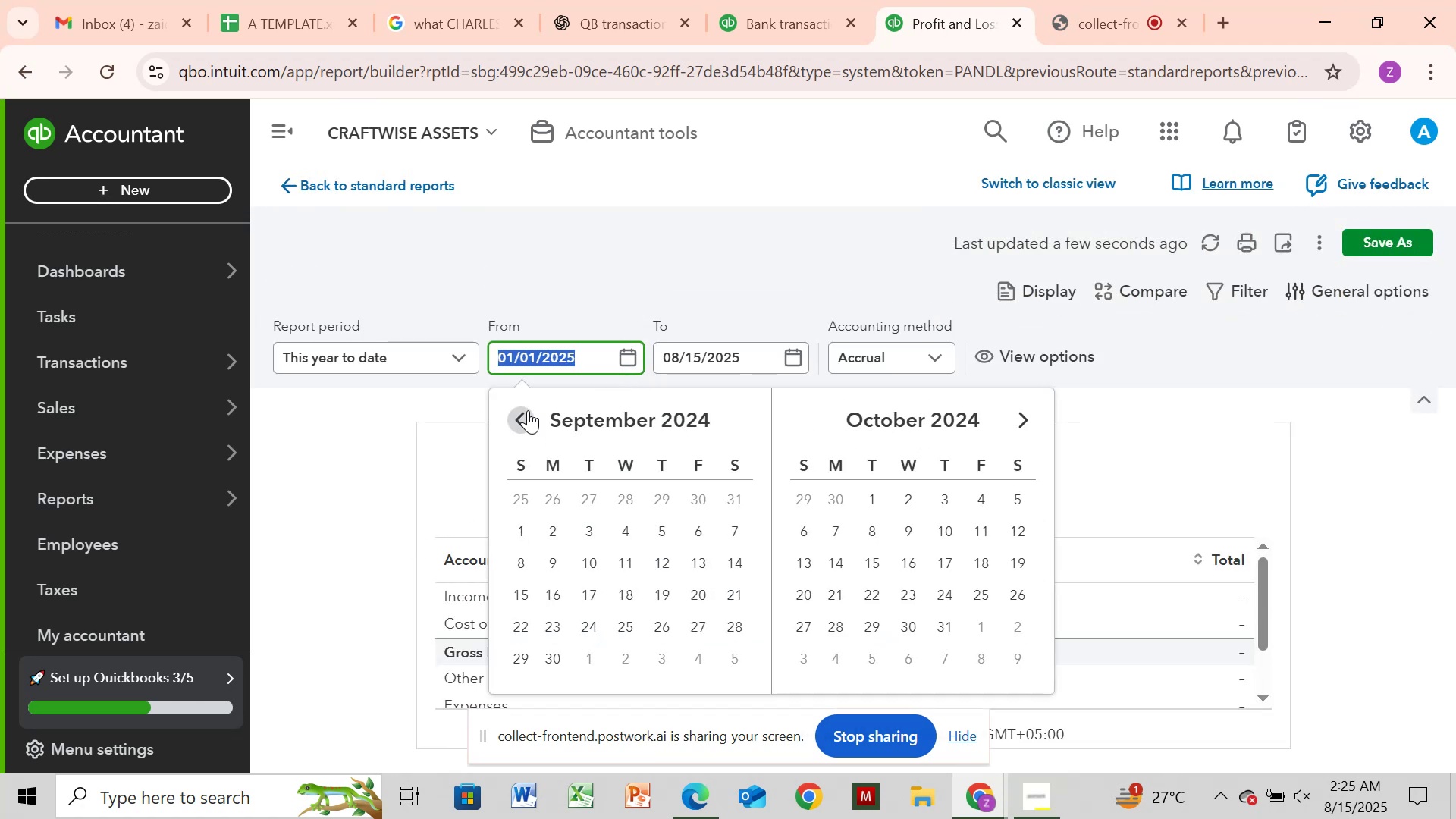 
triple_click([528, 410])
 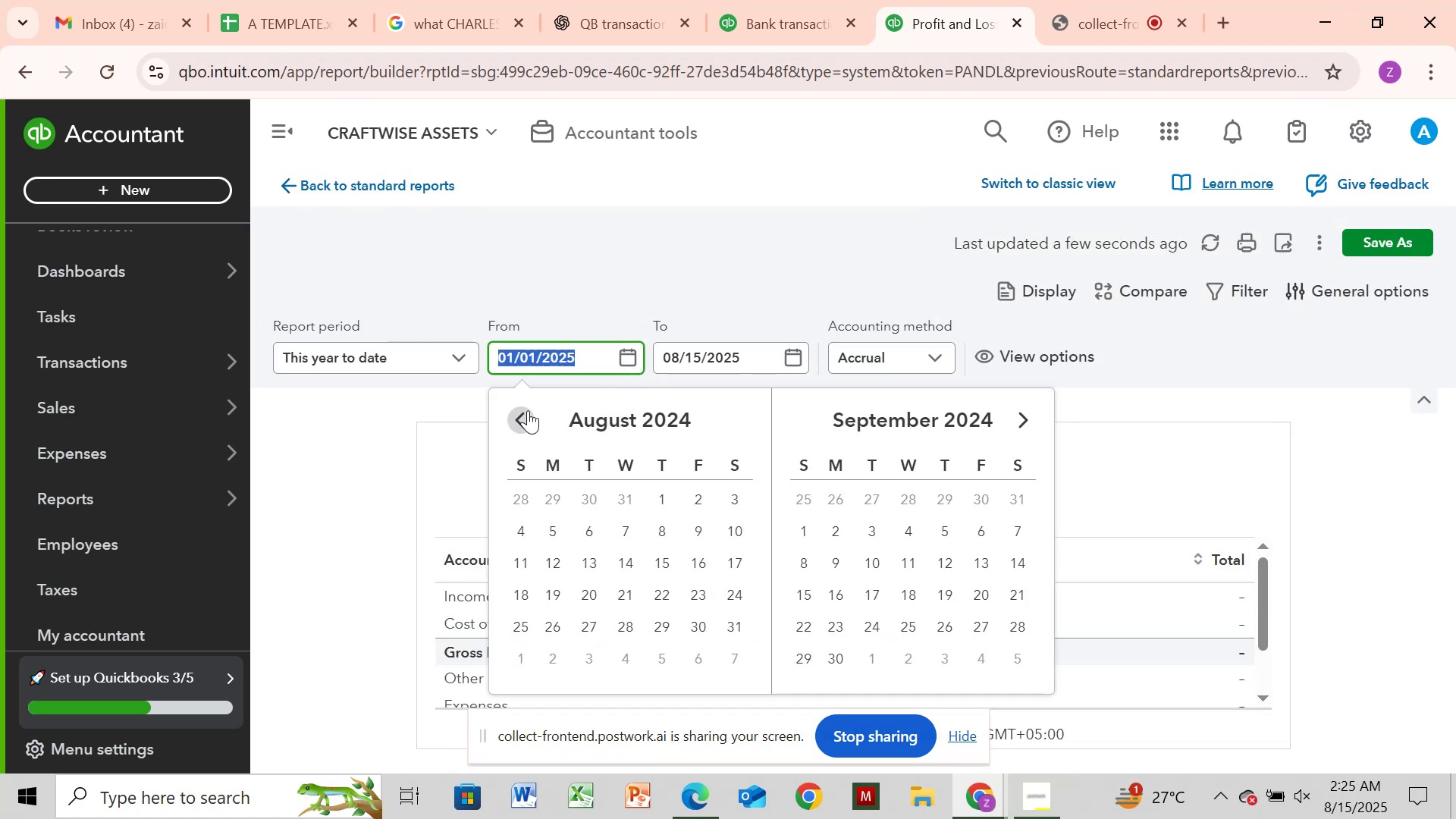 
triple_click([528, 410])
 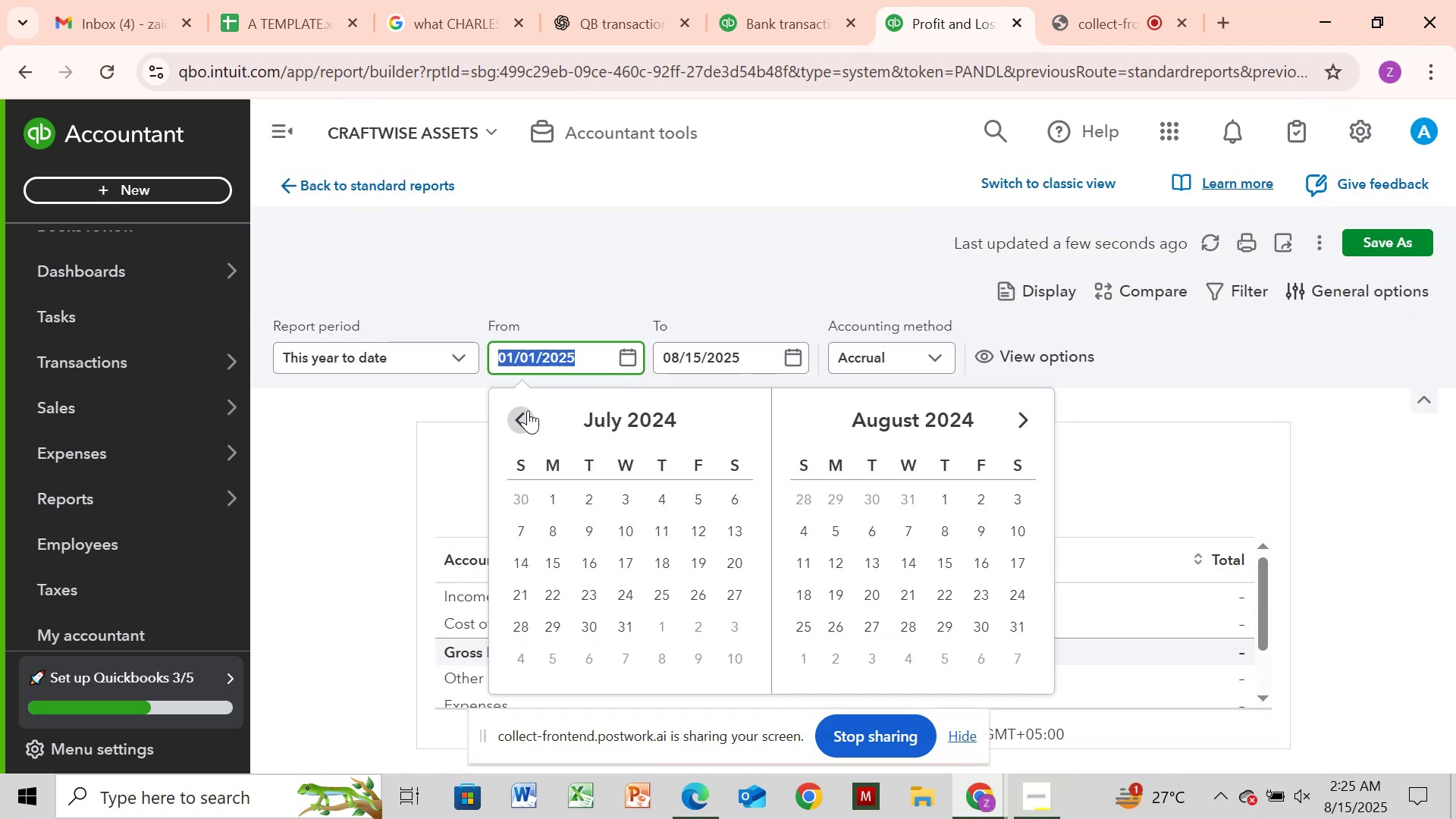 
triple_click([528, 410])
 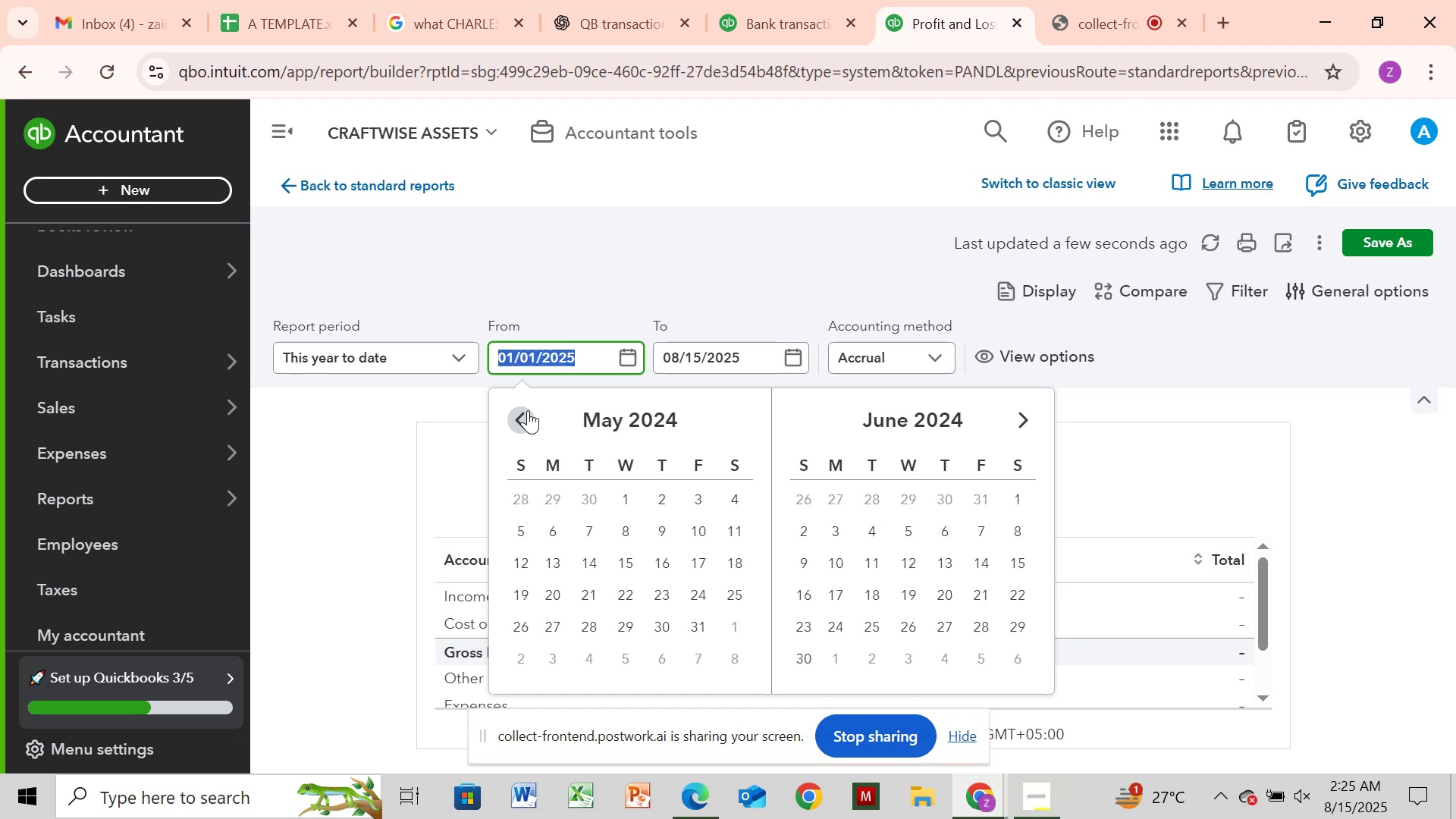 
double_click([528, 410])
 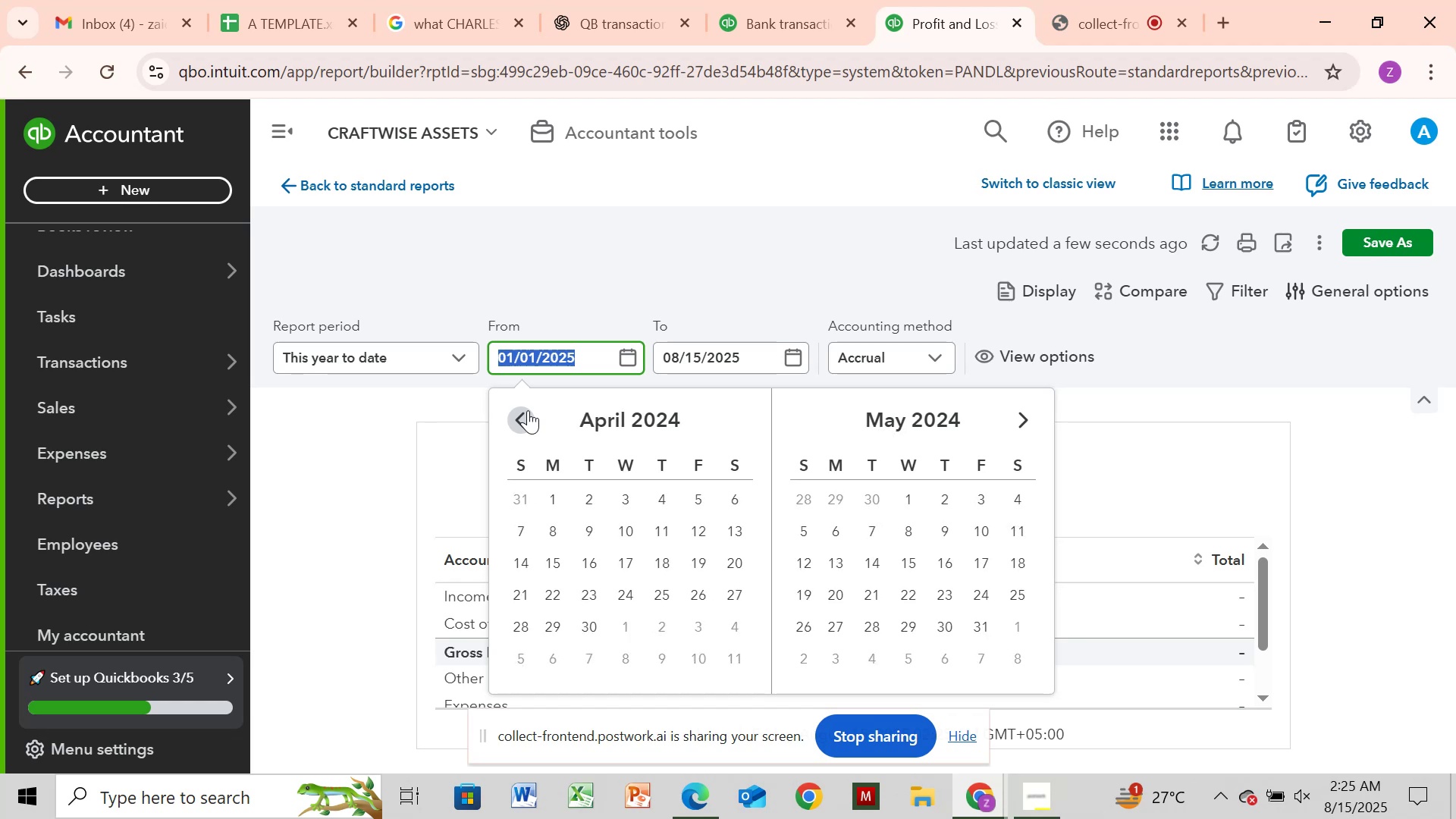 
left_click([528, 410])
 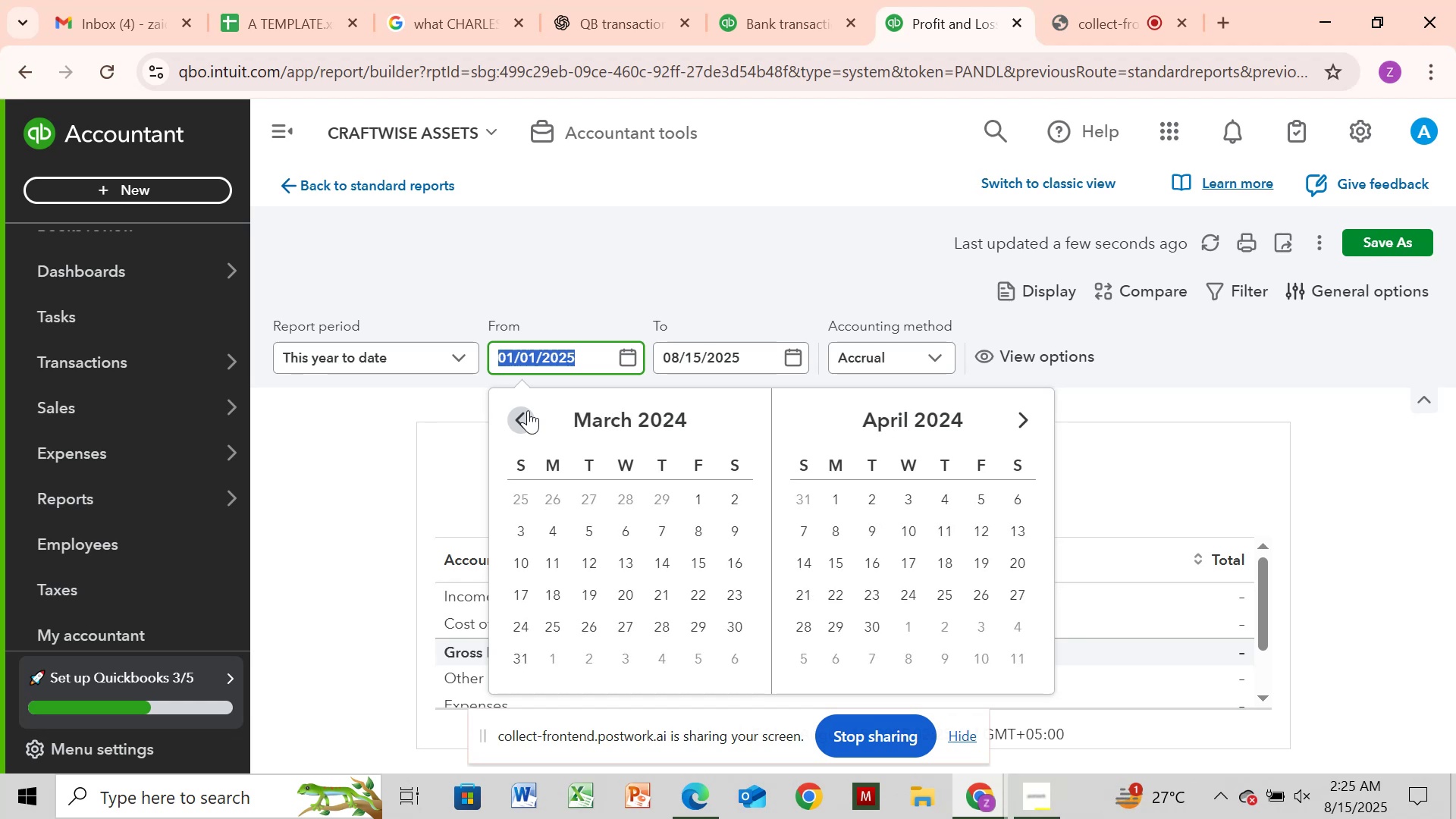 
left_click([528, 410])
 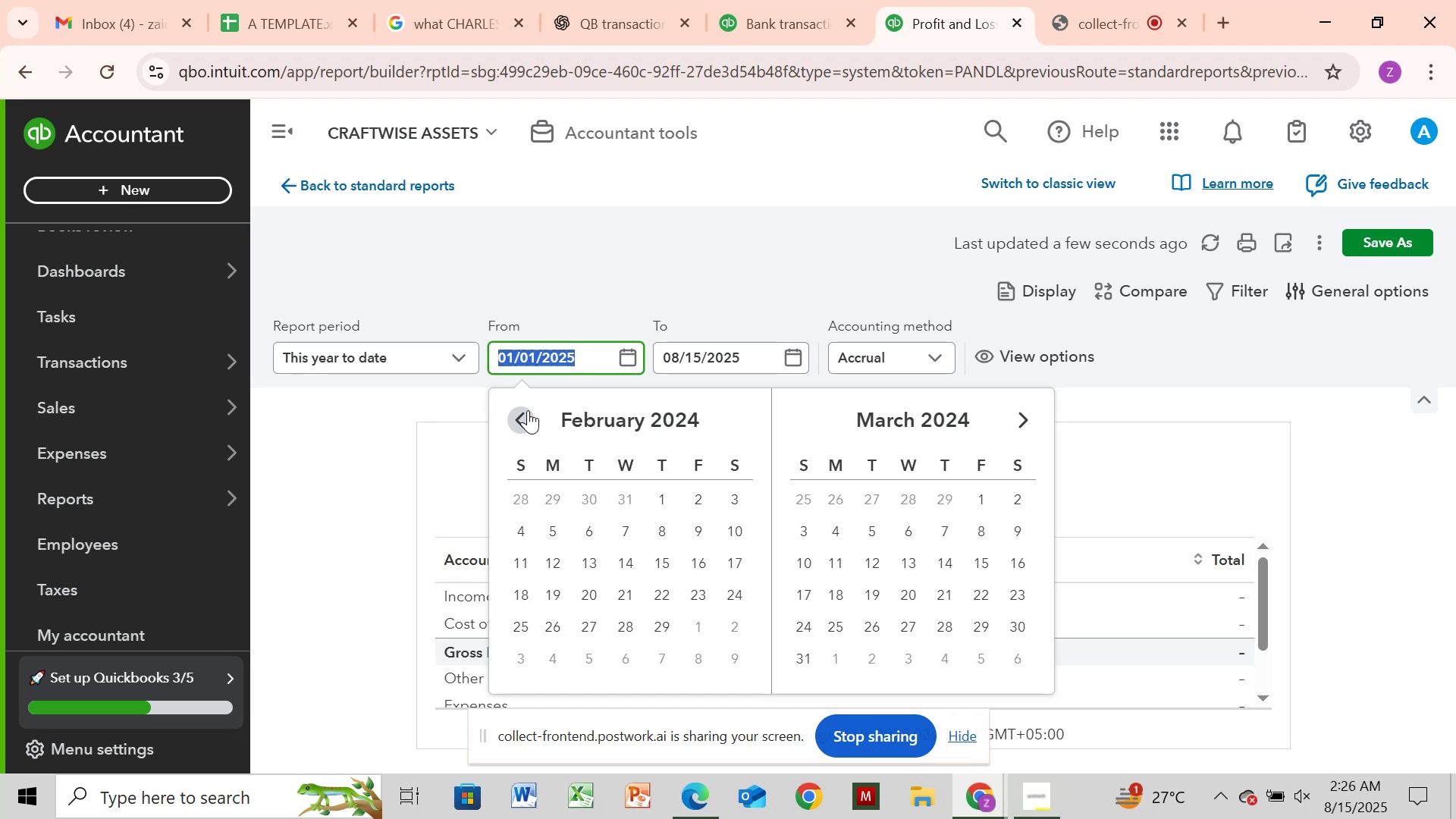 
left_click([528, 410])
 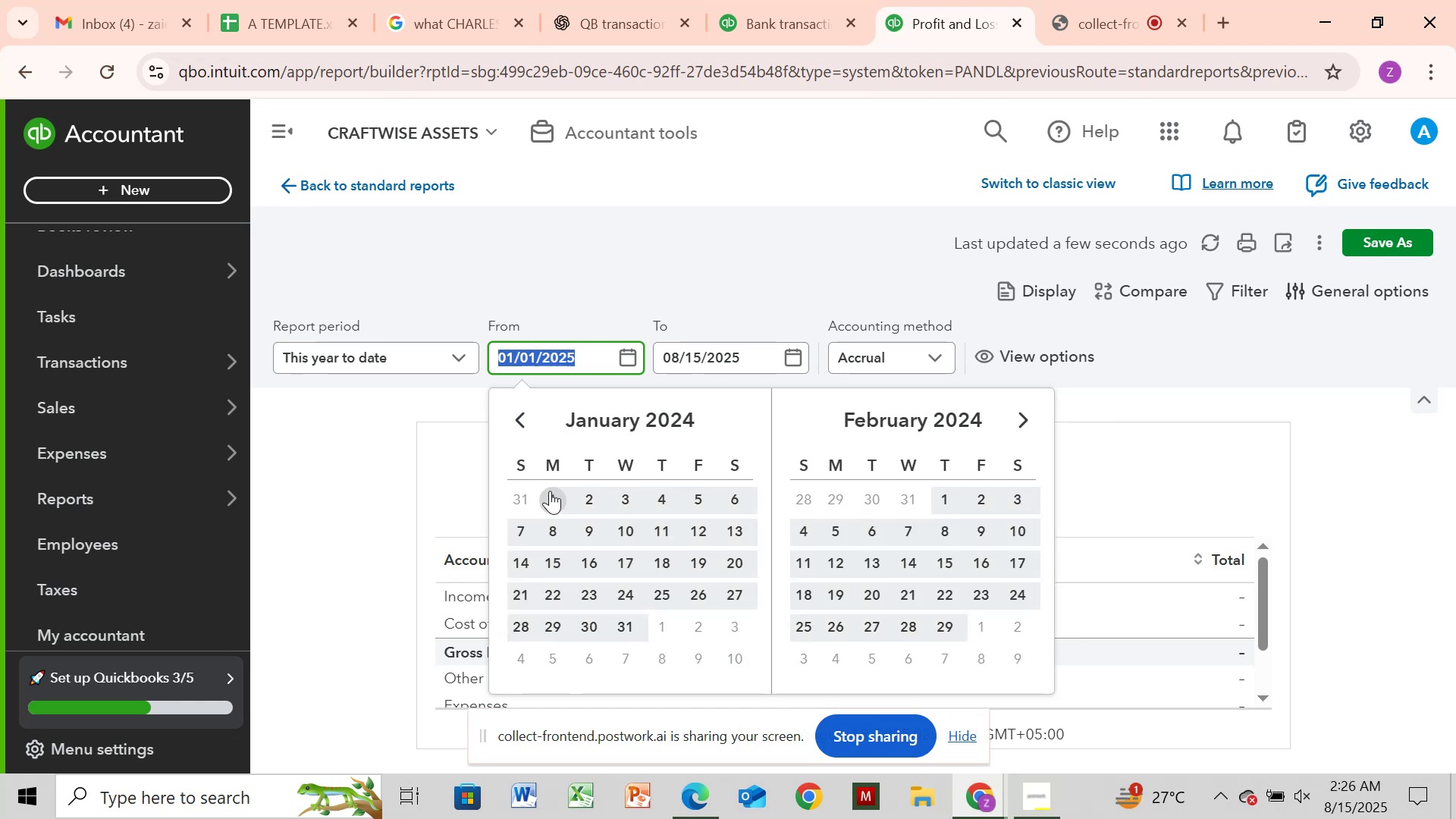 
left_click([554, 497])
 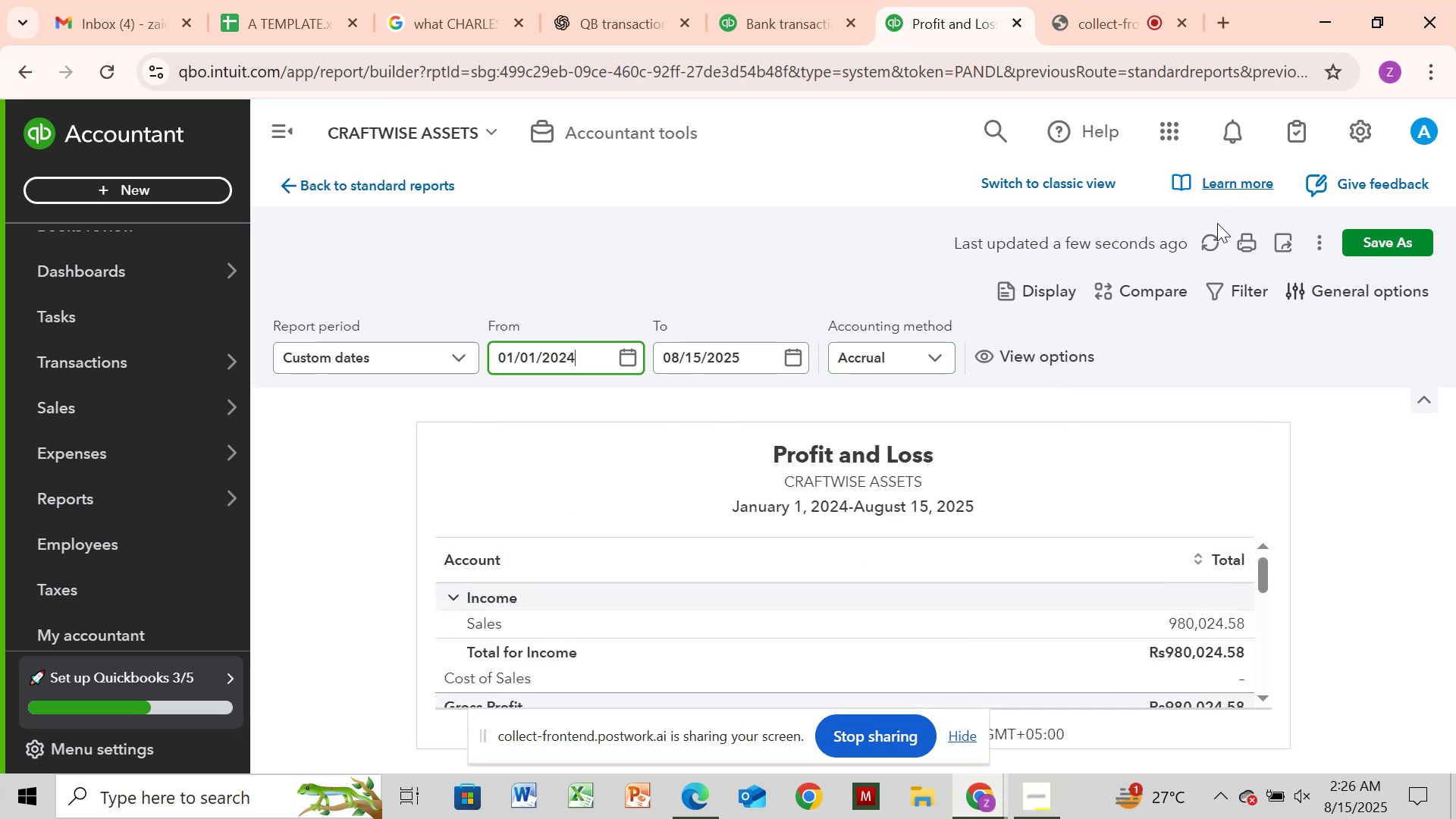 
left_click([1219, 242])
 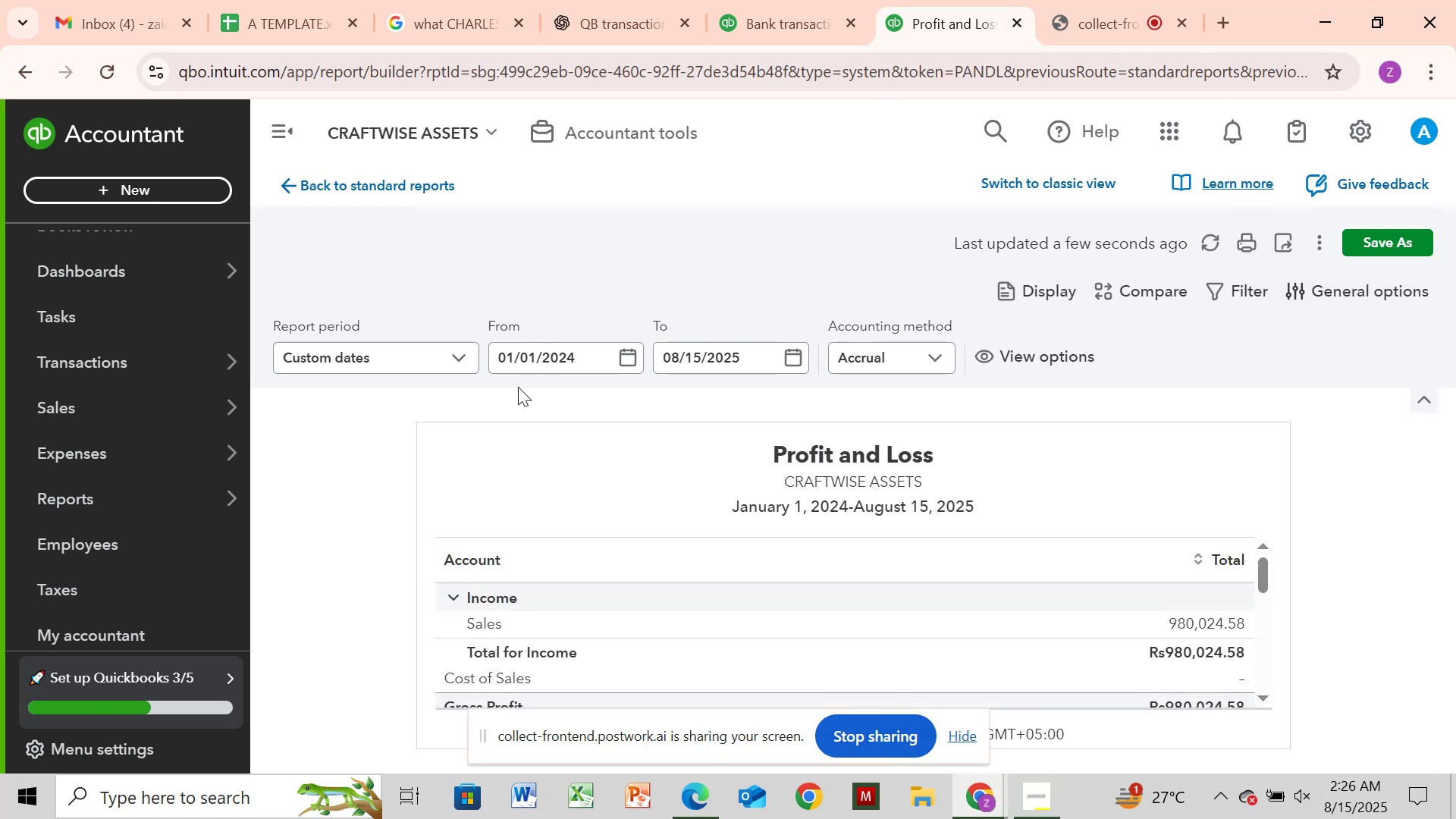 
left_click([802, 368])
 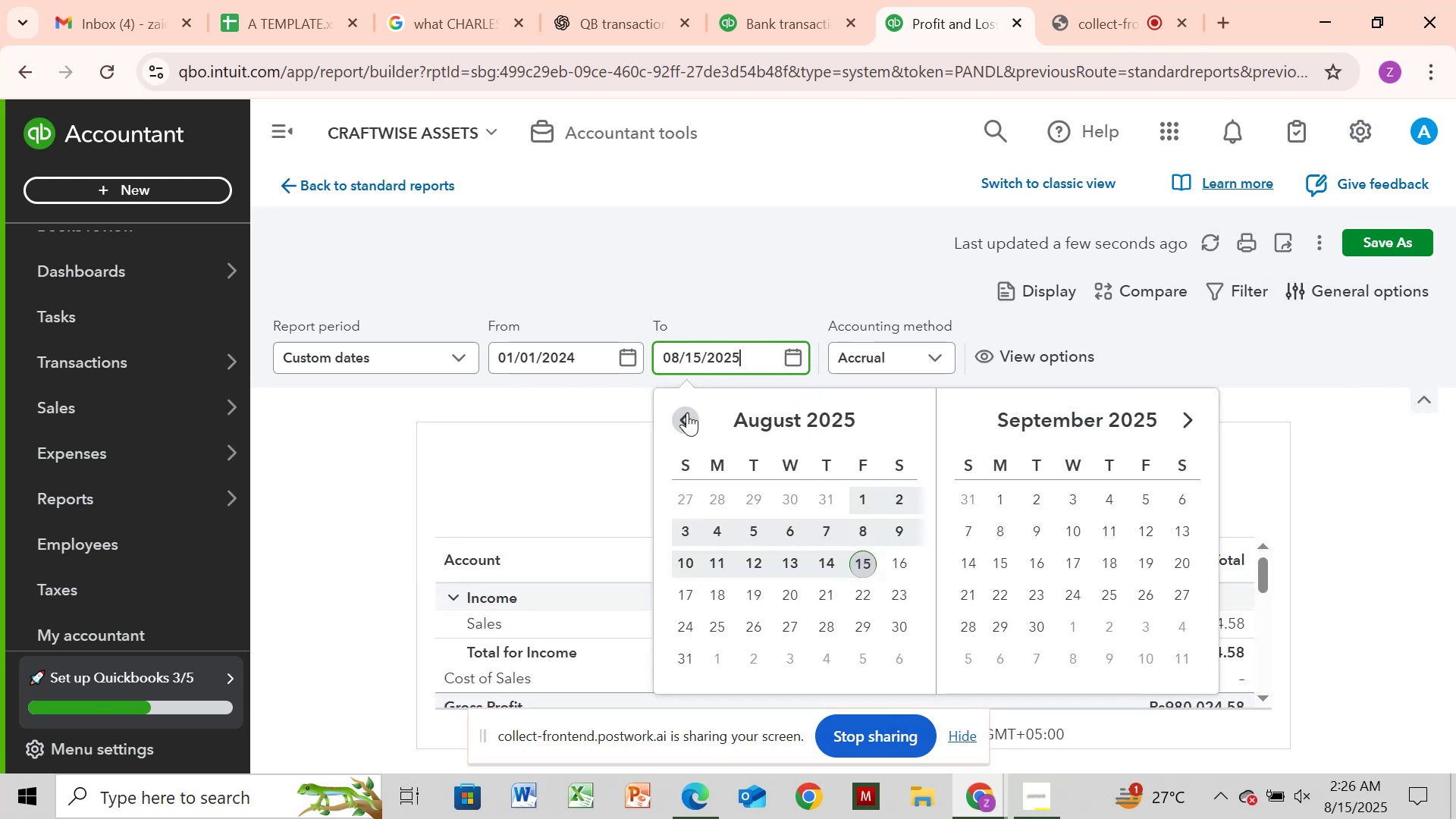 
double_click([687, 413])
 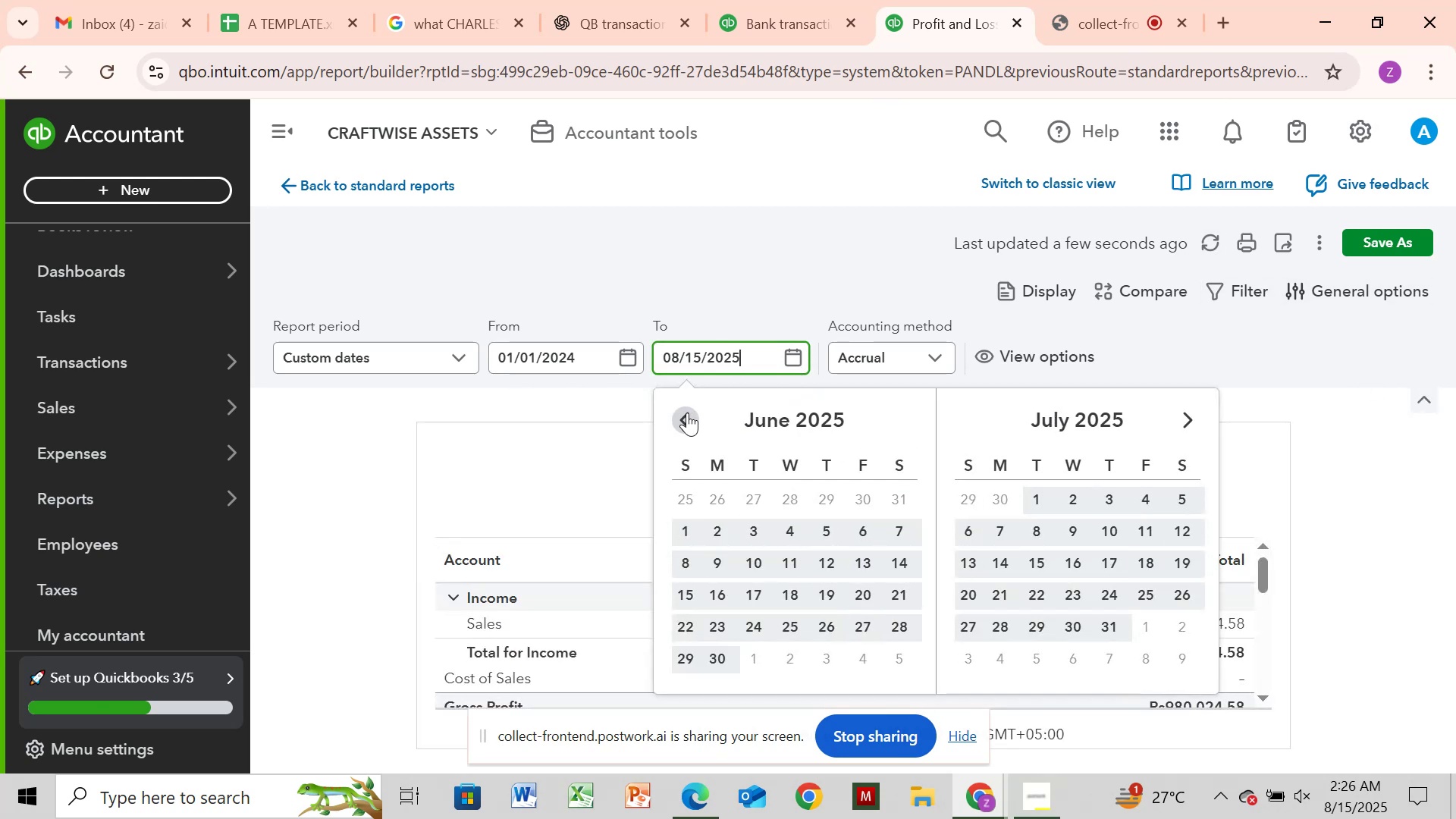 
triple_click([687, 413])
 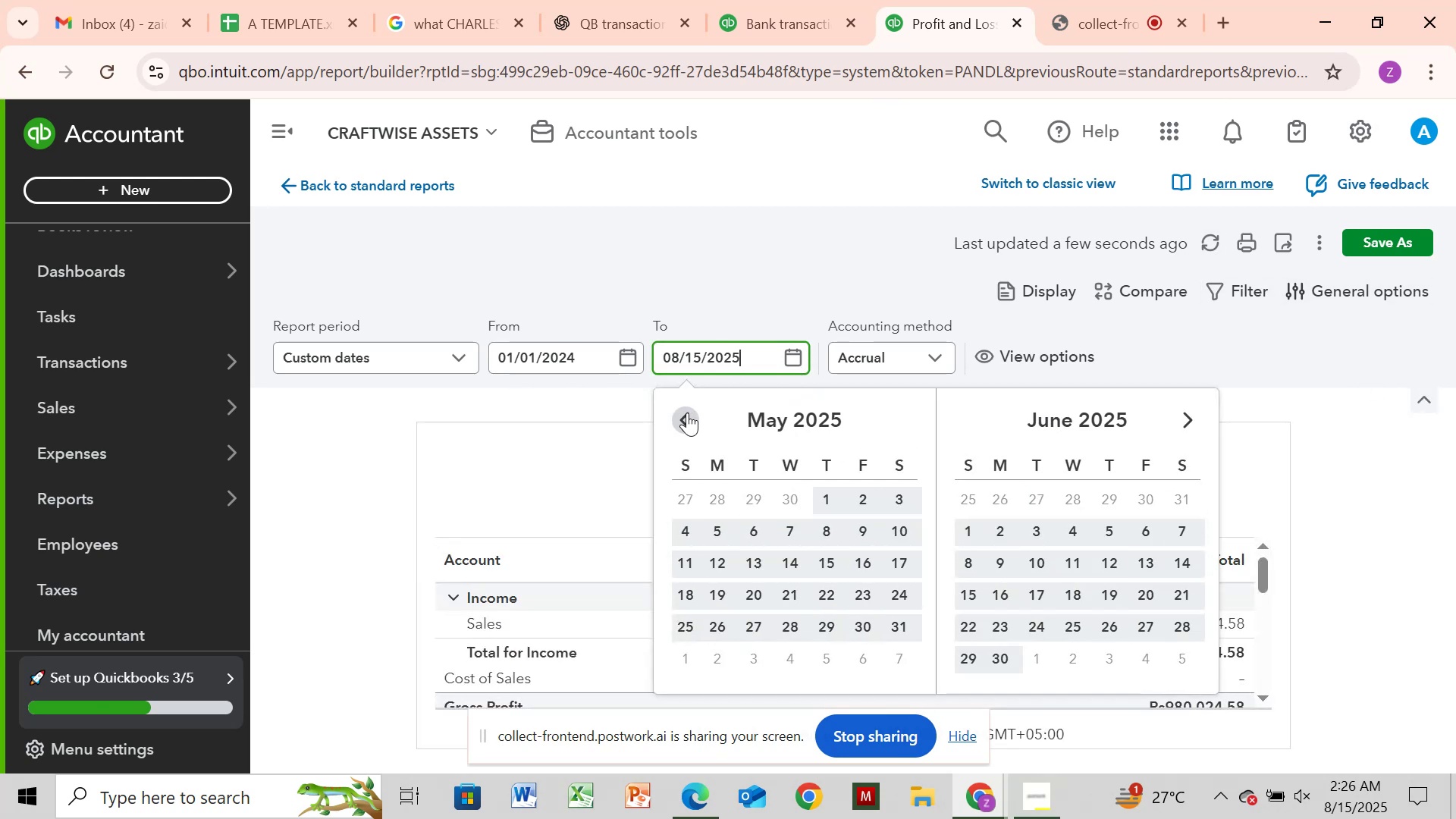 
triple_click([687, 413])
 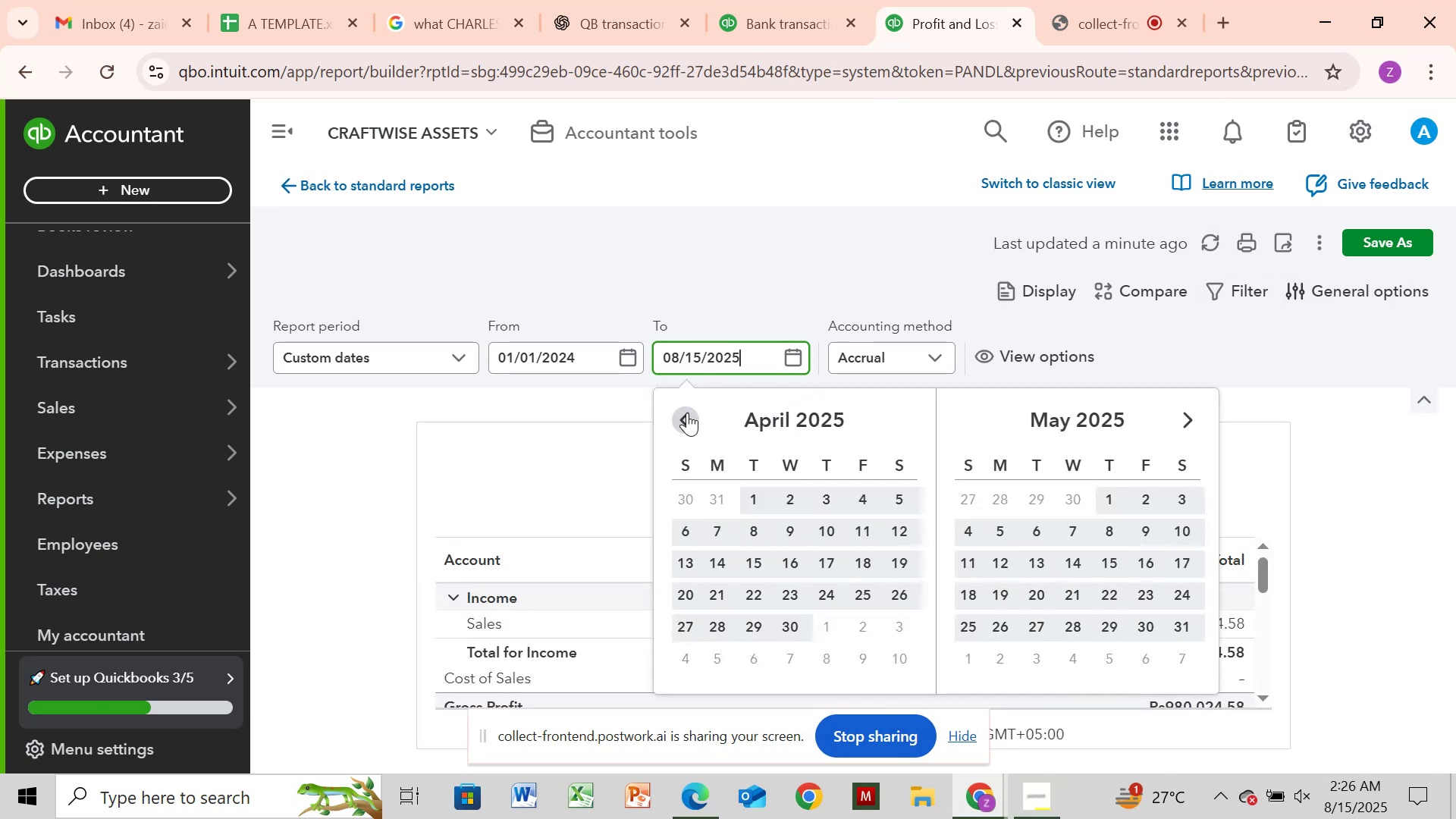 
triple_click([687, 413])
 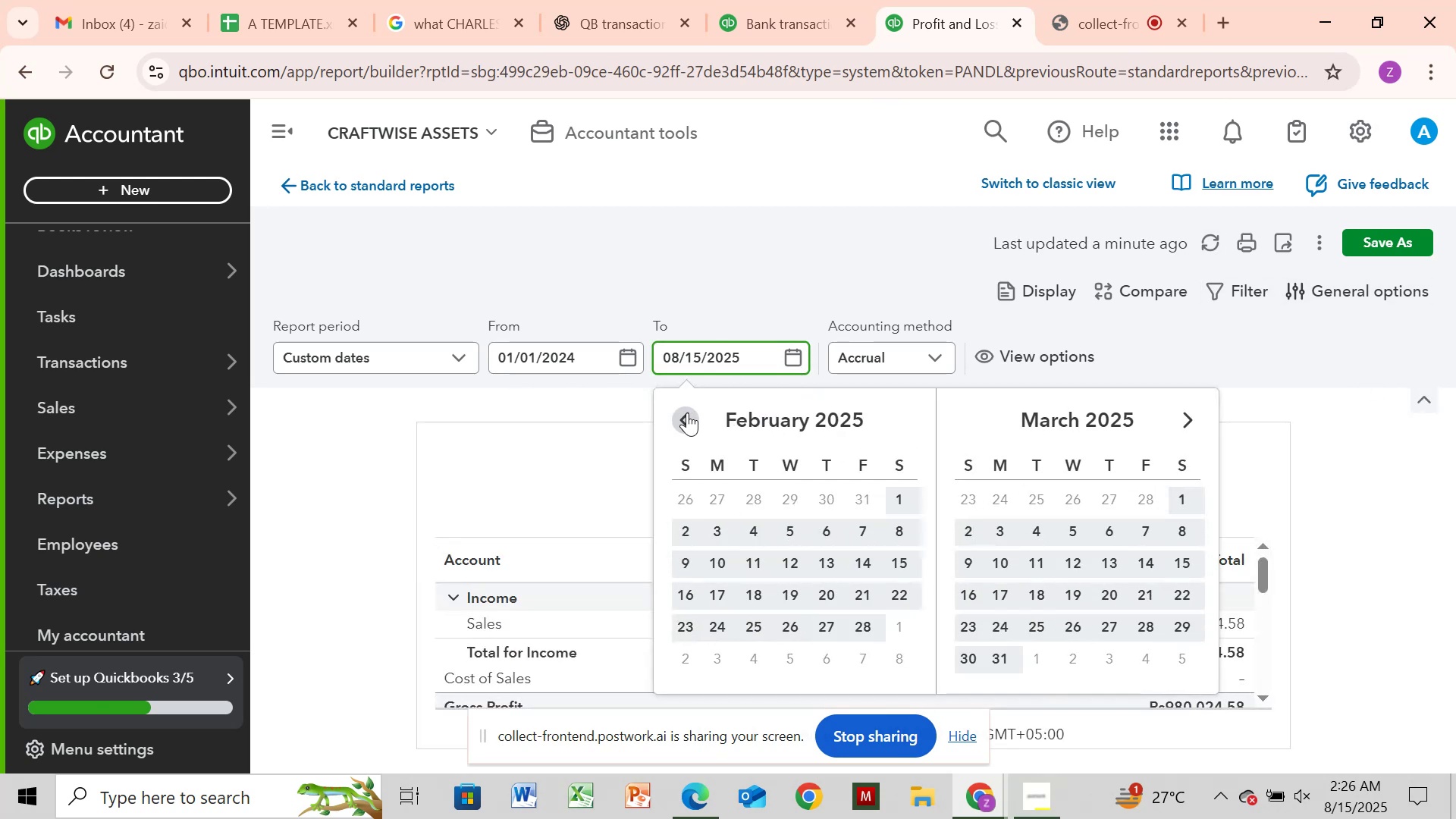 
double_click([687, 413])
 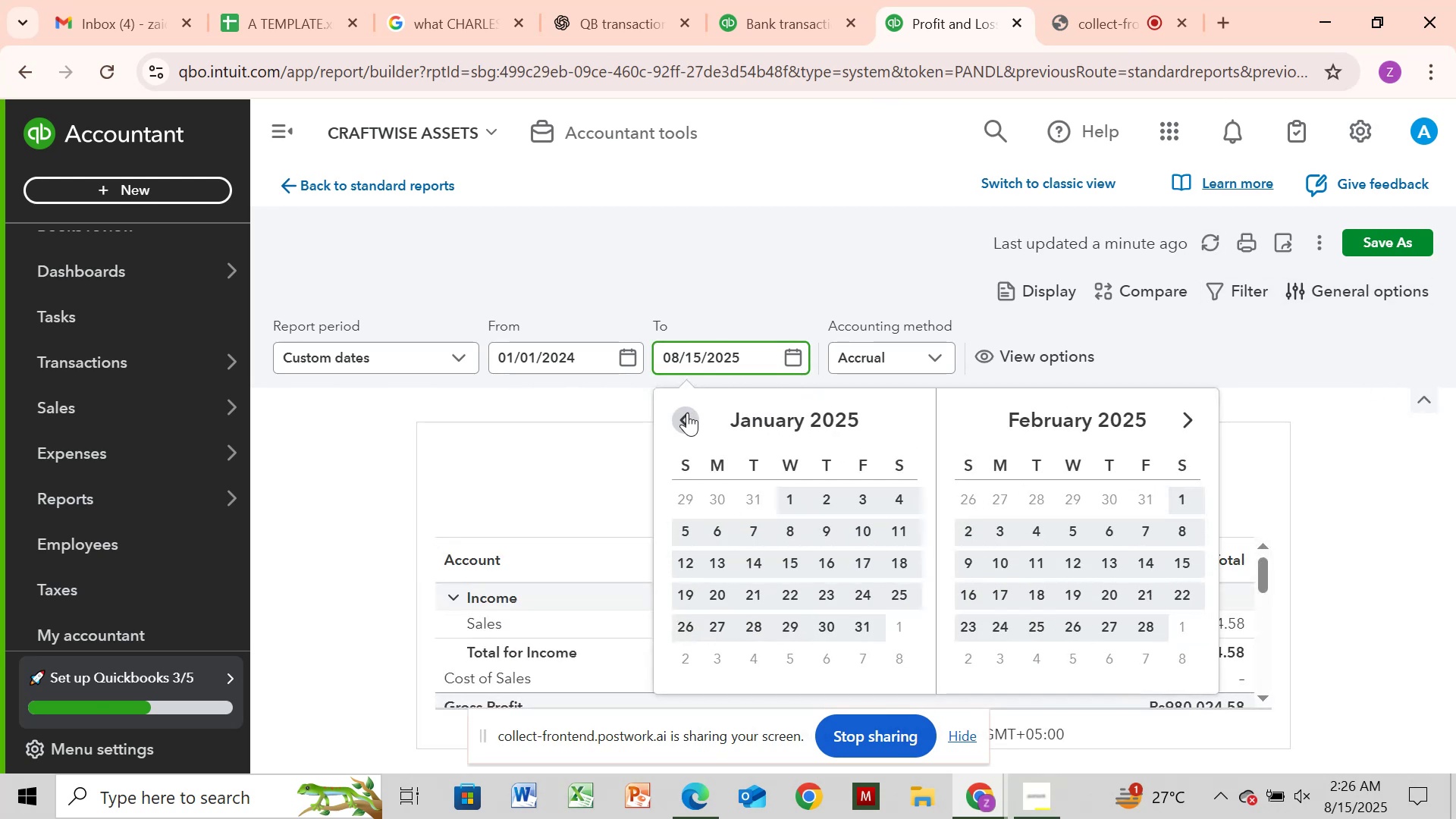 
left_click([687, 413])
 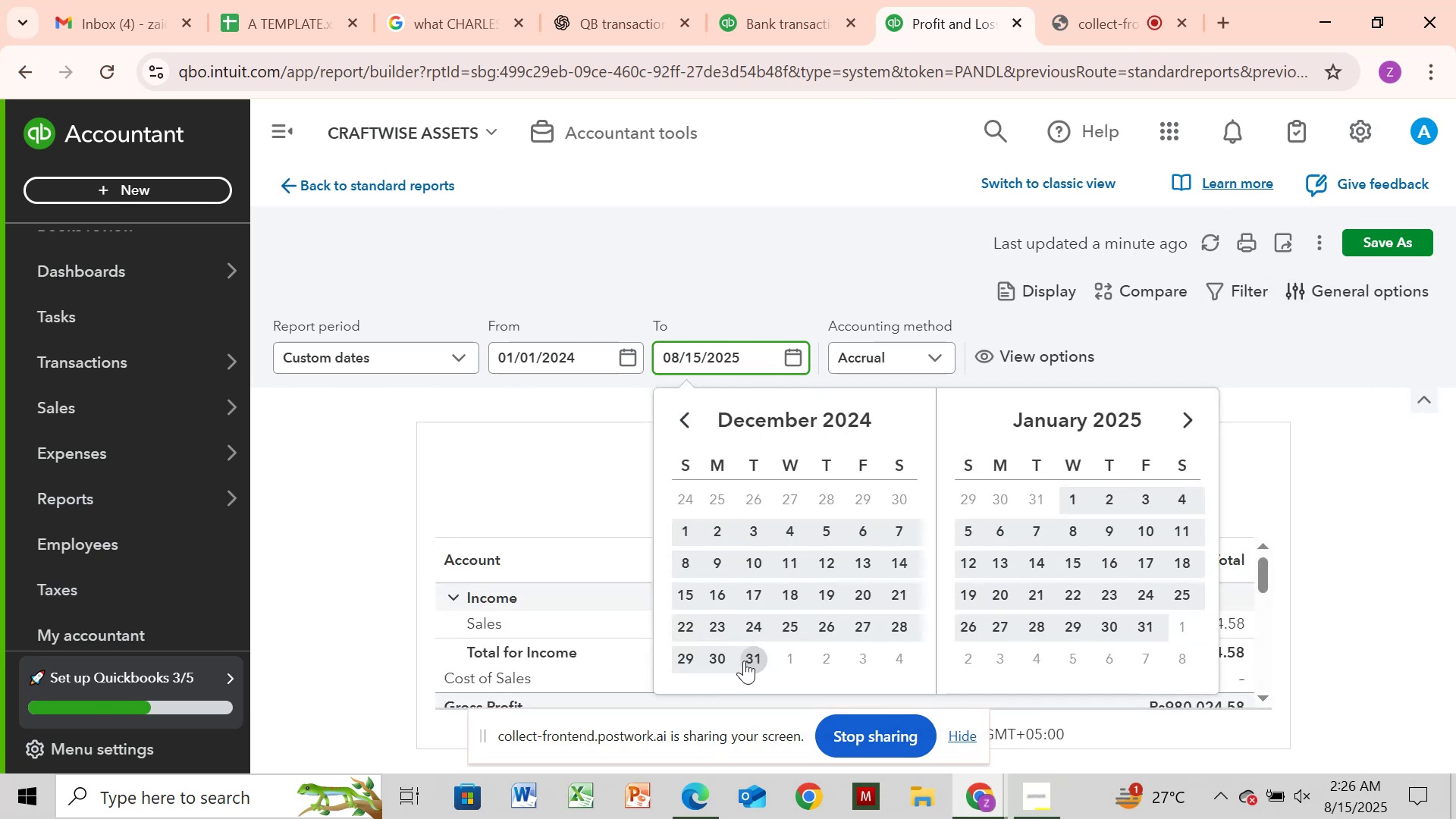 
left_click([744, 661])
 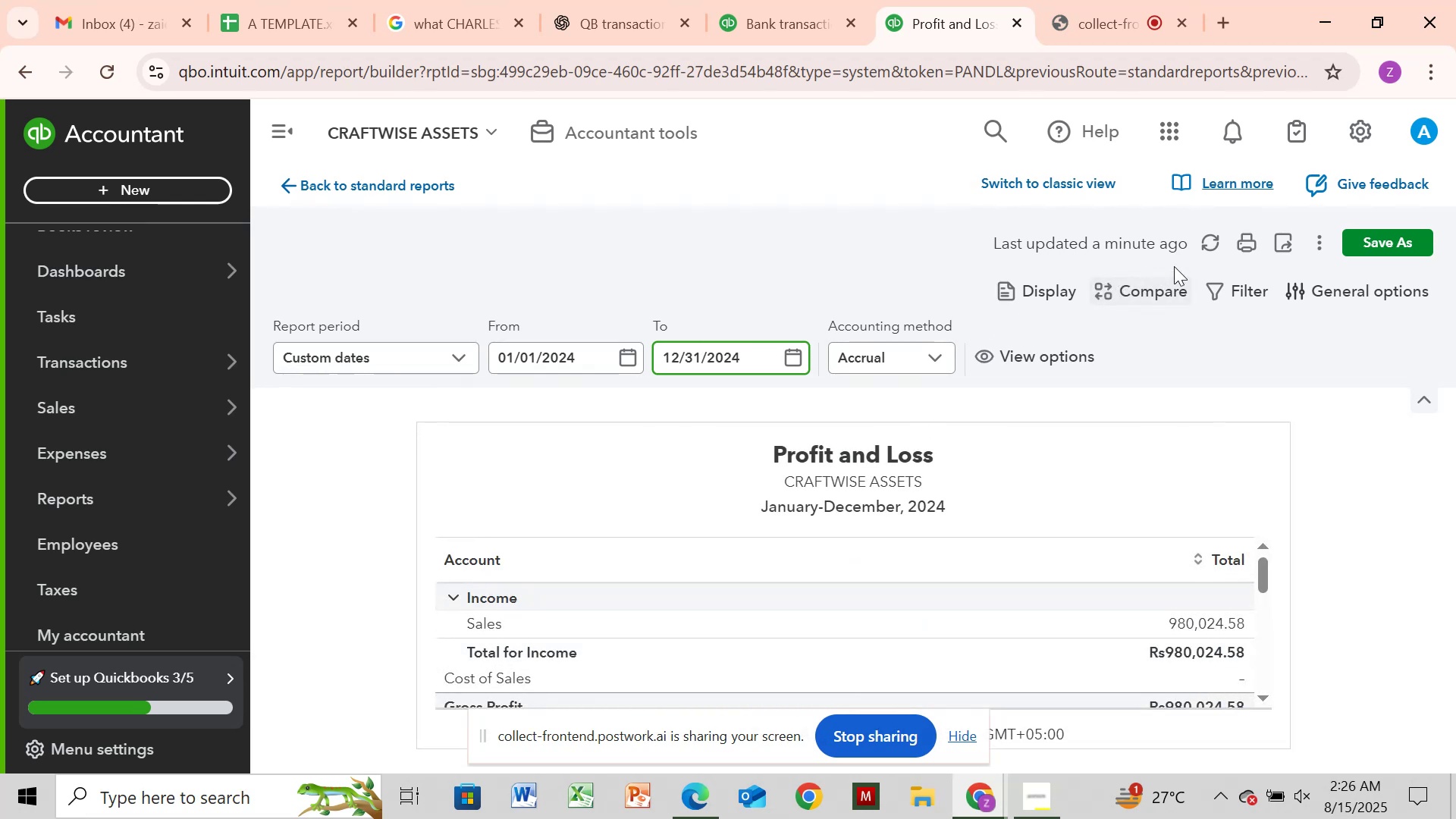 
left_click([1218, 246])
 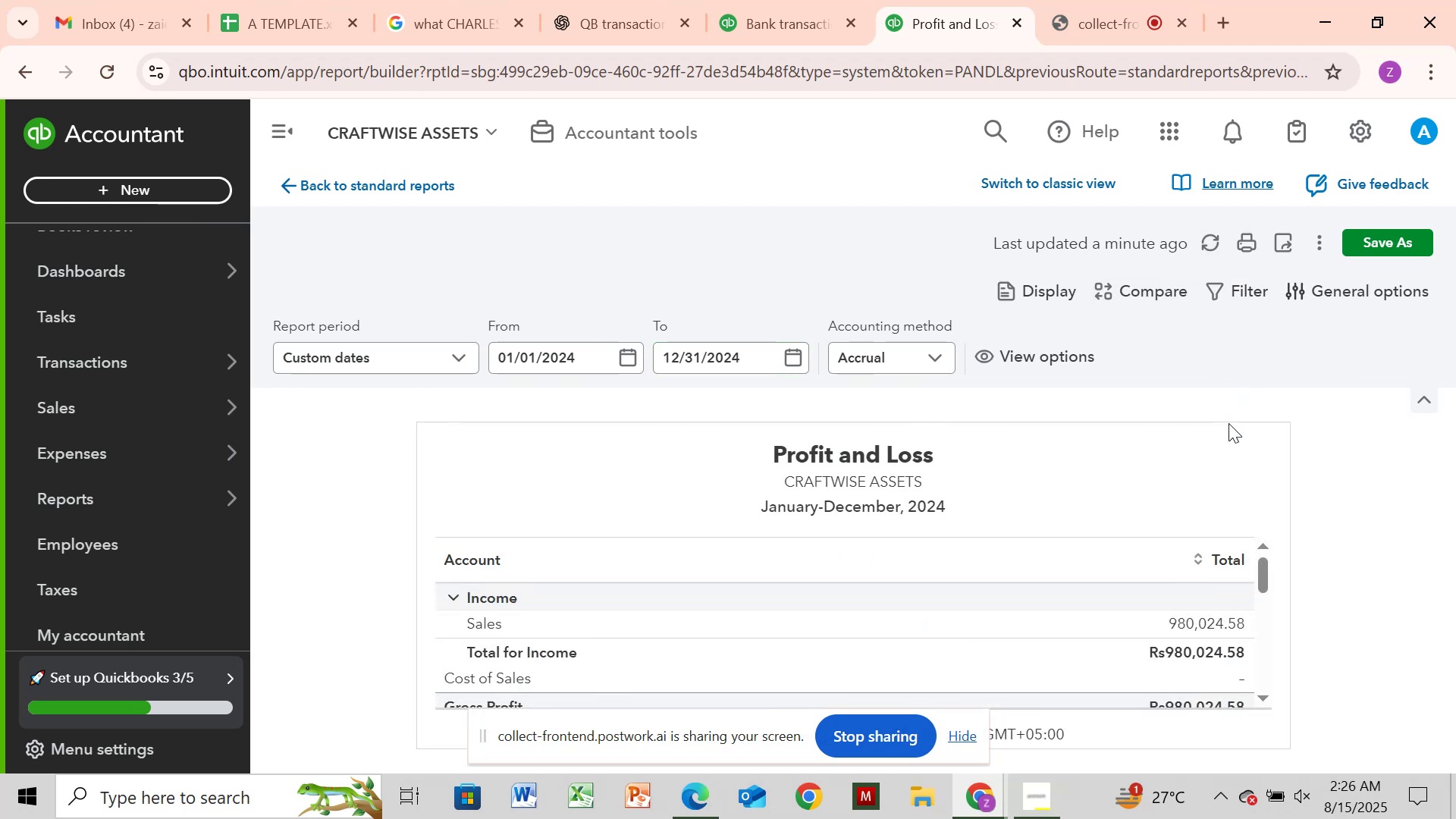 
wait(8.26)
 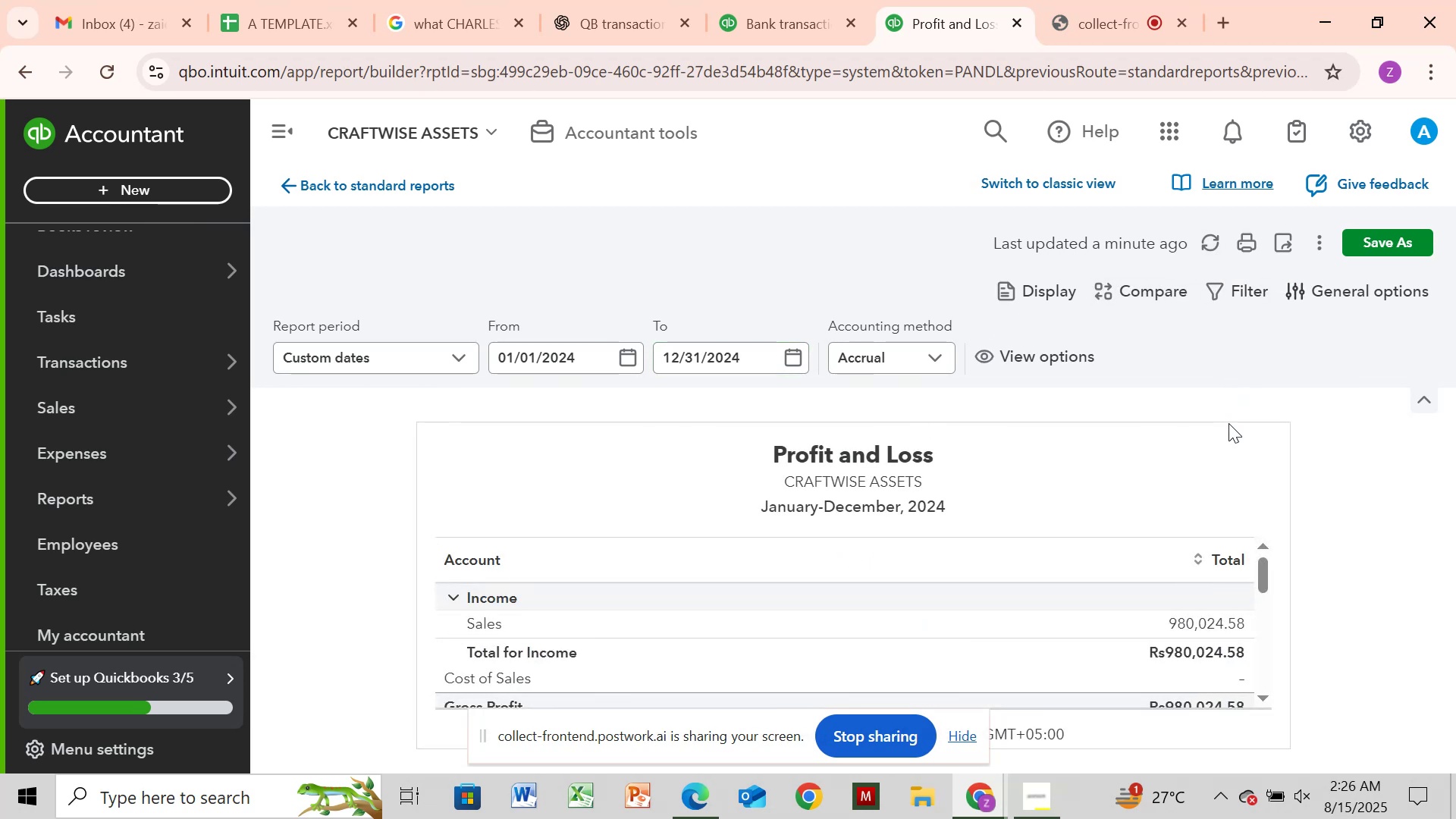 
left_click_drag(start_coordinate=[1261, 567], to_coordinate=[1343, 430])
 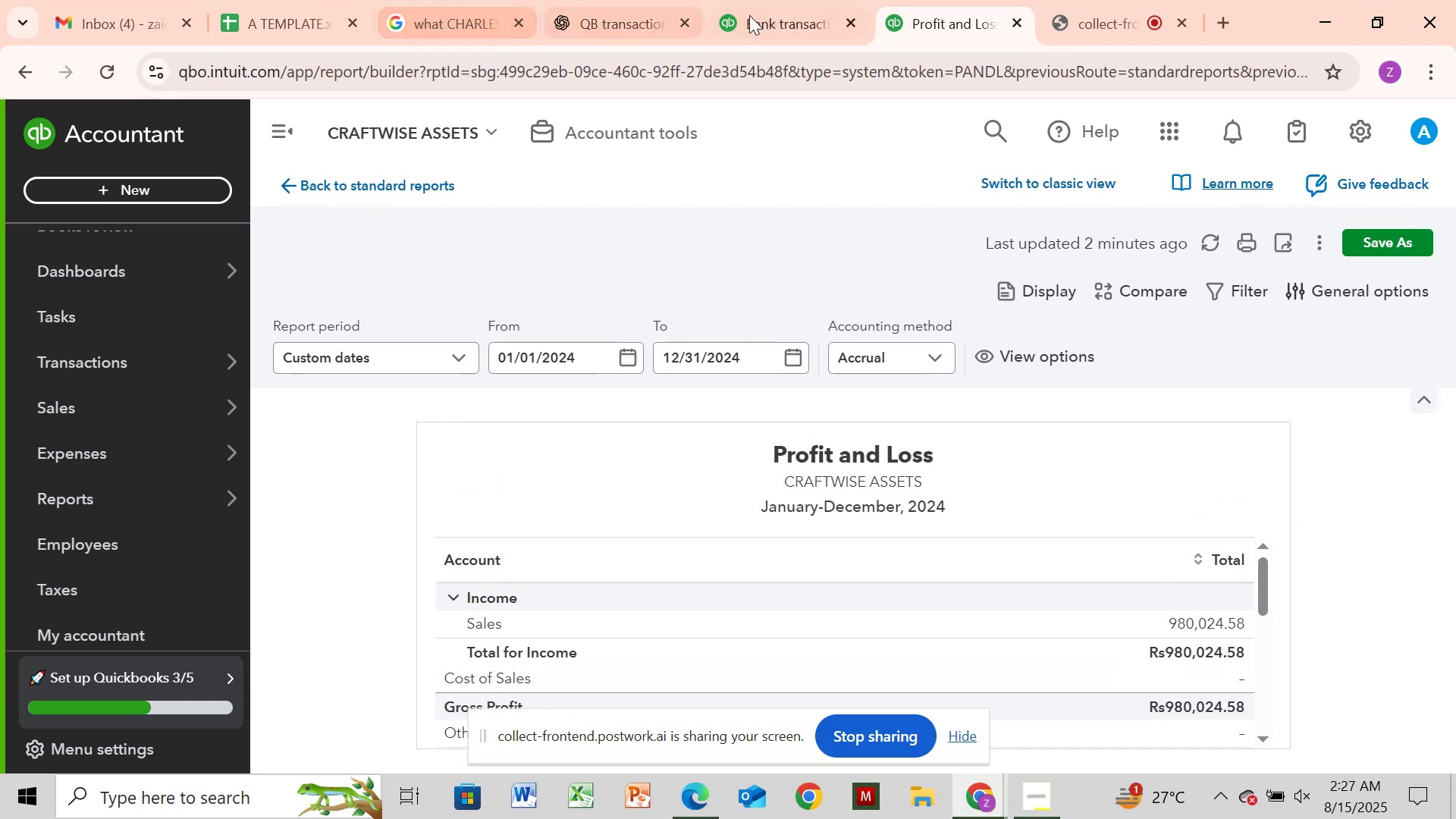 
left_click_drag(start_coordinate=[751, 15], to_coordinate=[758, 20])
 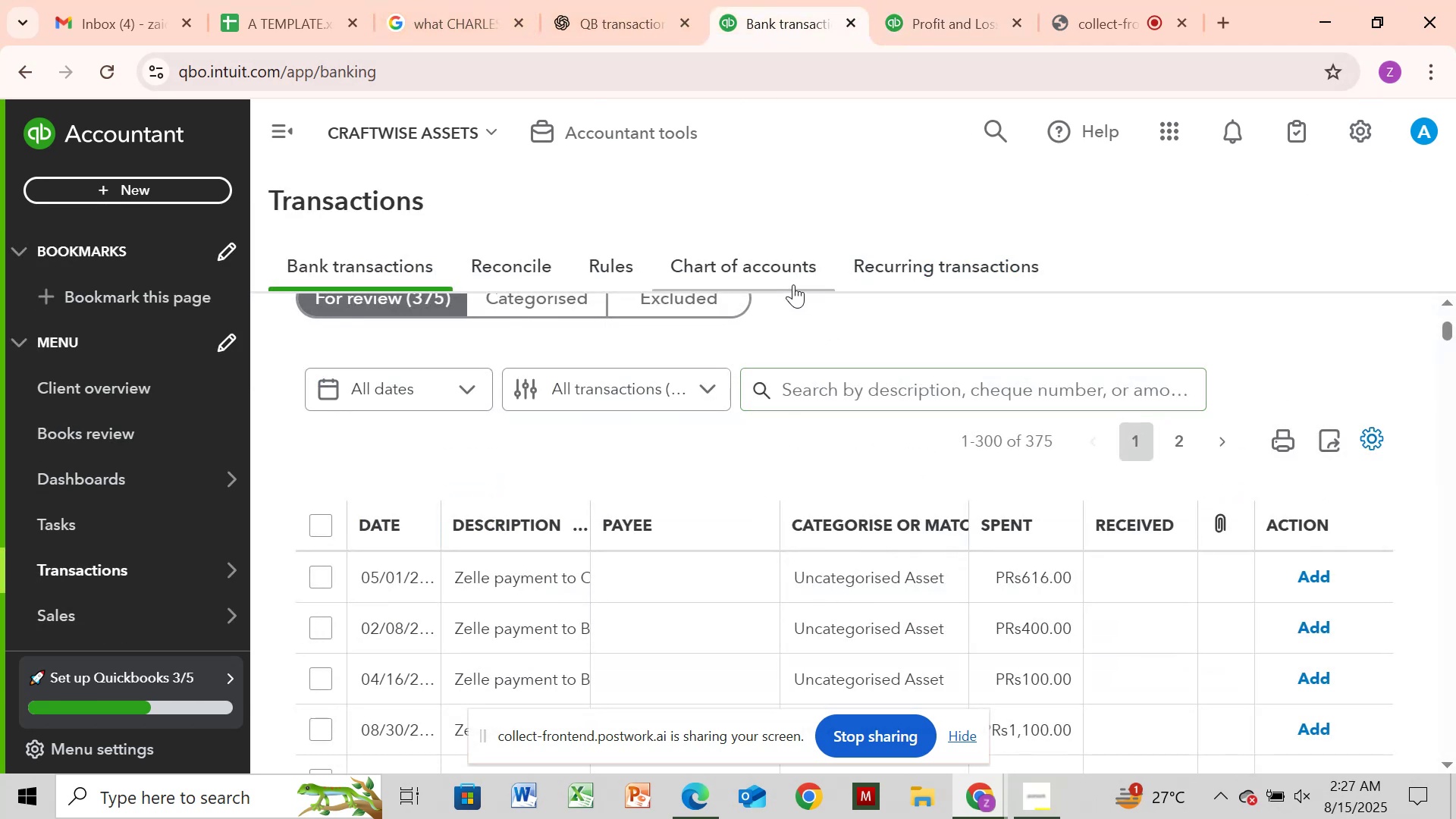 
left_click([774, 280])
 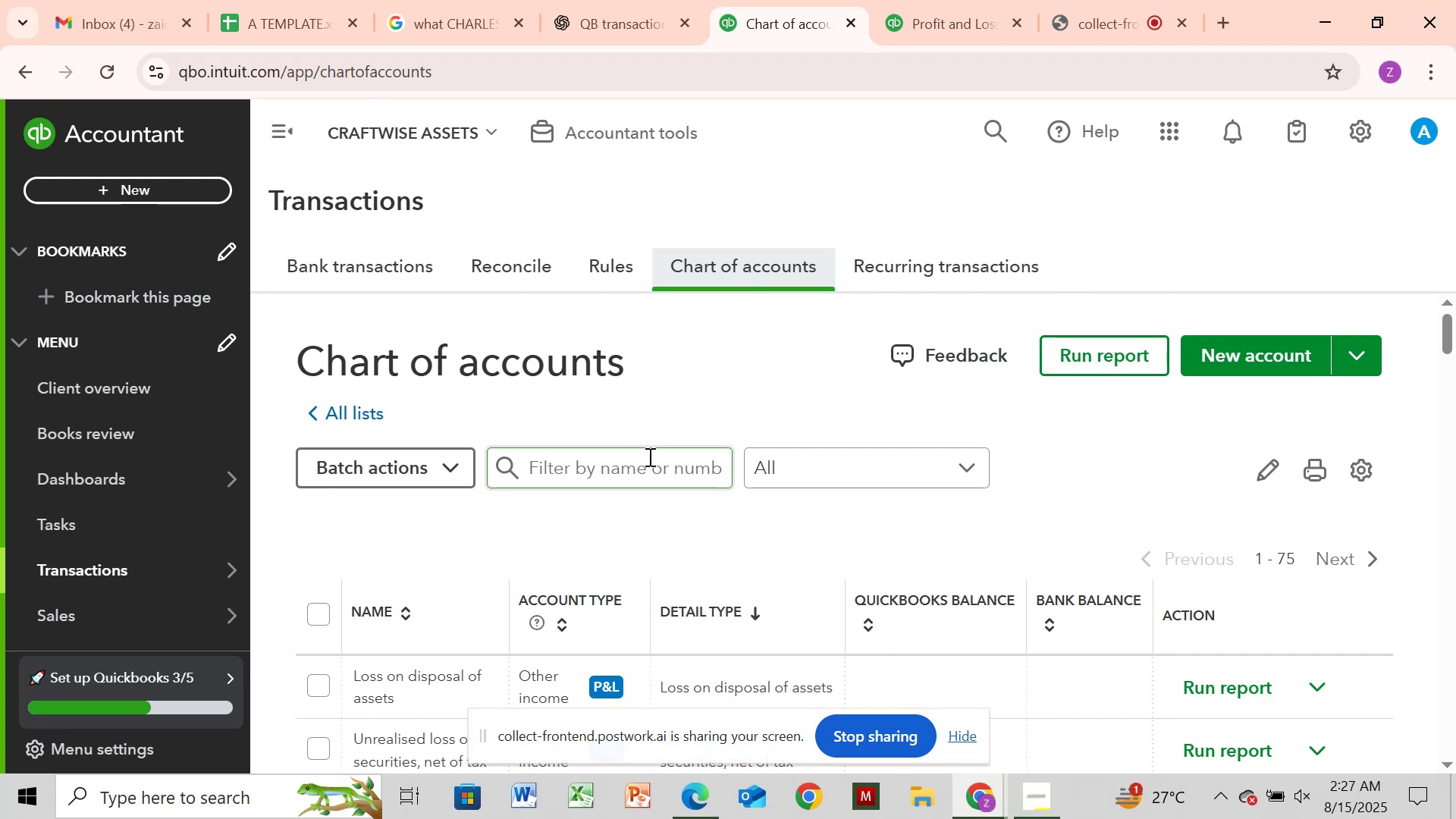 
wait(11.51)
 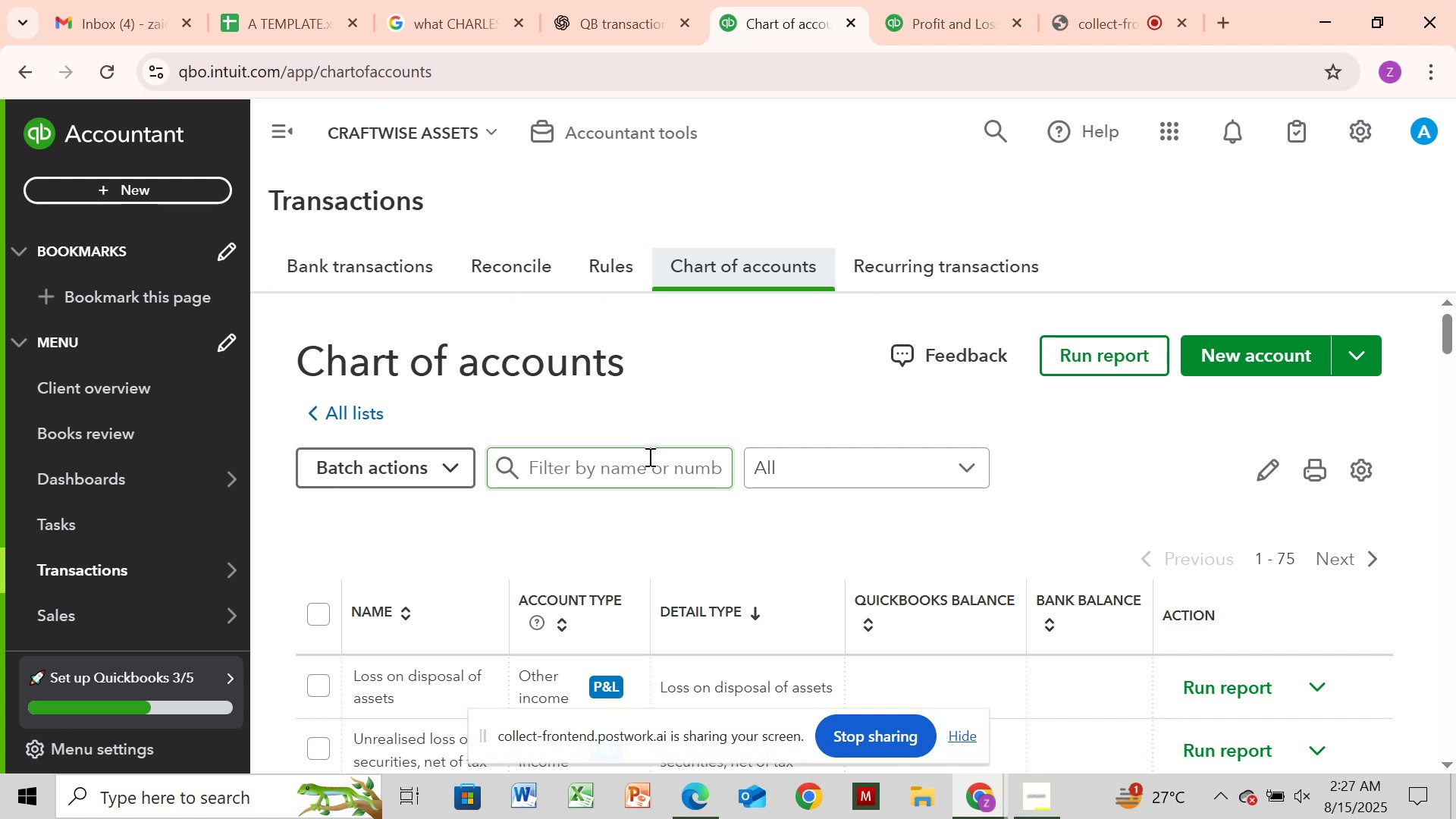 
left_click([672, 153])
 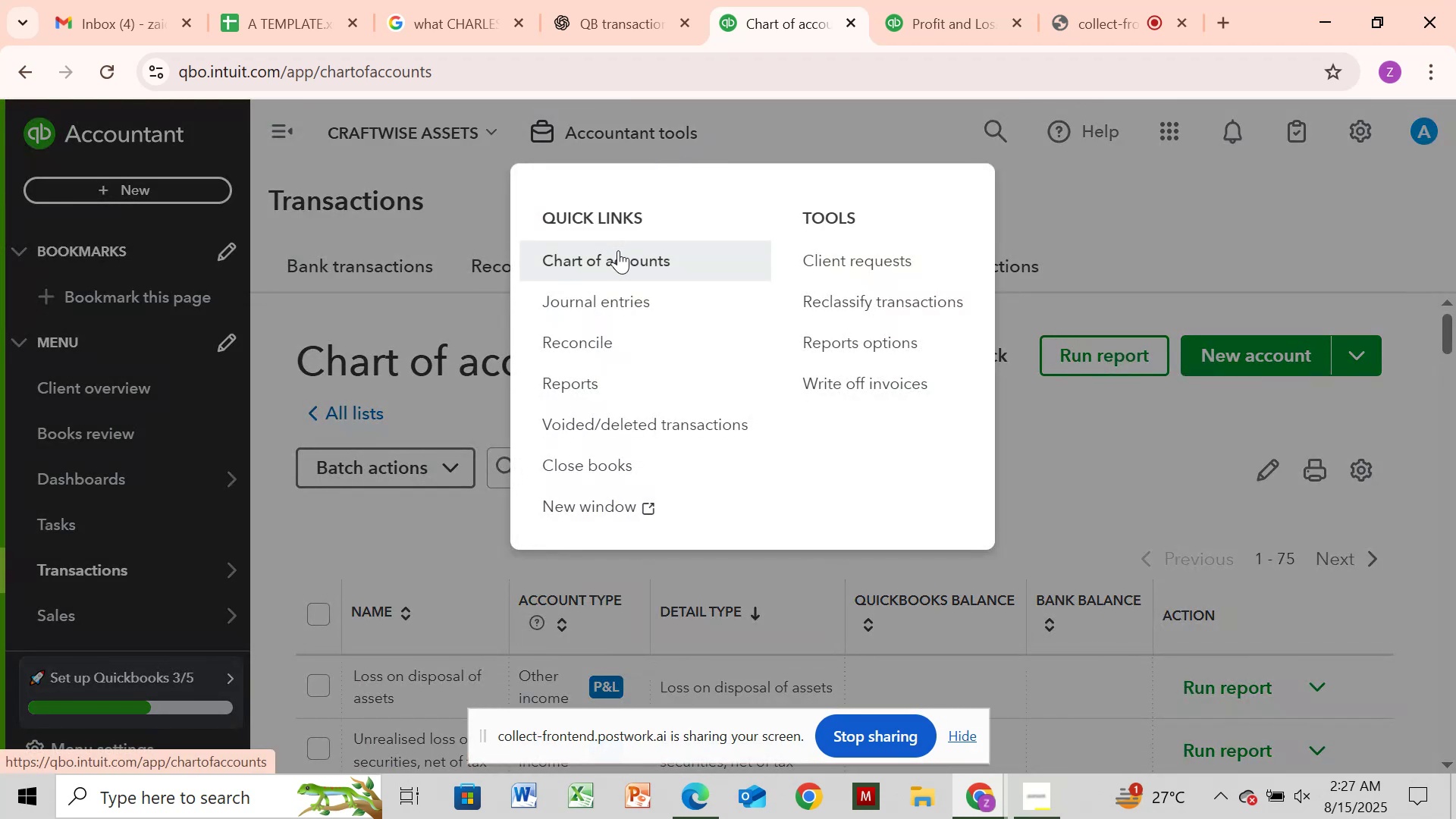 
mouse_move([902, 292])
 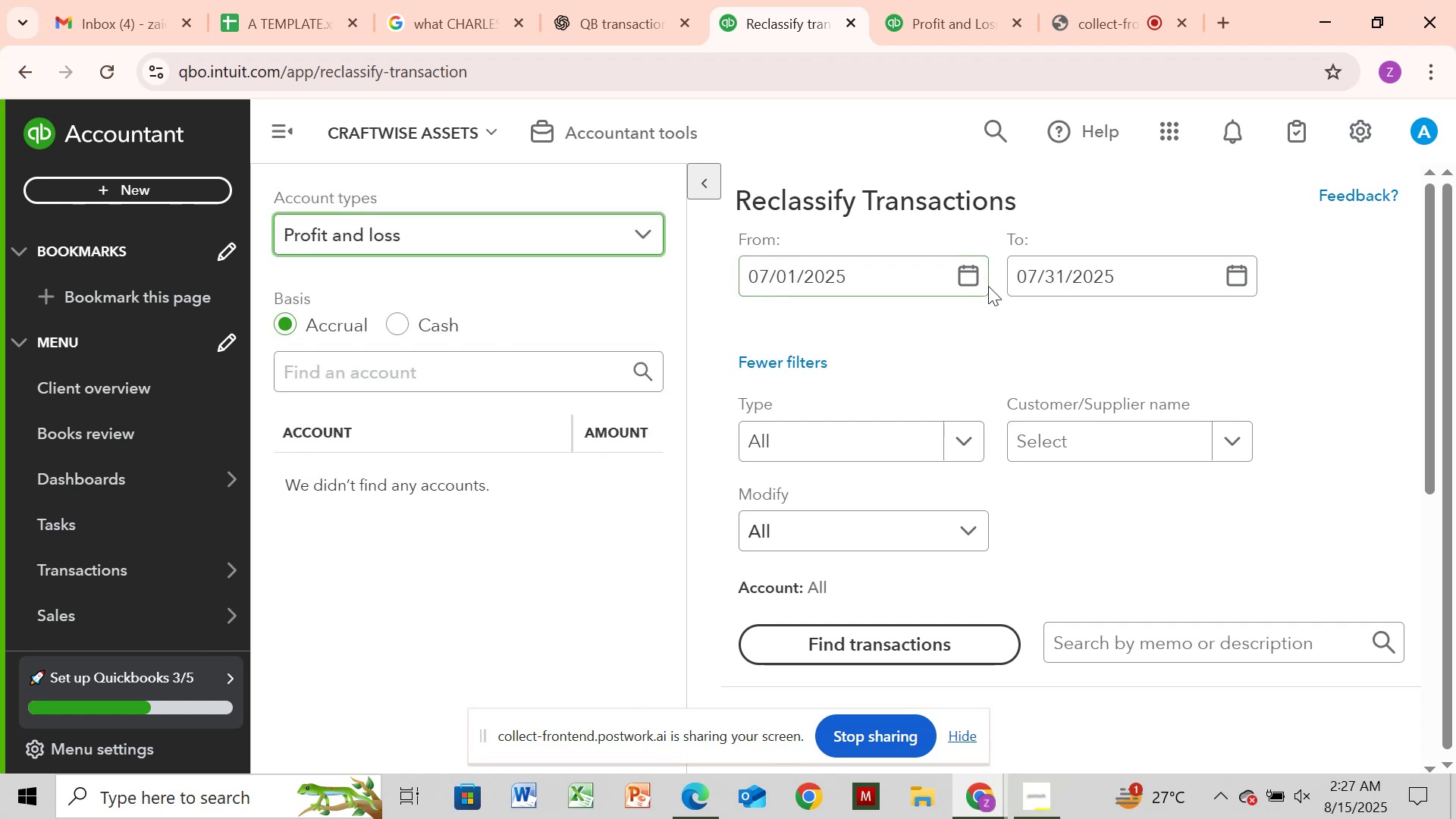 
left_click_drag(start_coordinate=[984, 286], to_coordinate=[972, 284])
 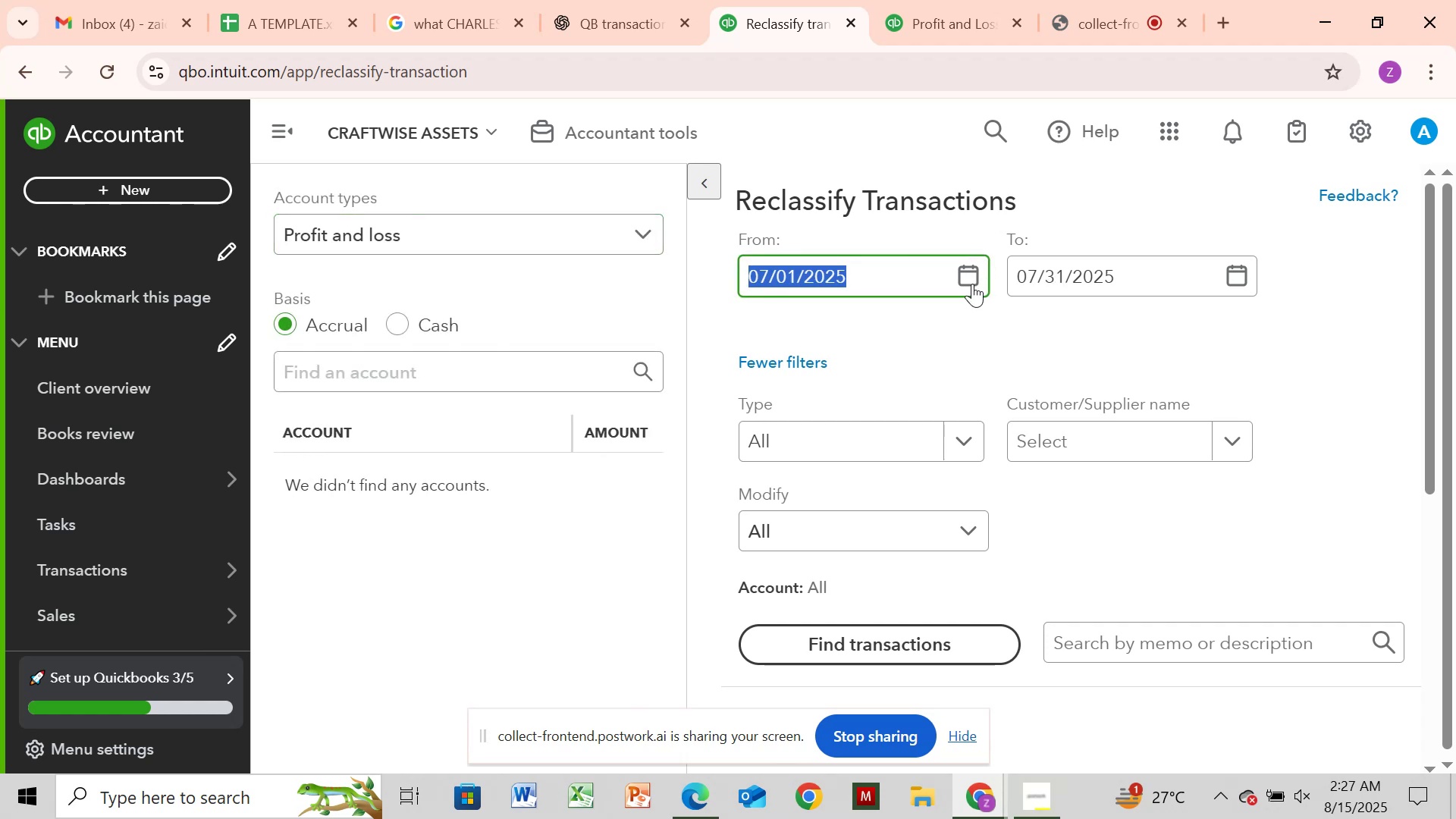 
left_click([972, 284])
 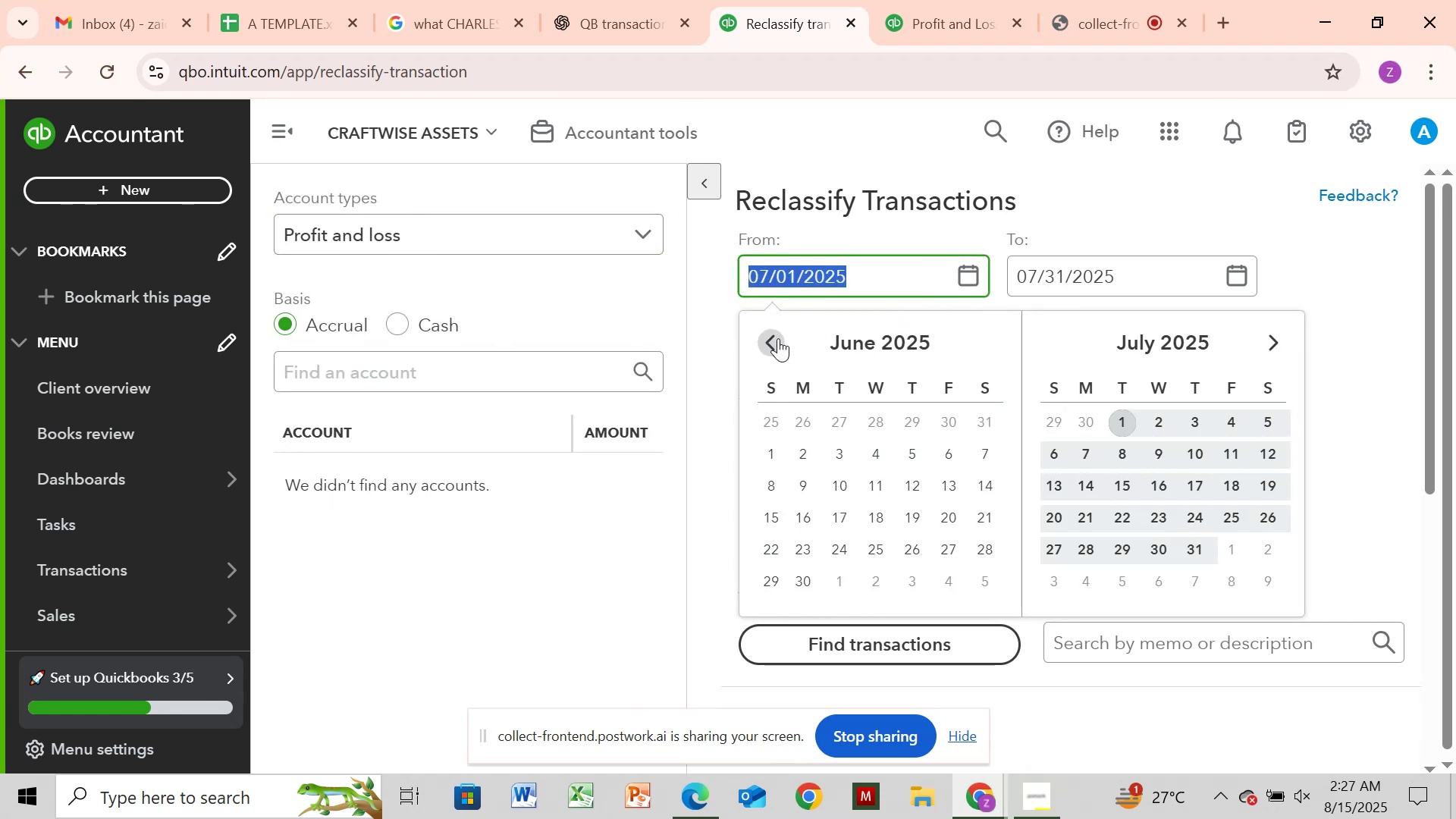 
triple_click([778, 338])
 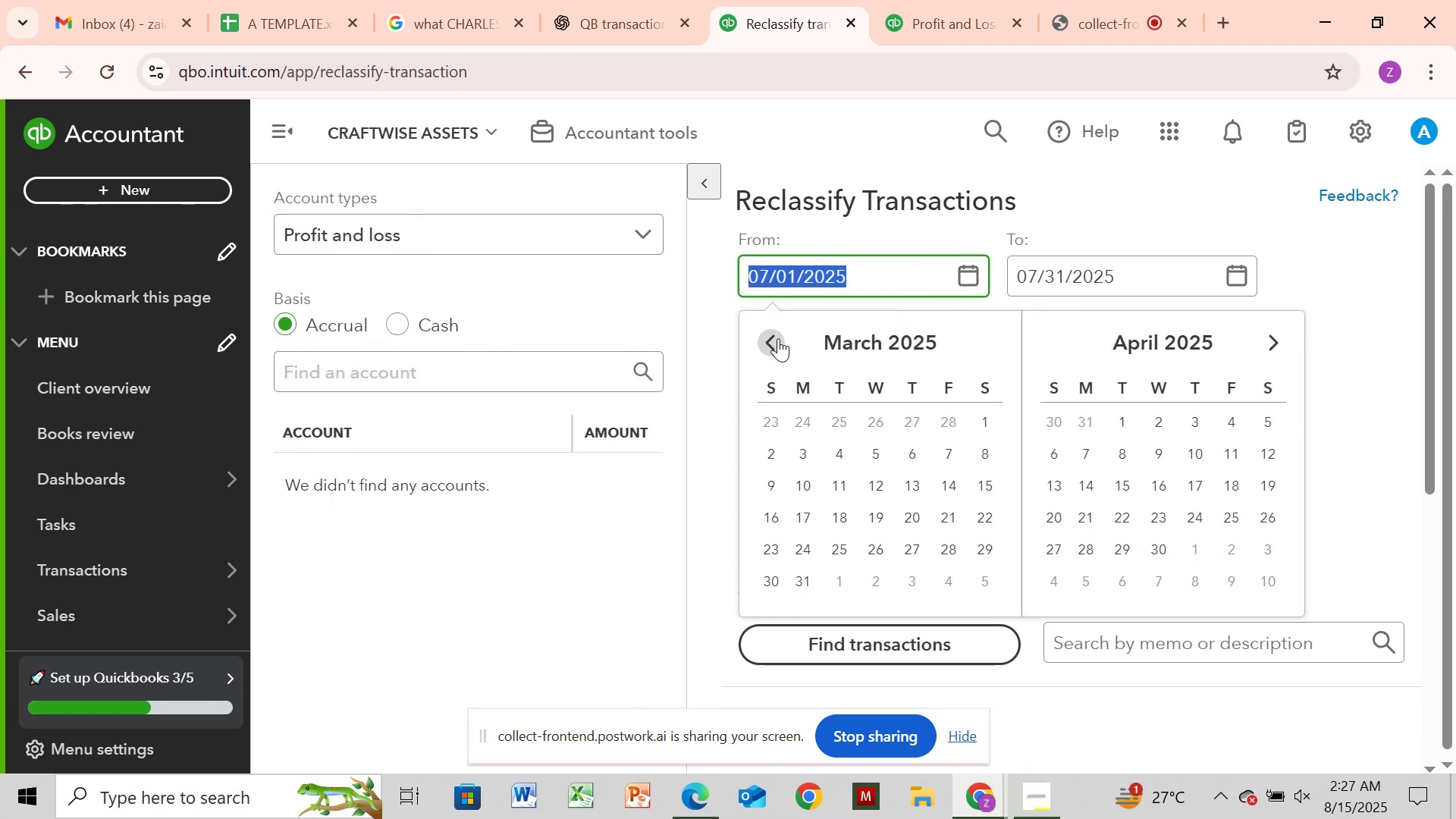 
triple_click([778, 338])
 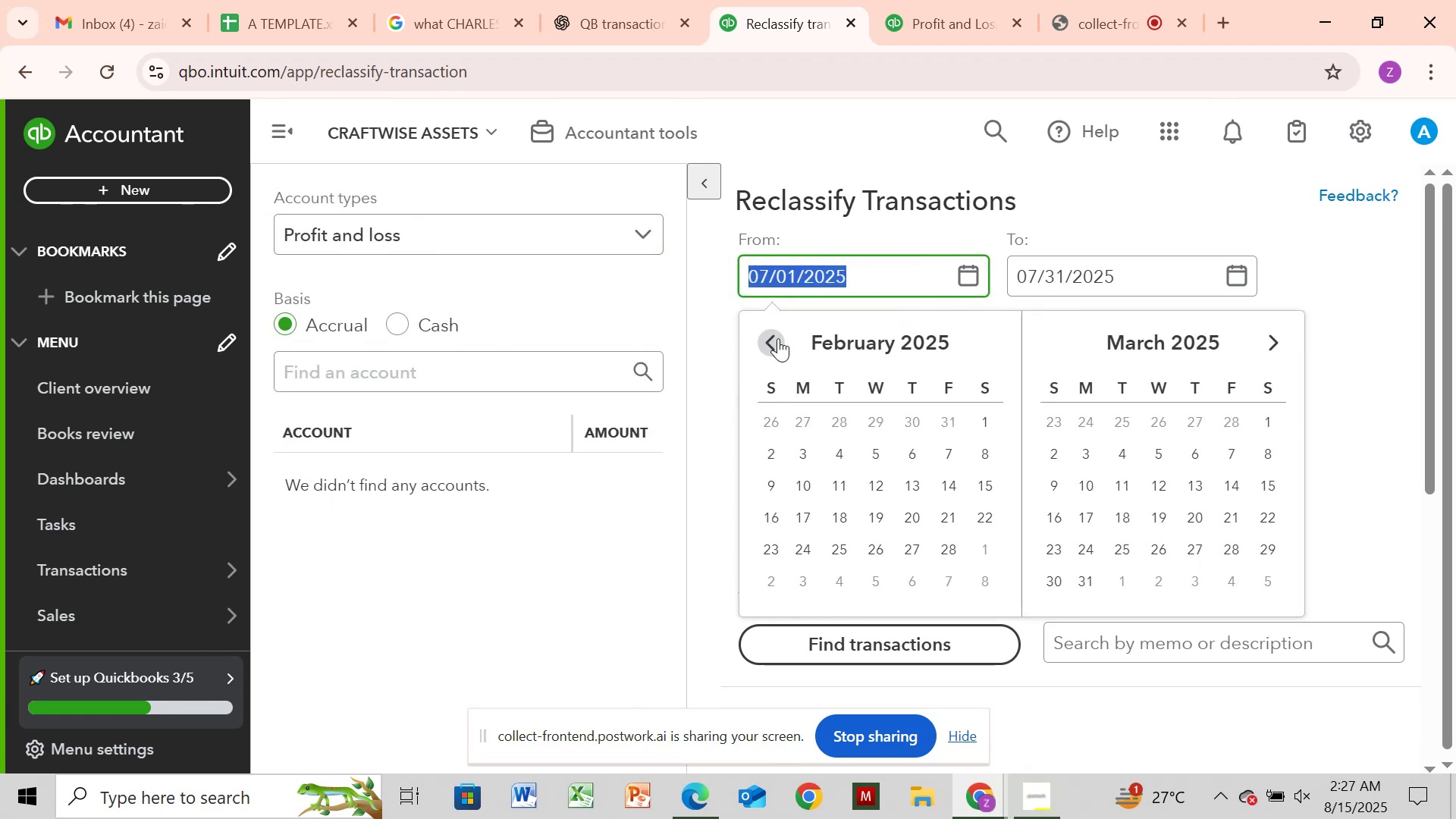 
triple_click([778, 338])
 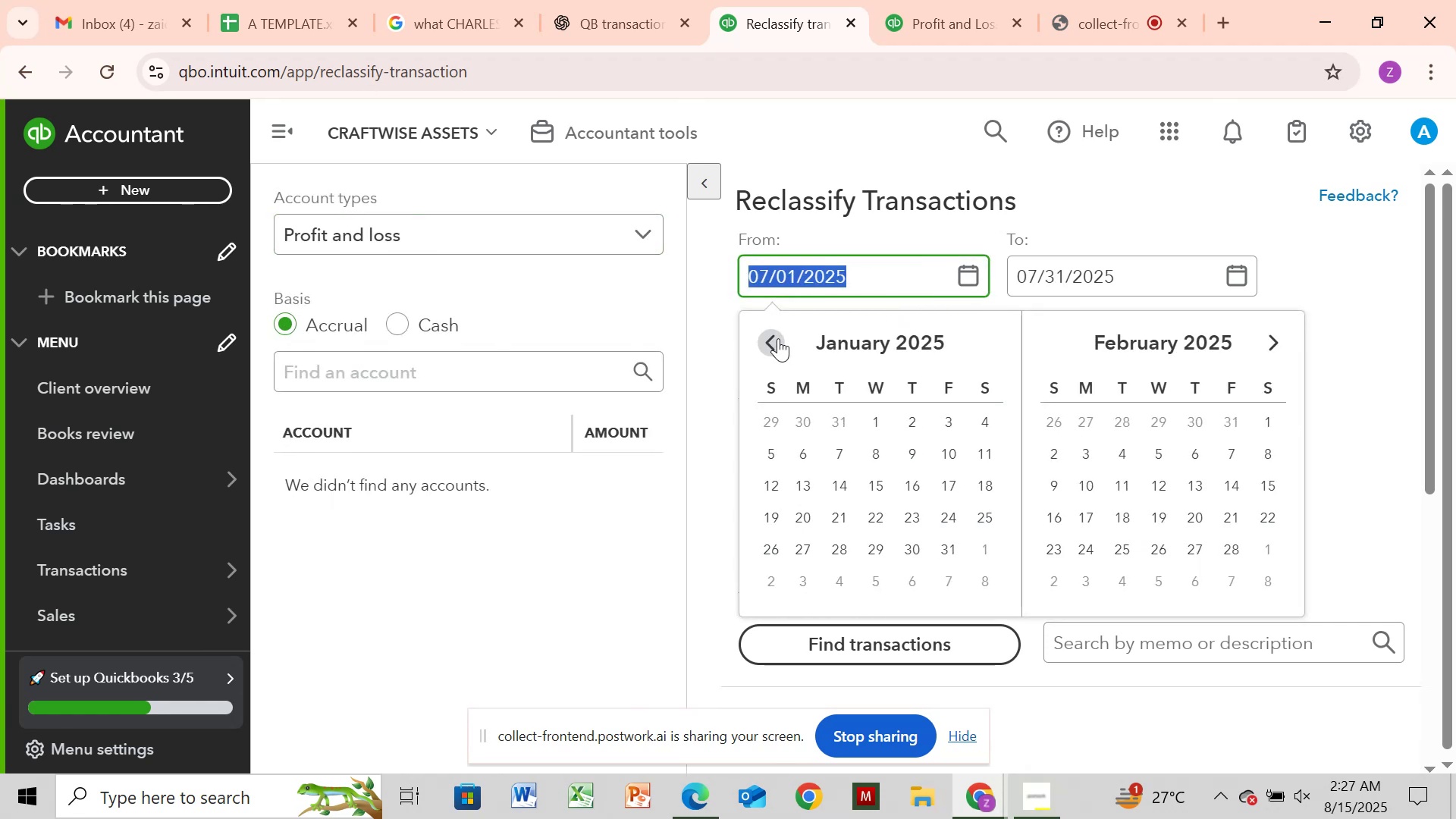 
triple_click([778, 338])
 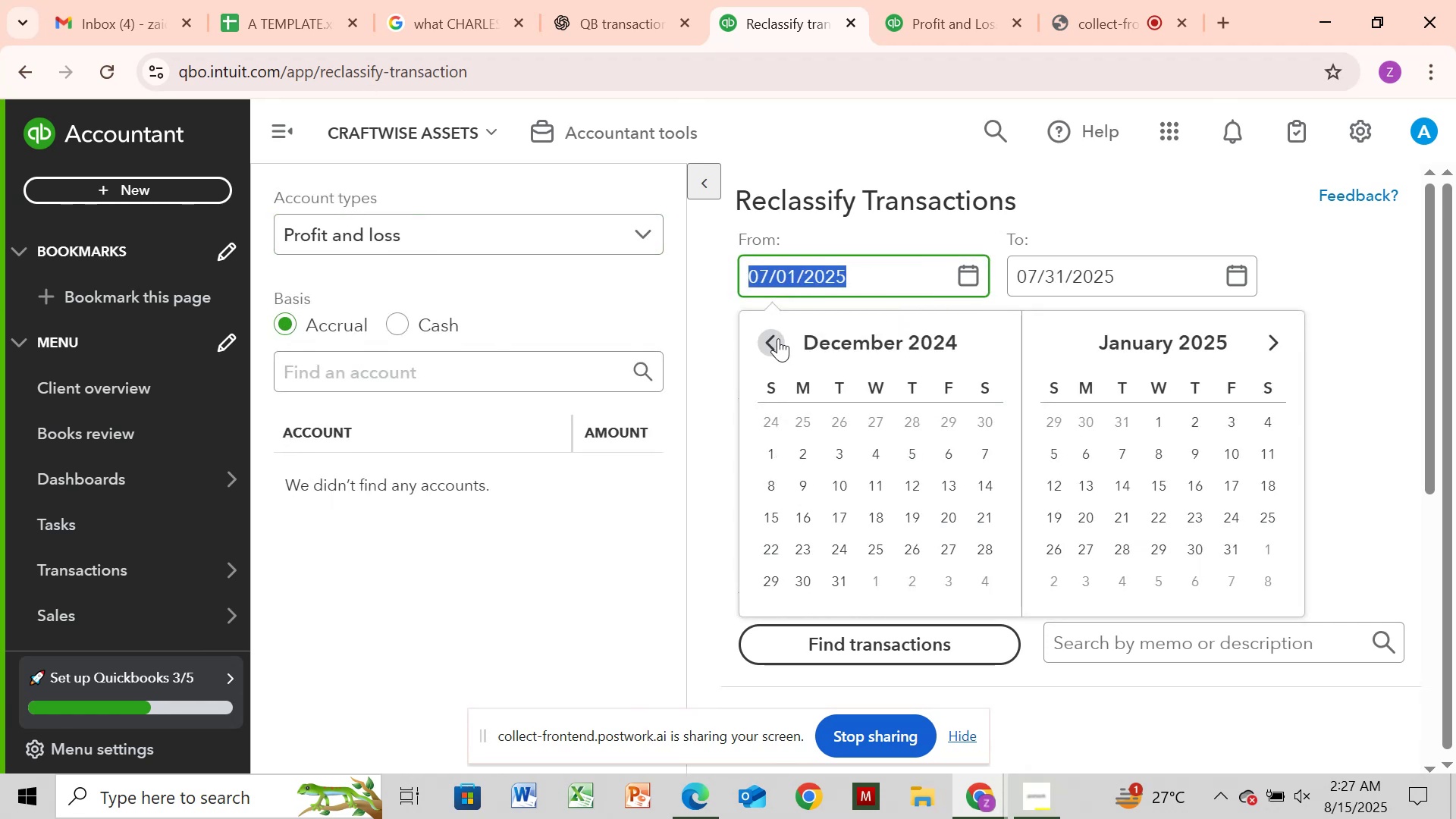 
double_click([778, 338])
 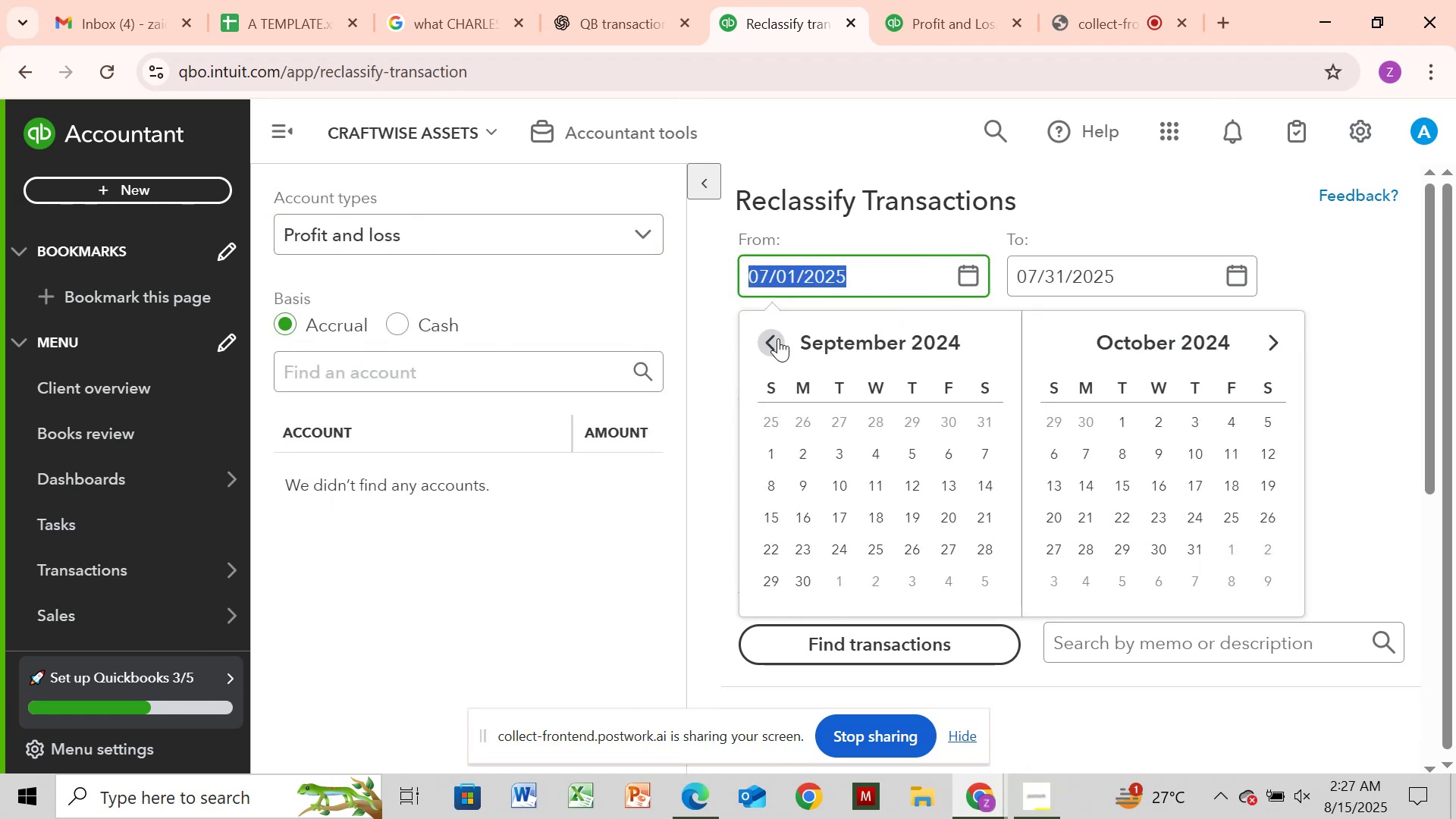 
double_click([778, 338])
 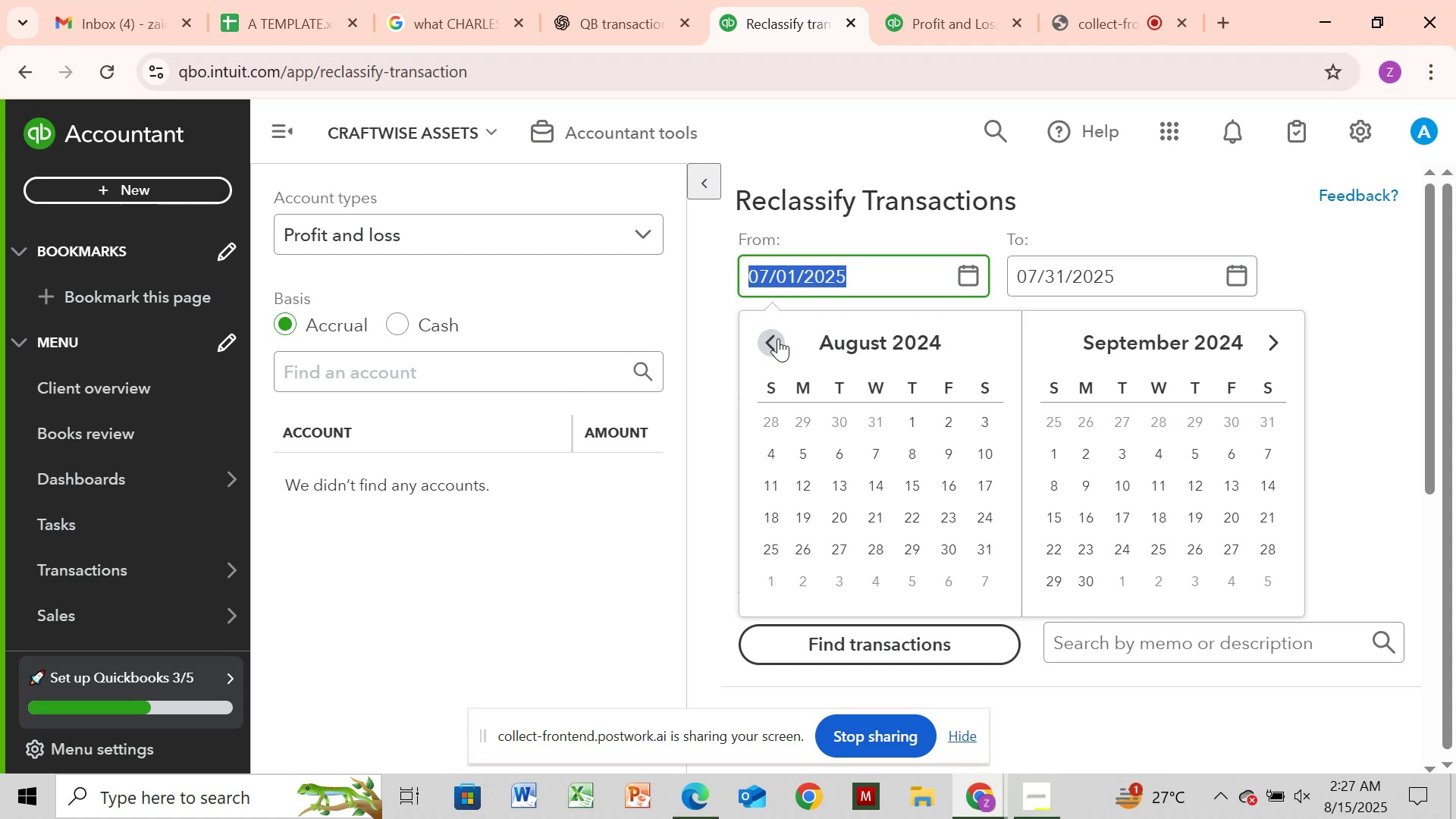 
triple_click([778, 338])
 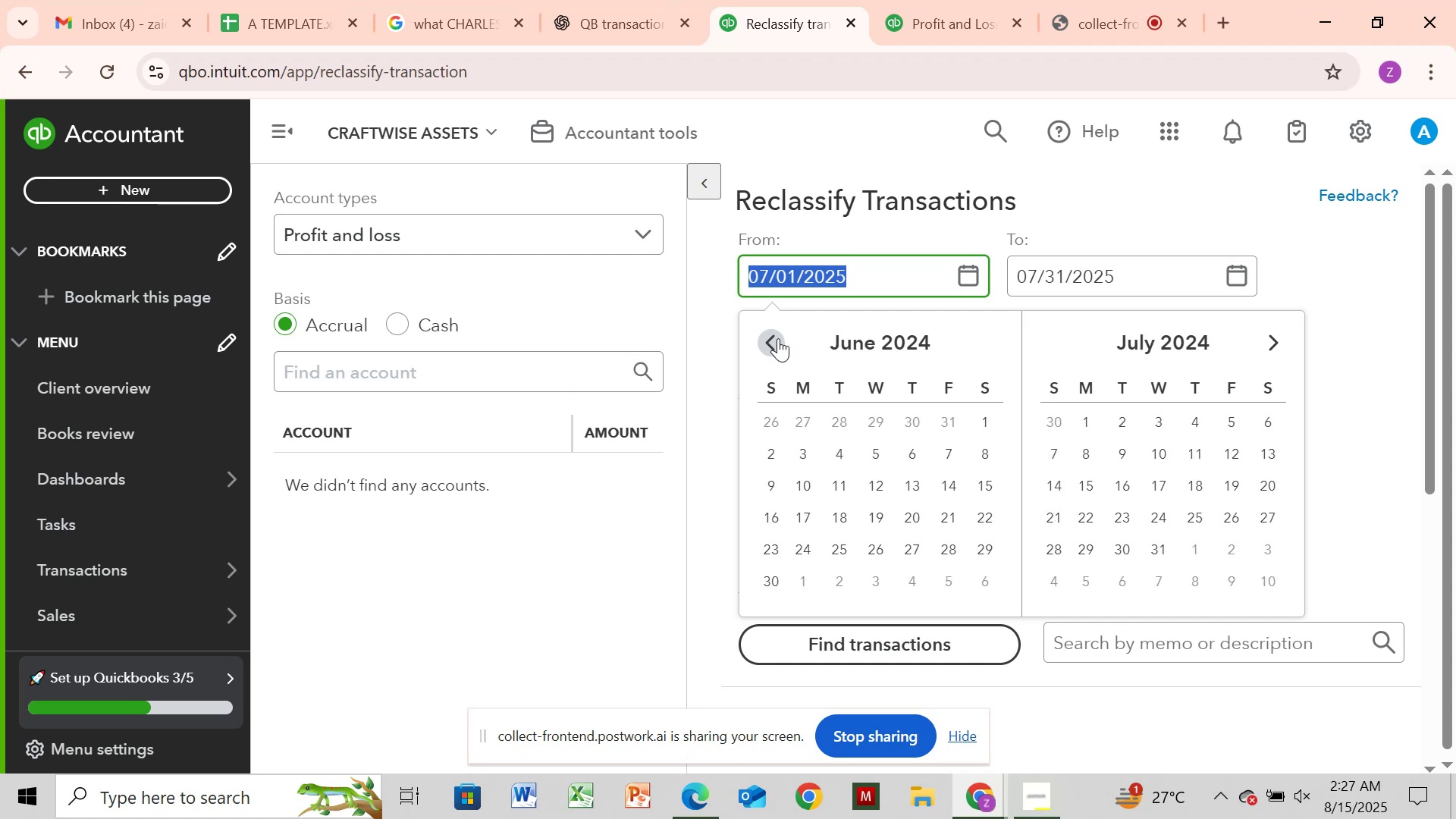 
double_click([778, 338])
 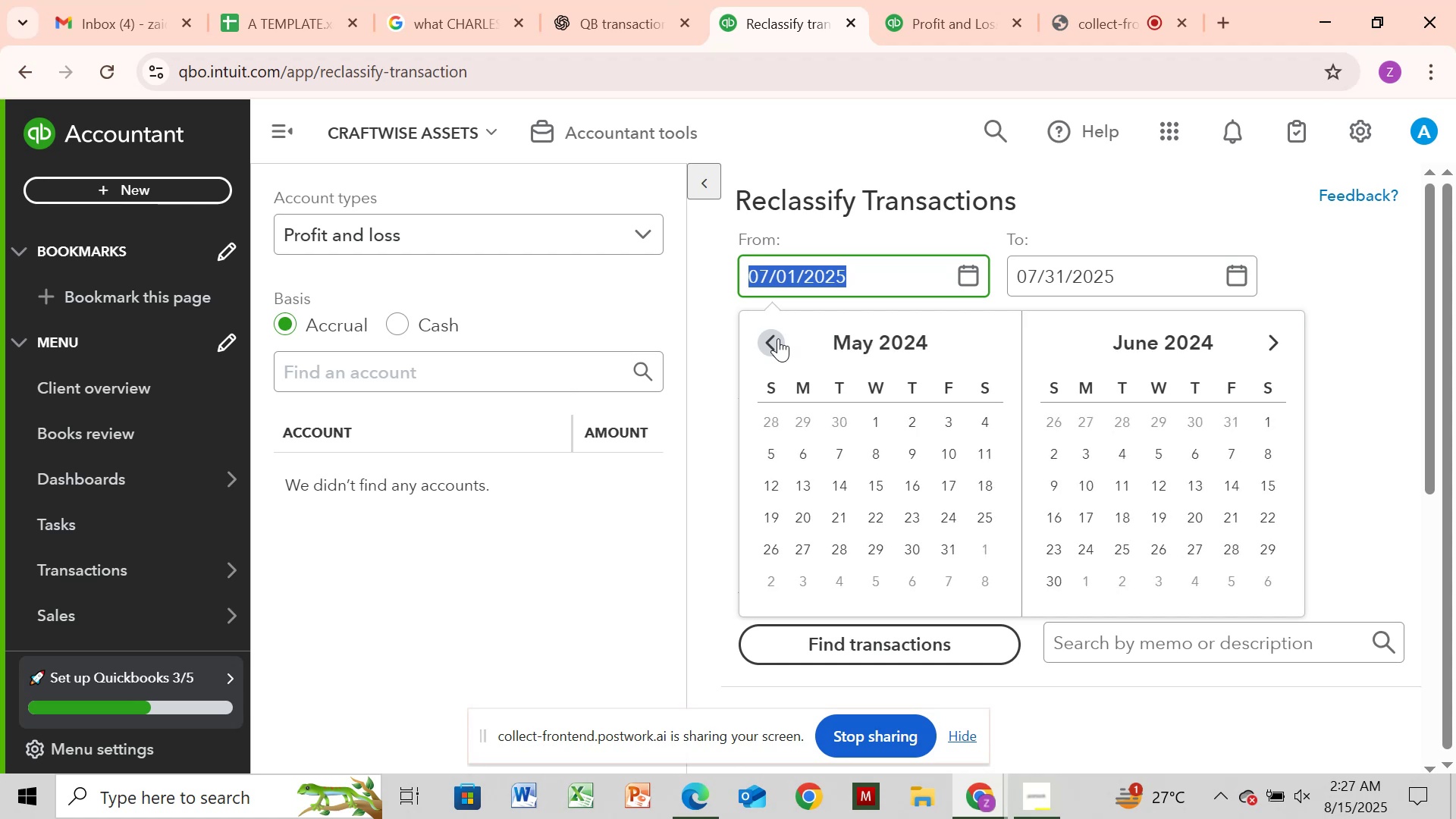 
left_click([778, 338])
 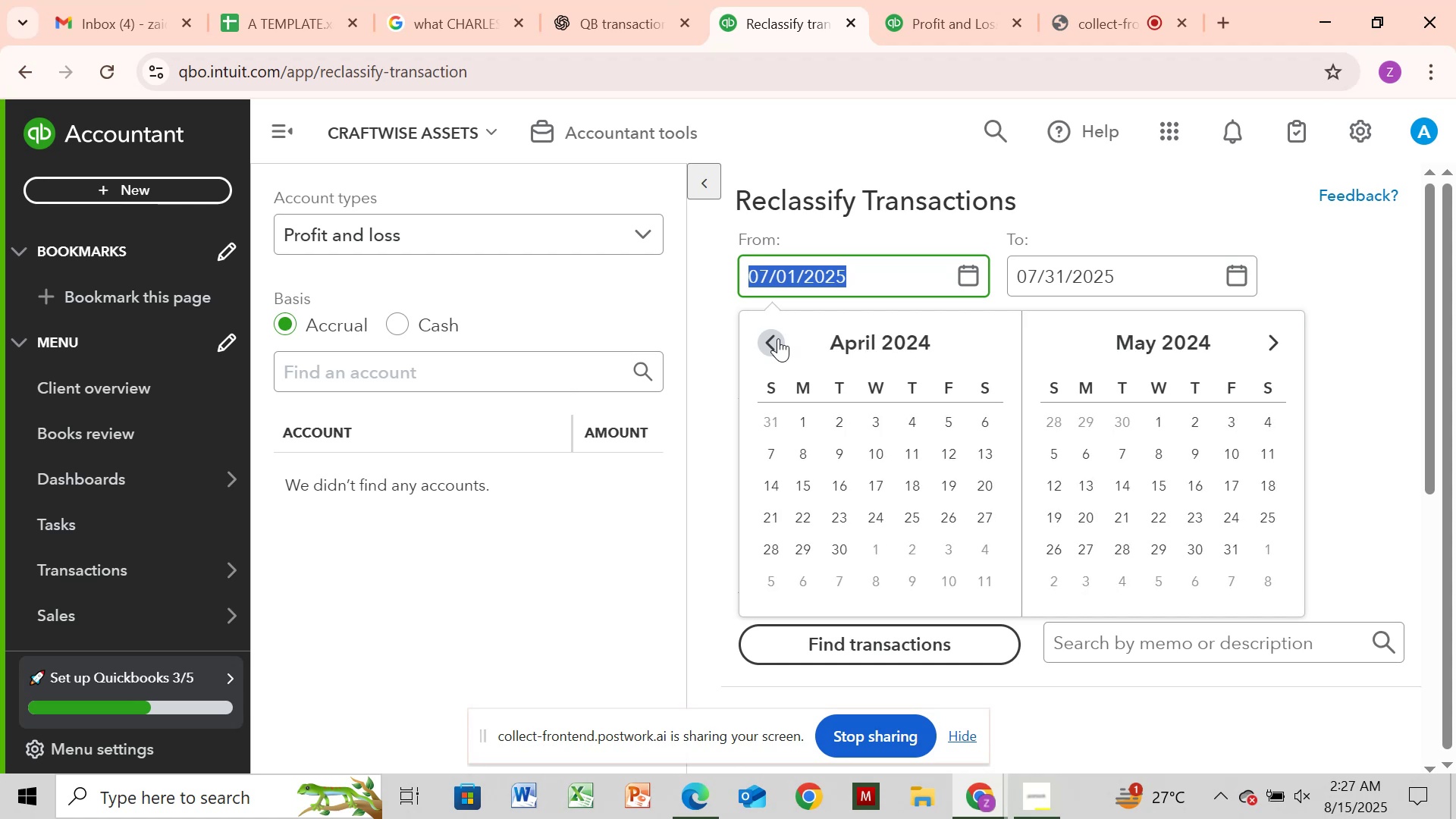 
left_click([778, 338])
 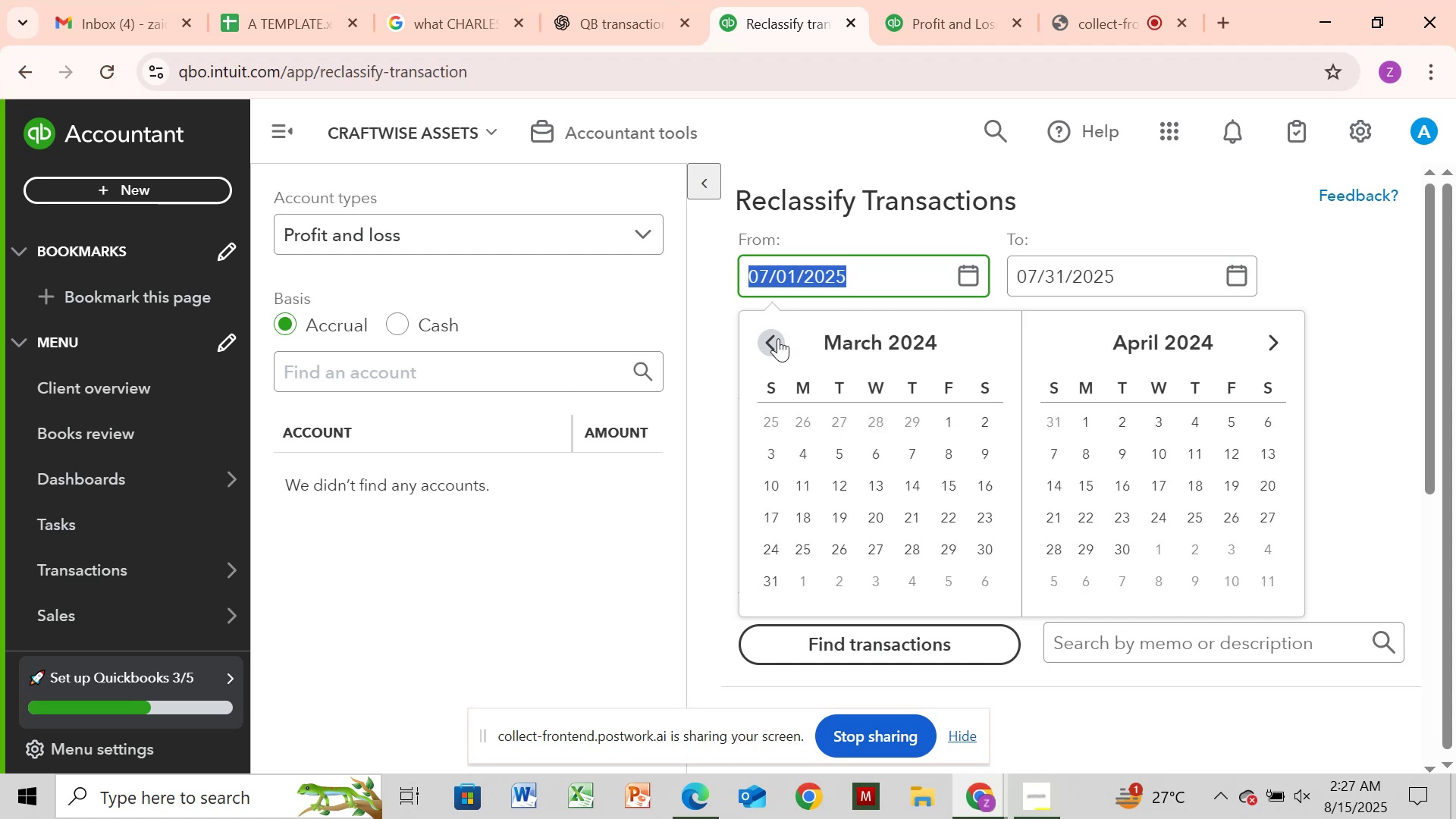 
left_click([778, 338])
 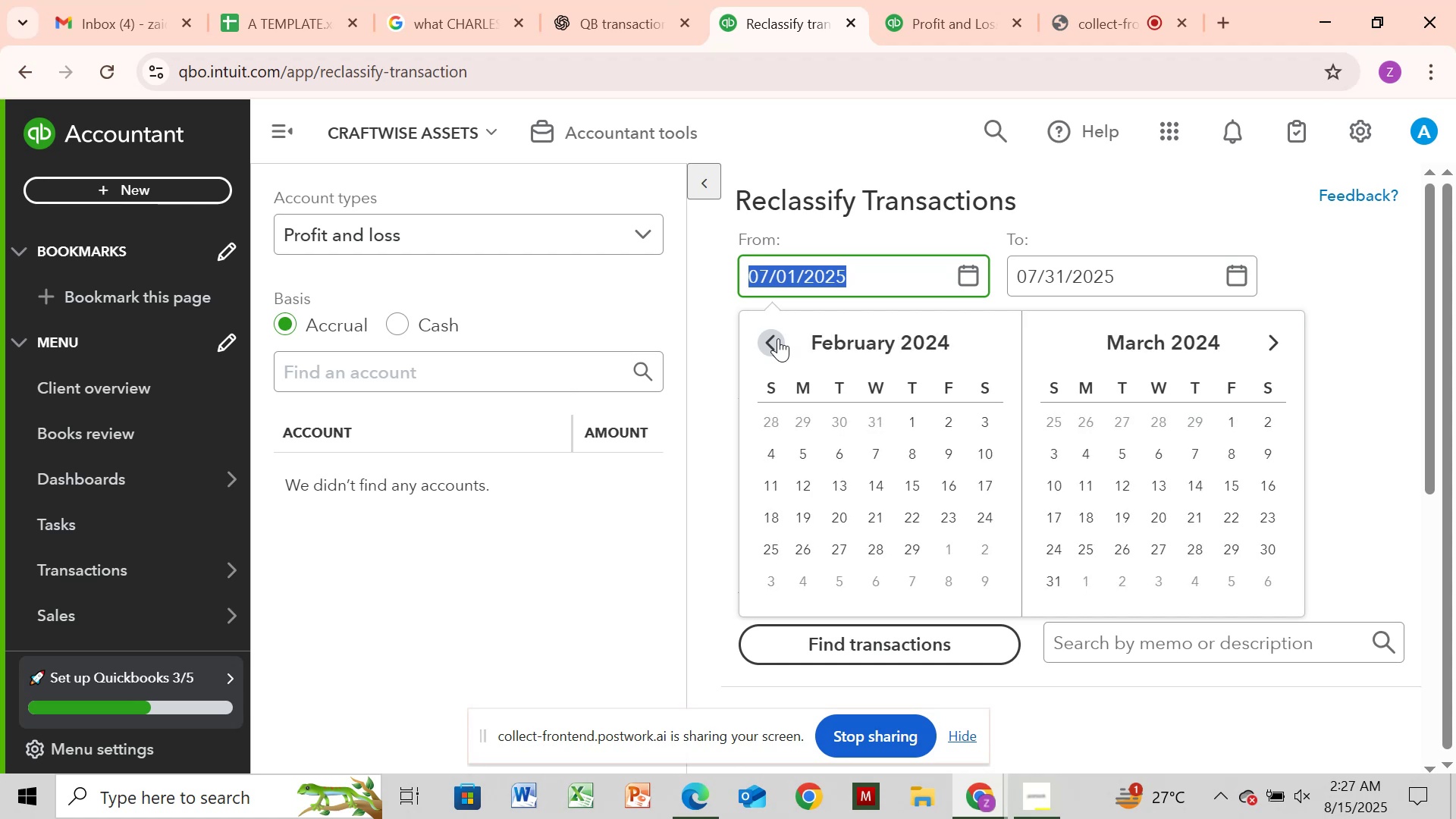 
left_click([778, 338])
 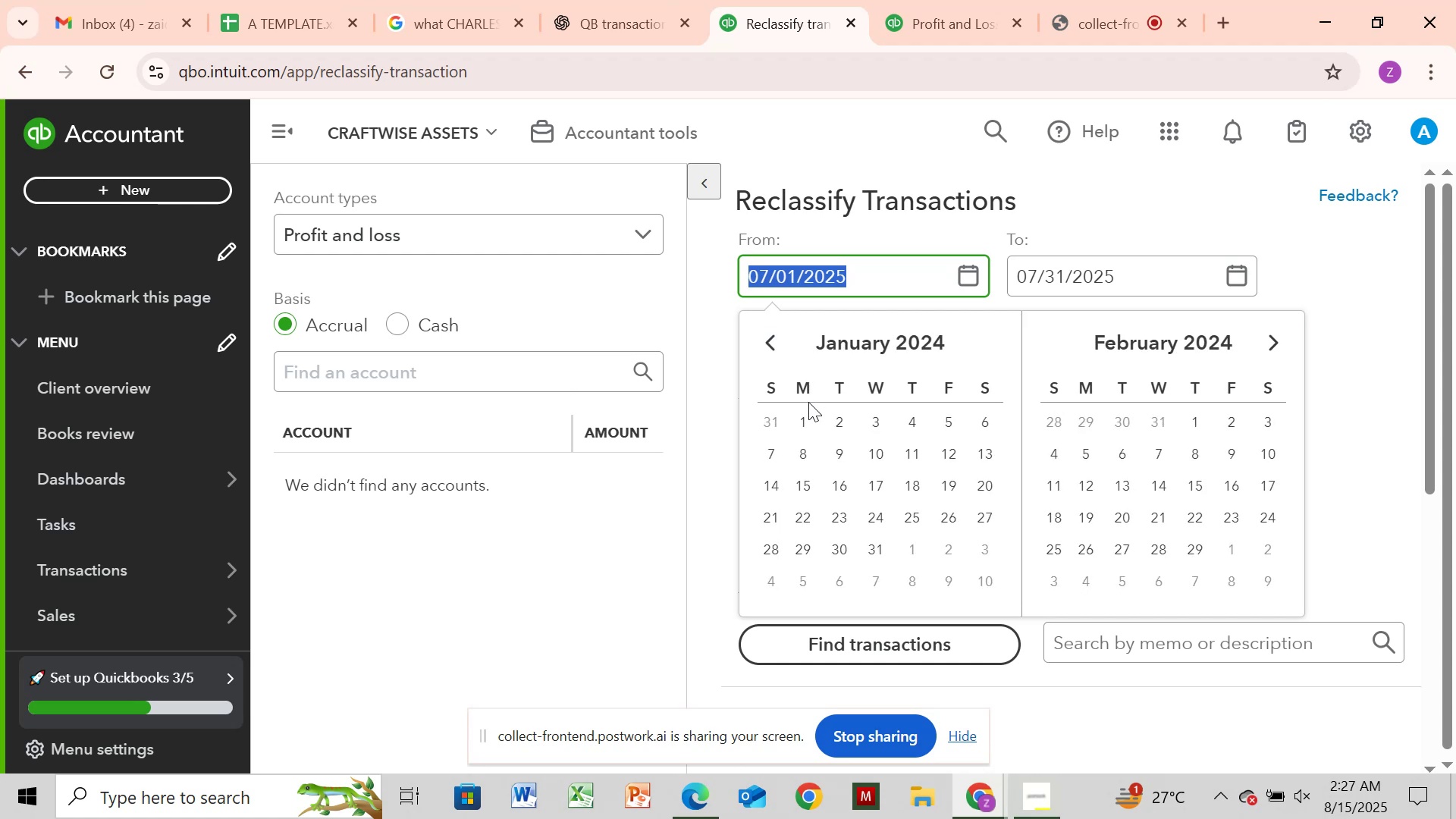 
left_click([807, 415])
 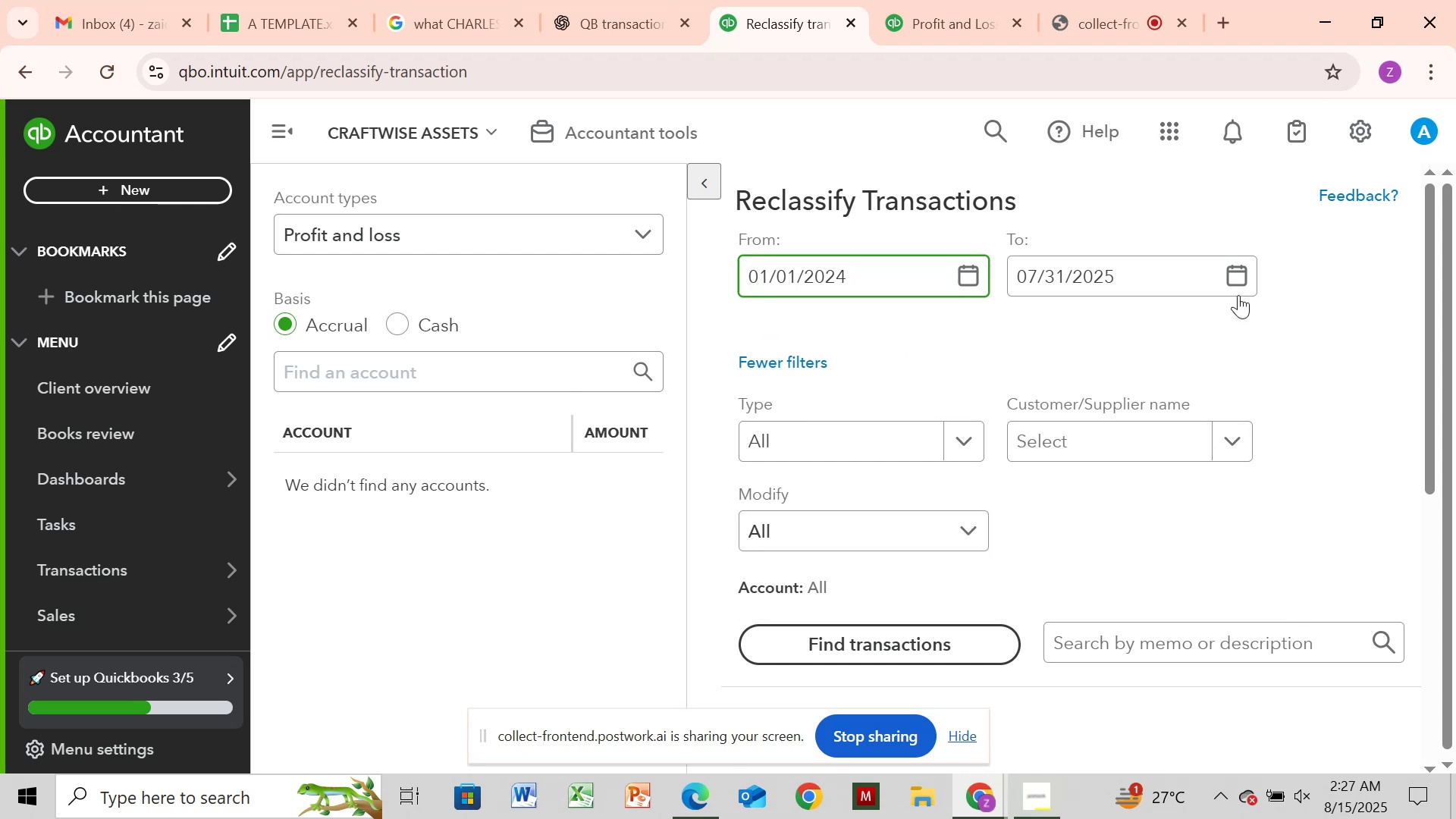 
left_click([1251, 283])
 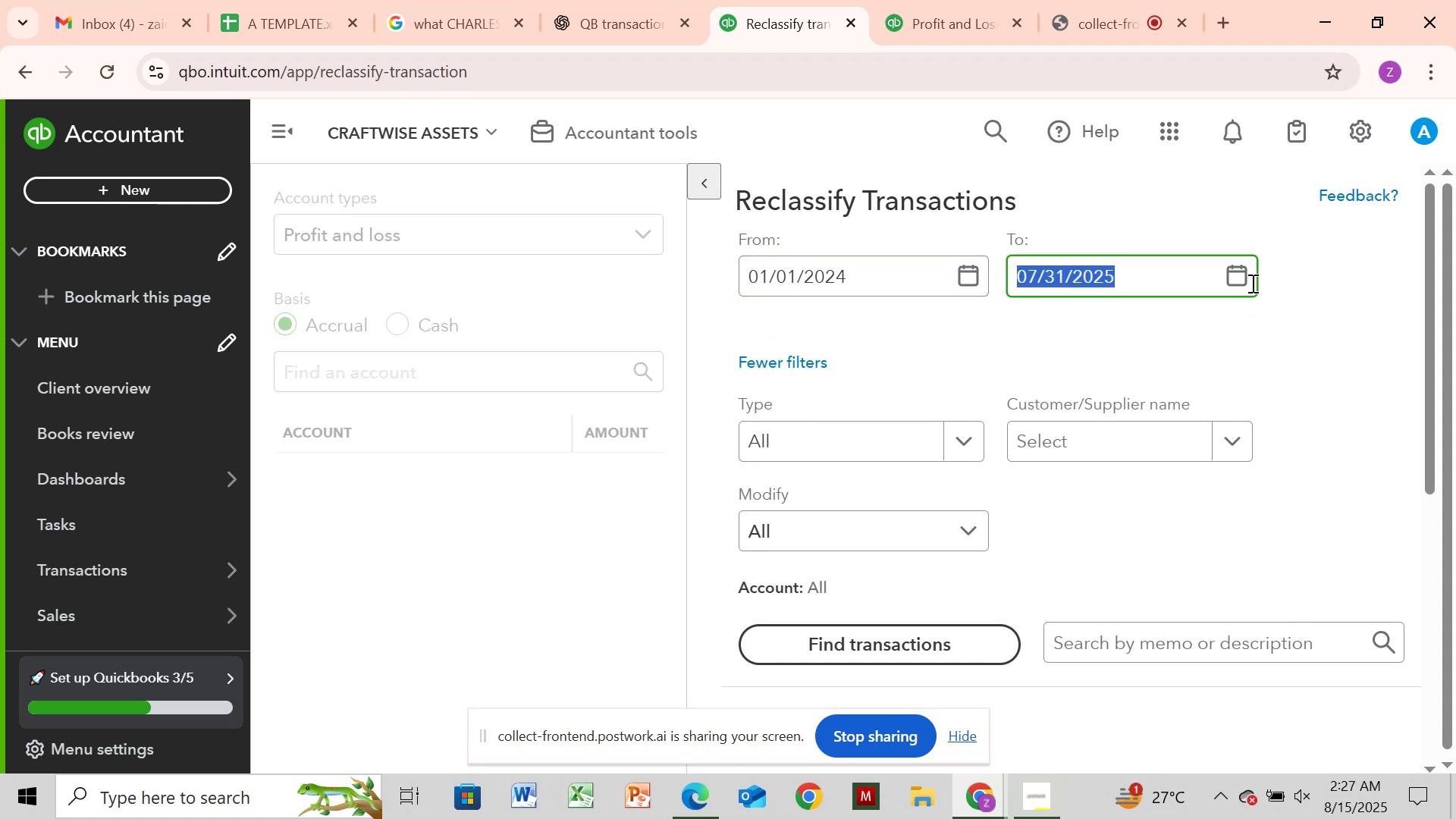 
left_click([1251, 283])
 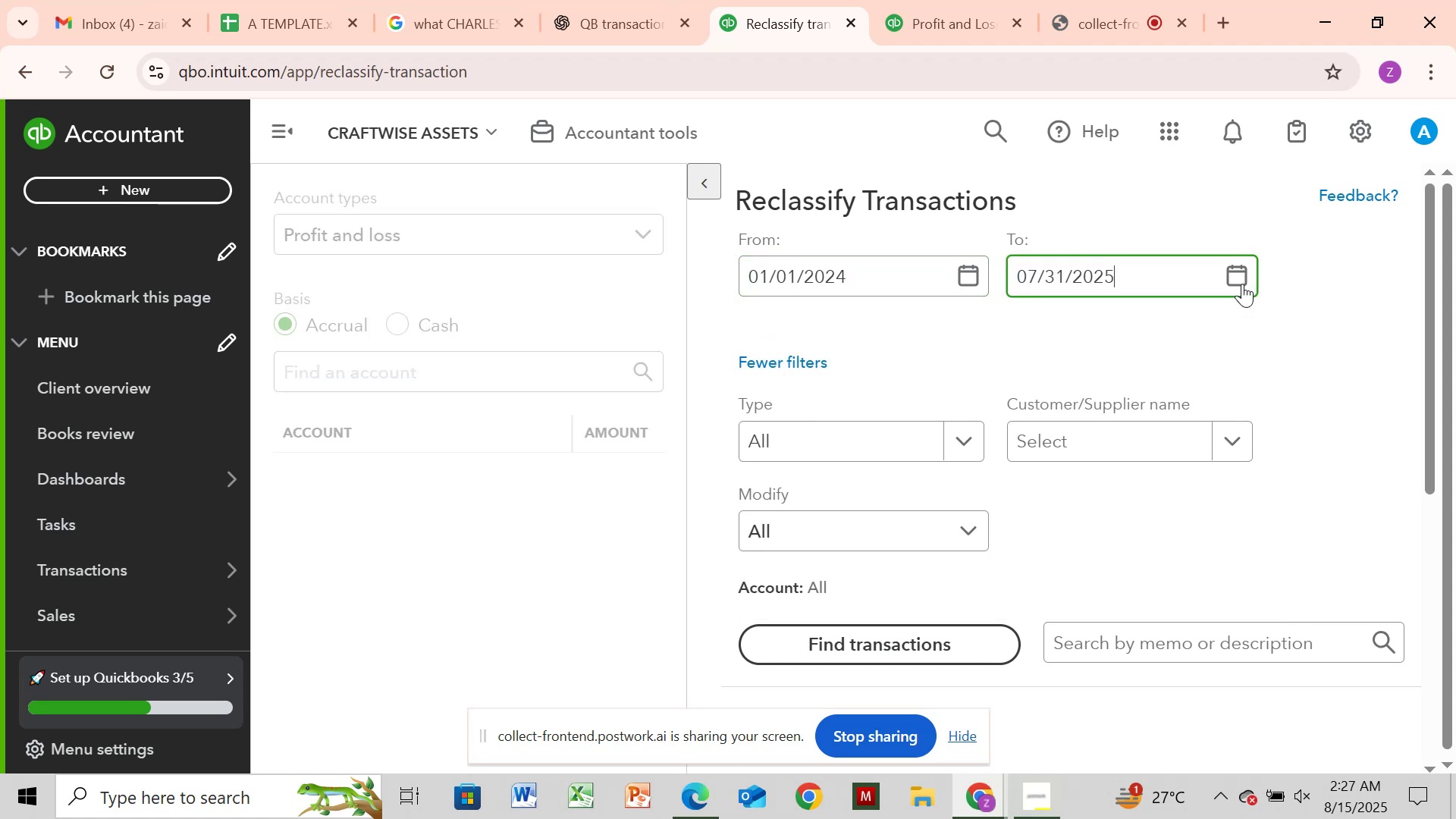 
left_click([1242, 284])
 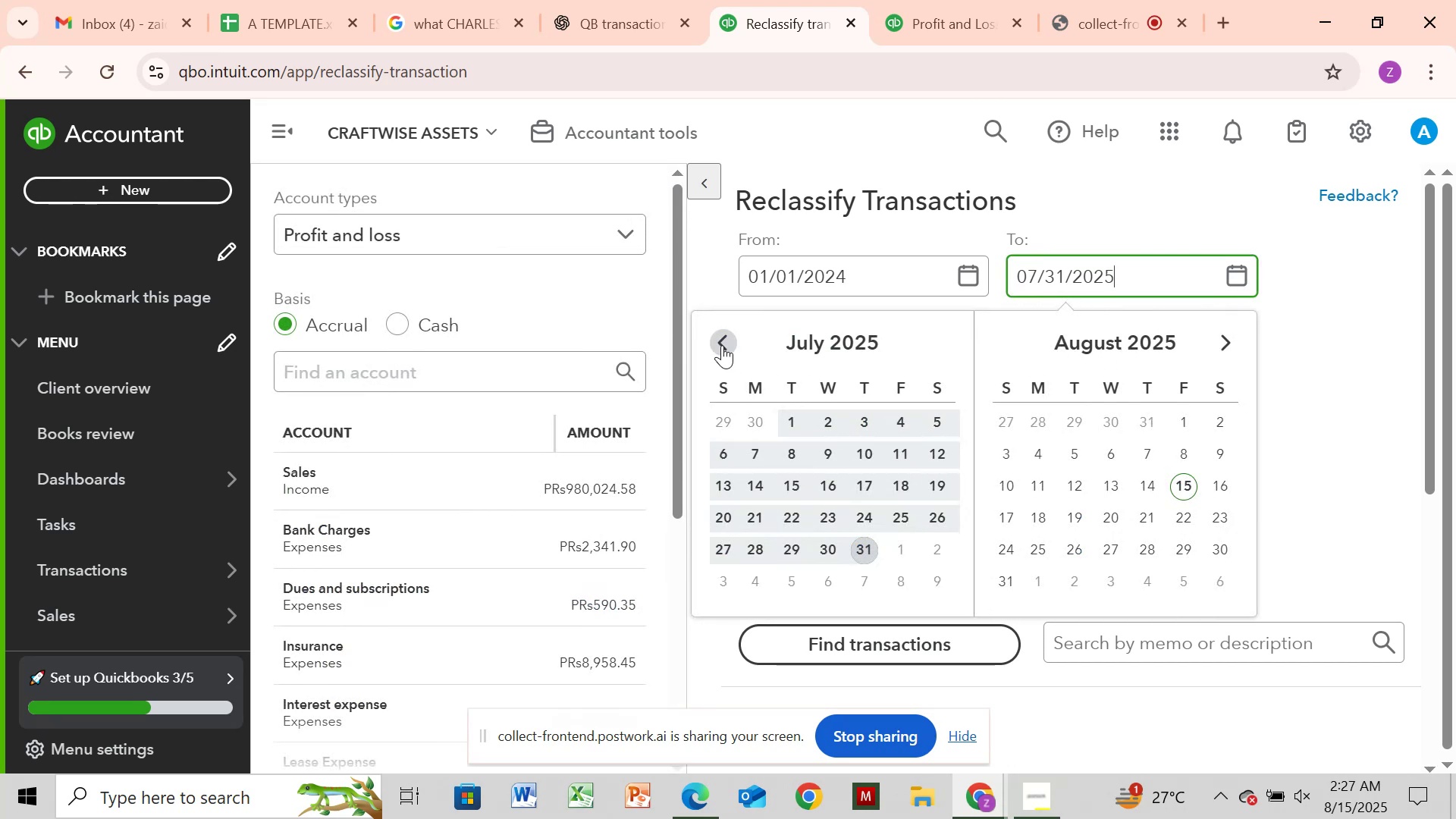 
double_click([722, 343])
 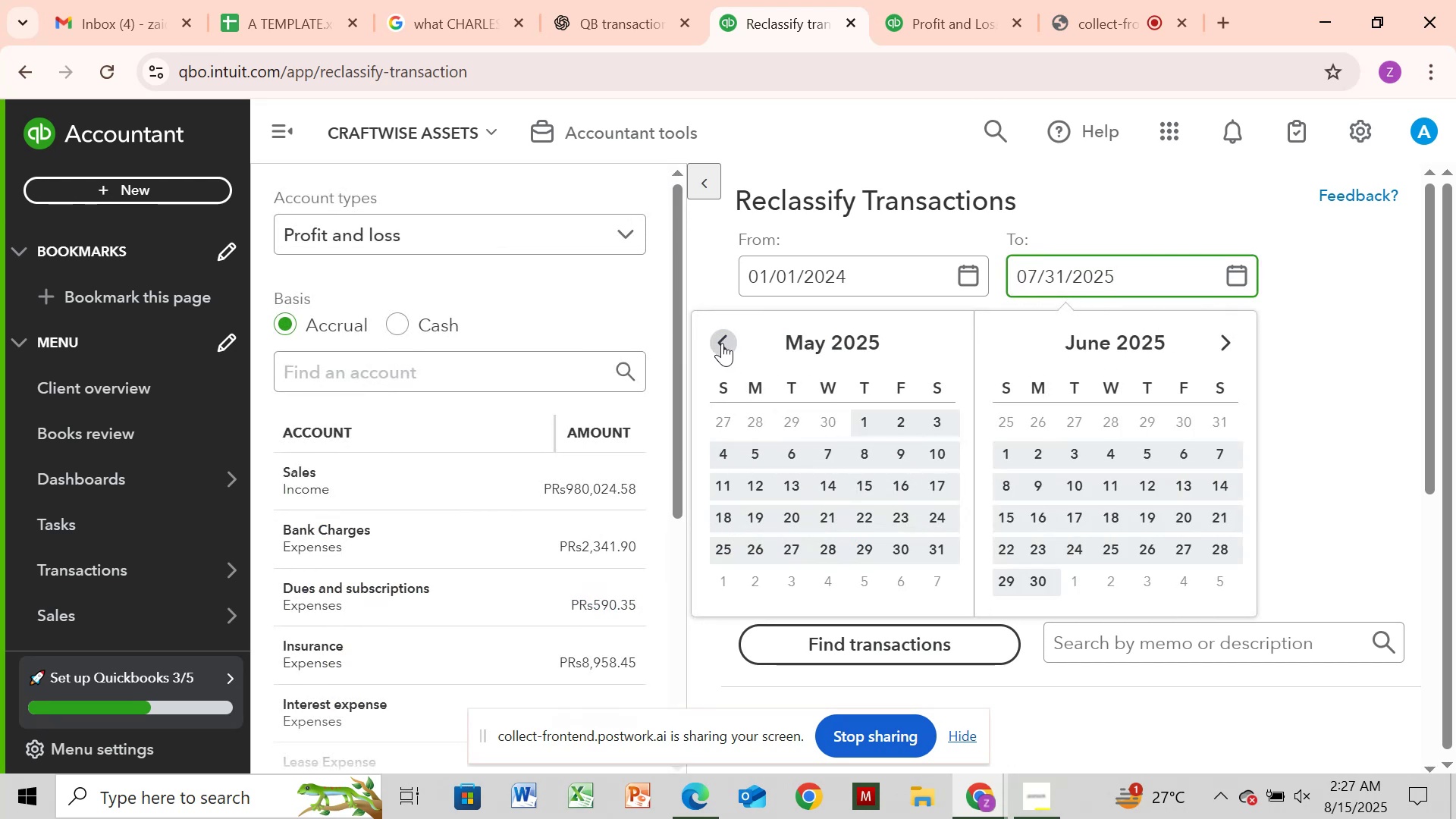 
triple_click([722, 343])
 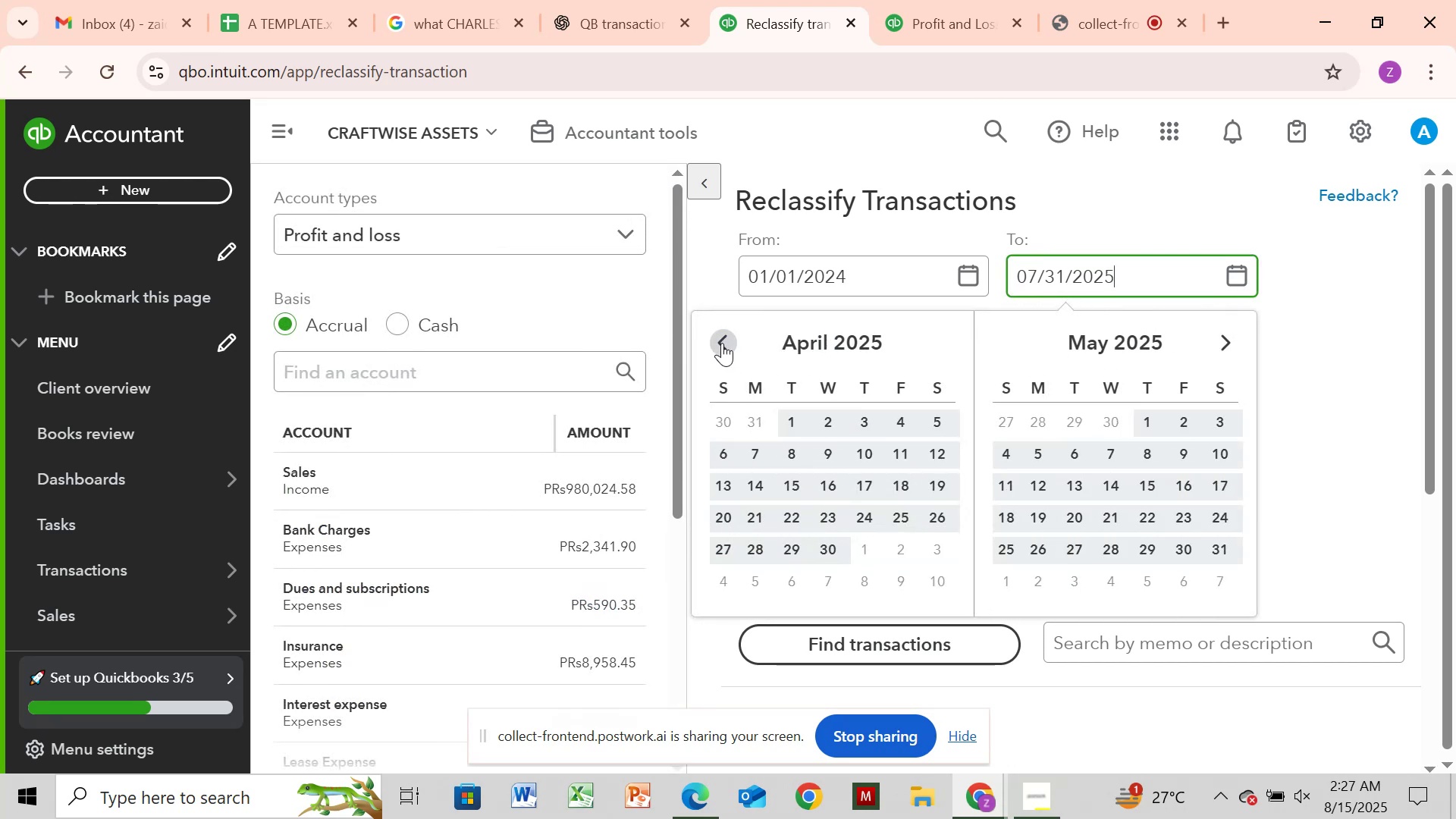 
triple_click([722, 343])
 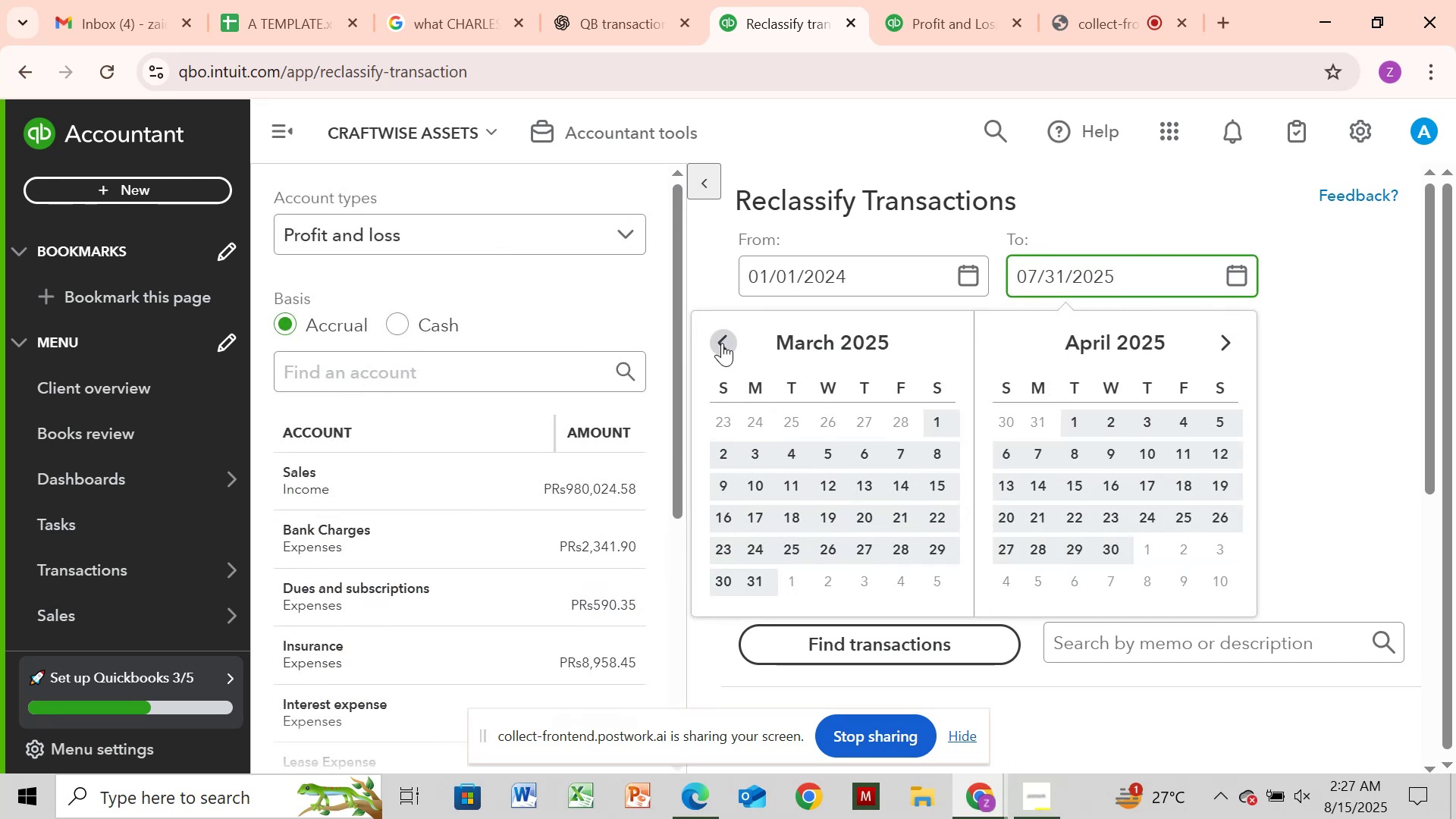 
triple_click([722, 343])
 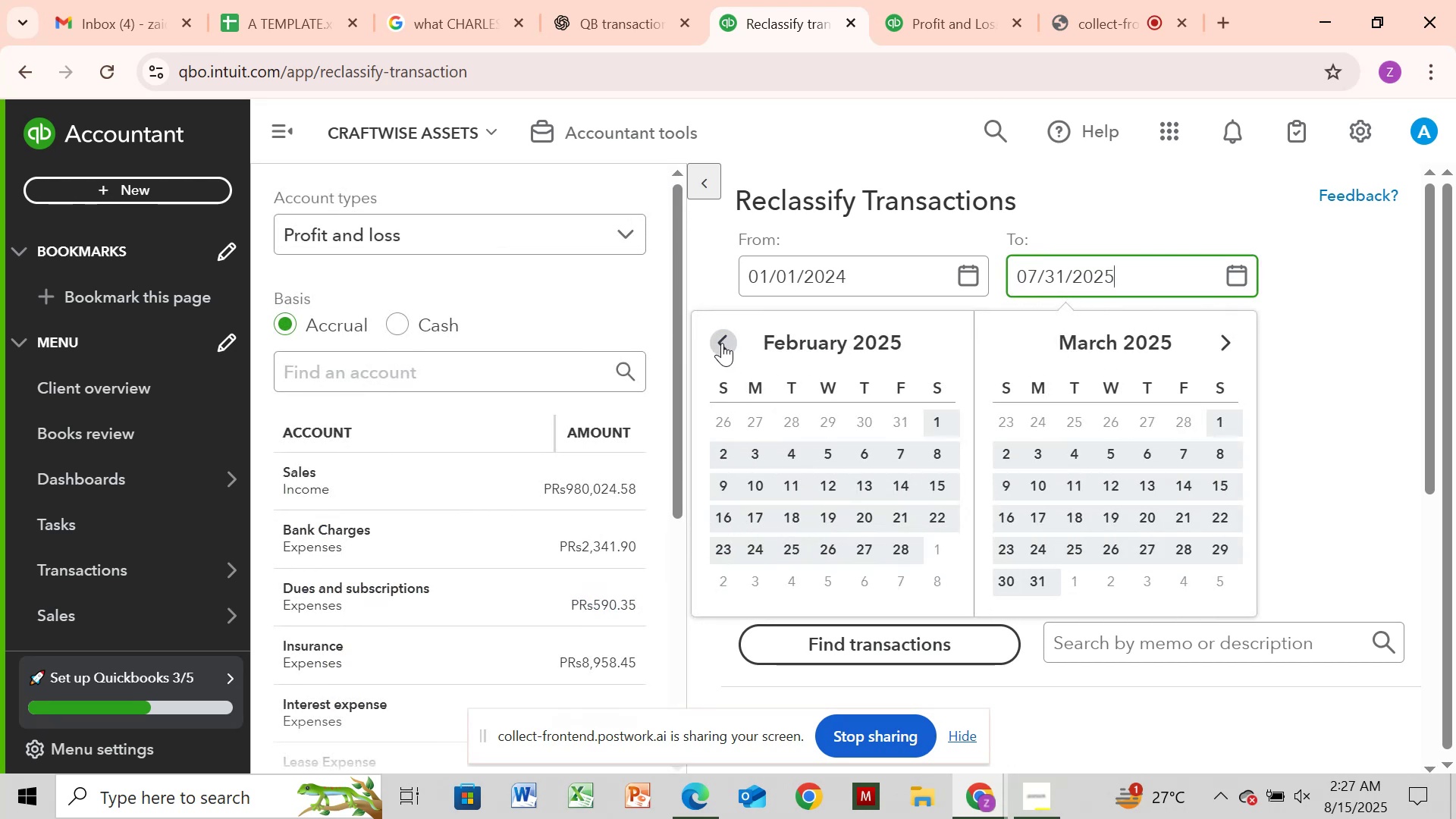 
left_click([722, 343])
 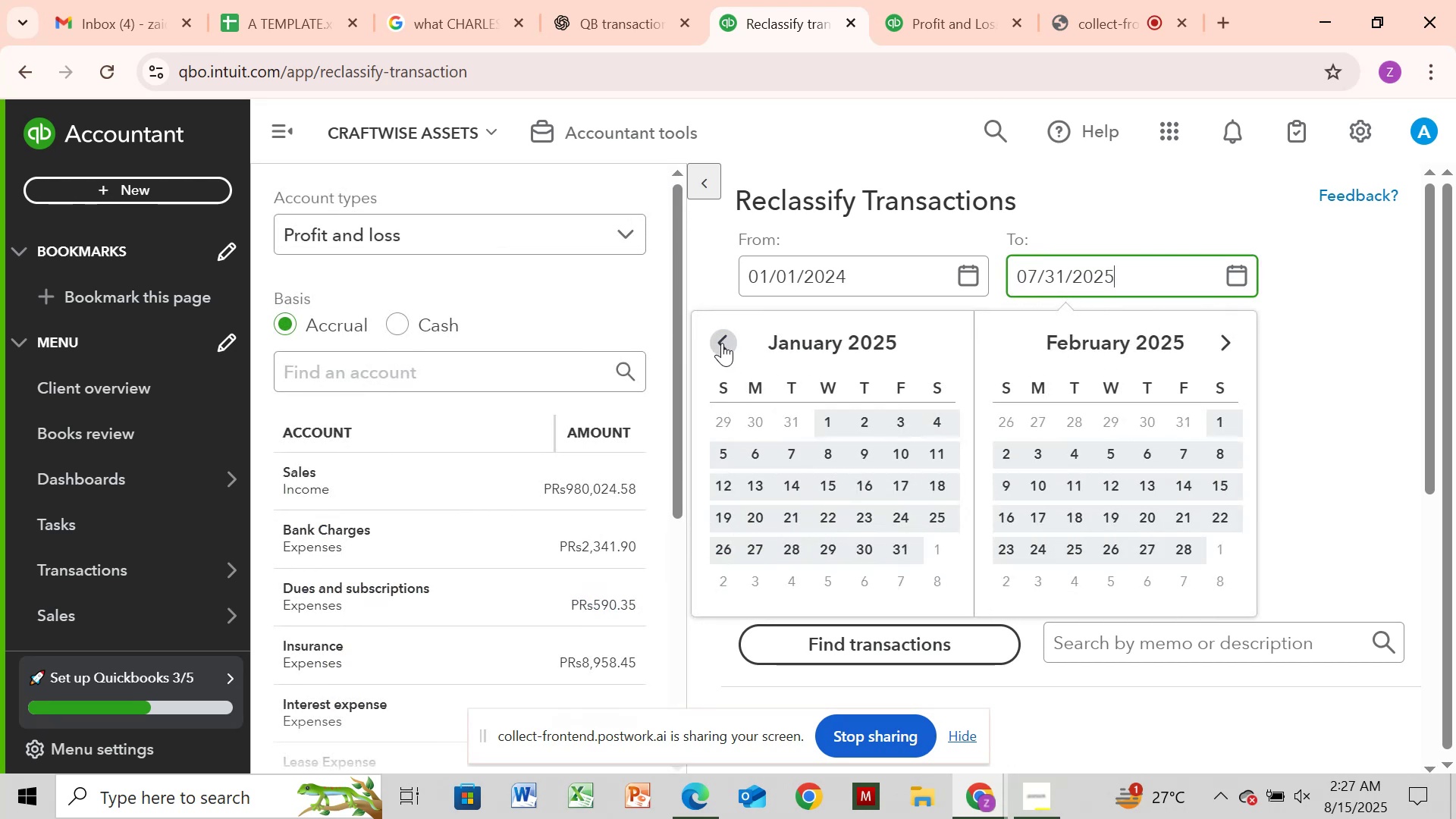 
left_click([722, 343])
 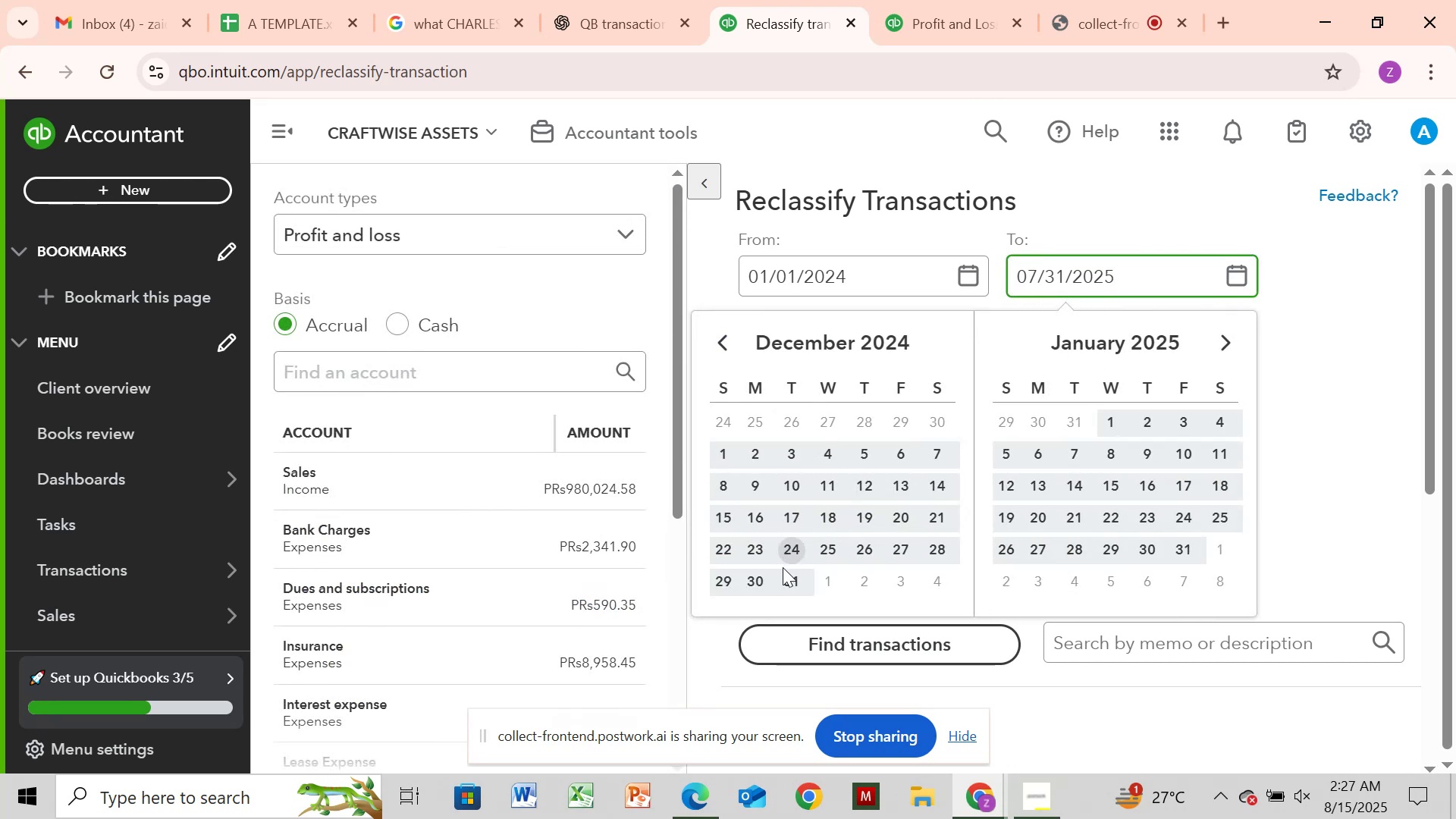 
left_click([783, 569])
 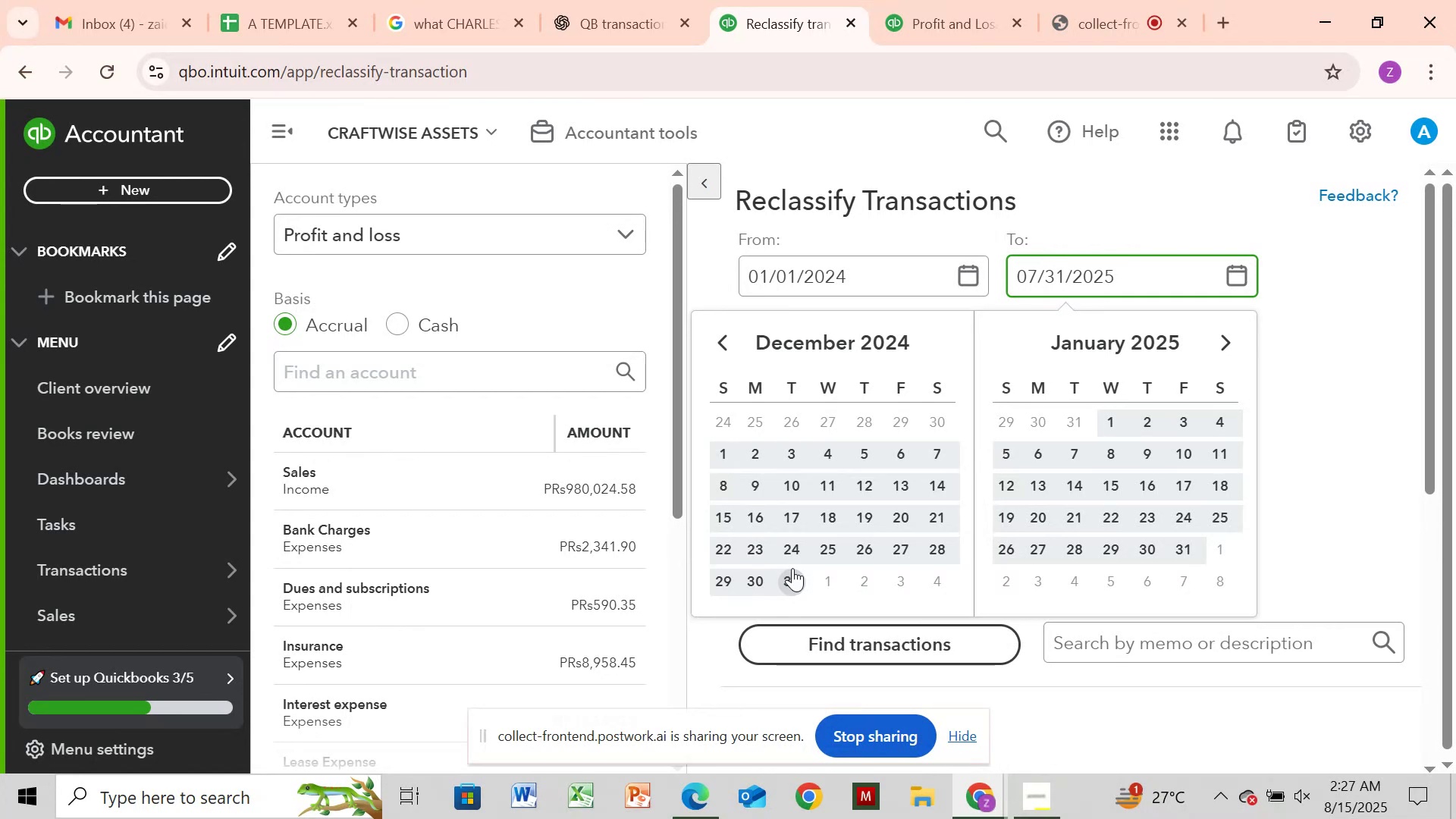 
left_click([795, 571])
 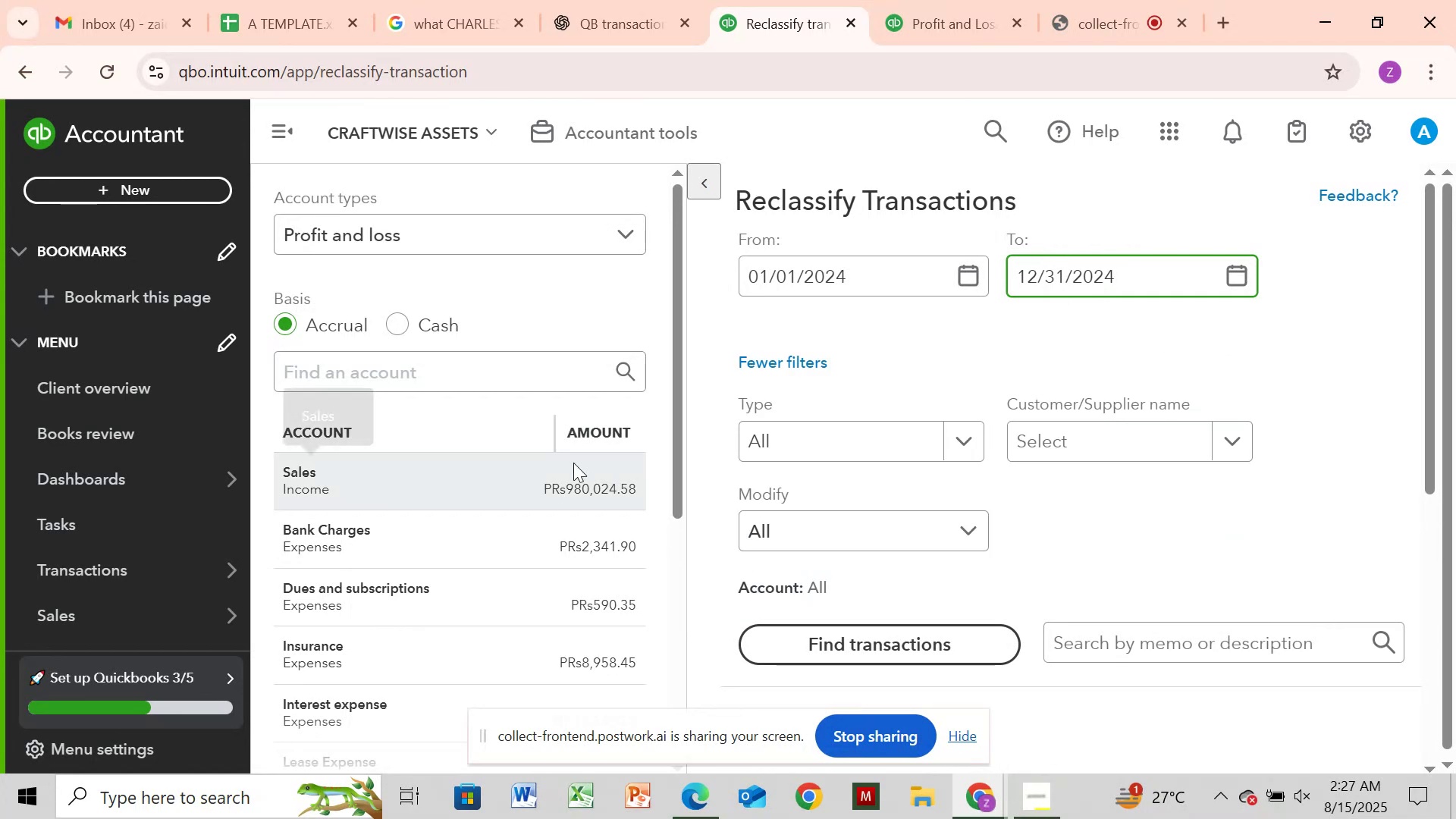 
wait(7.05)
 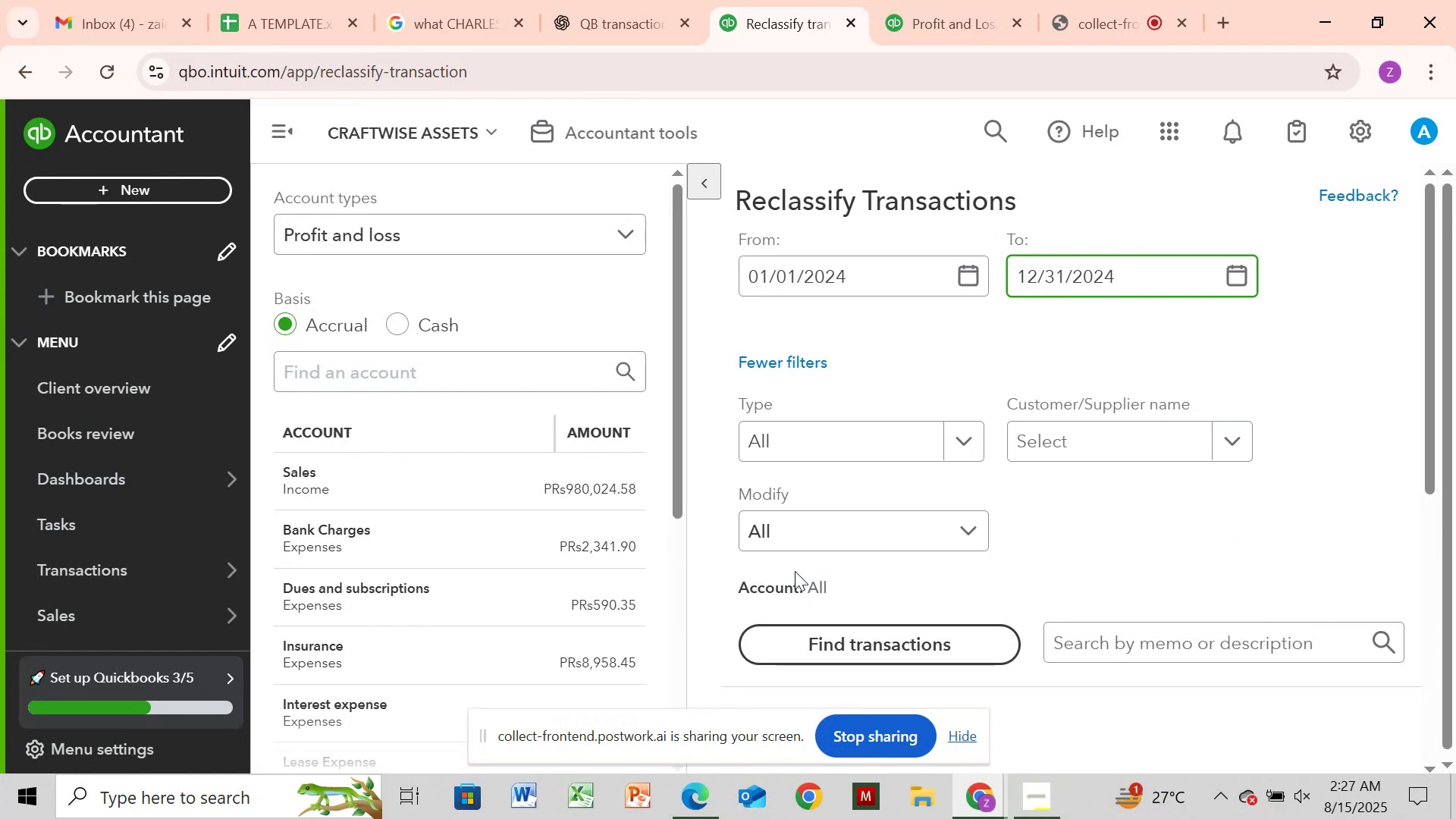 
left_click([495, 468])
 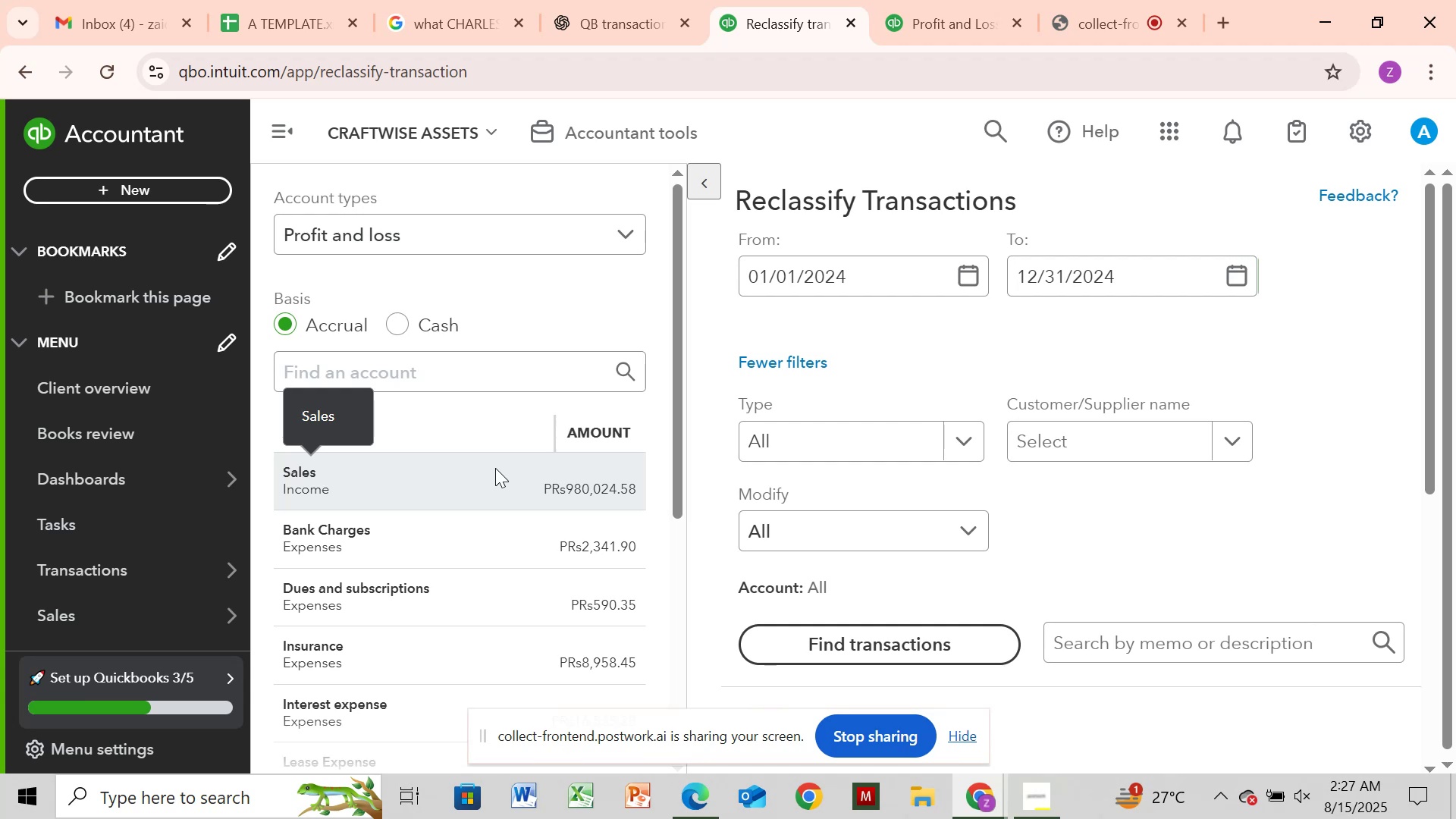 
left_click([472, 476])
 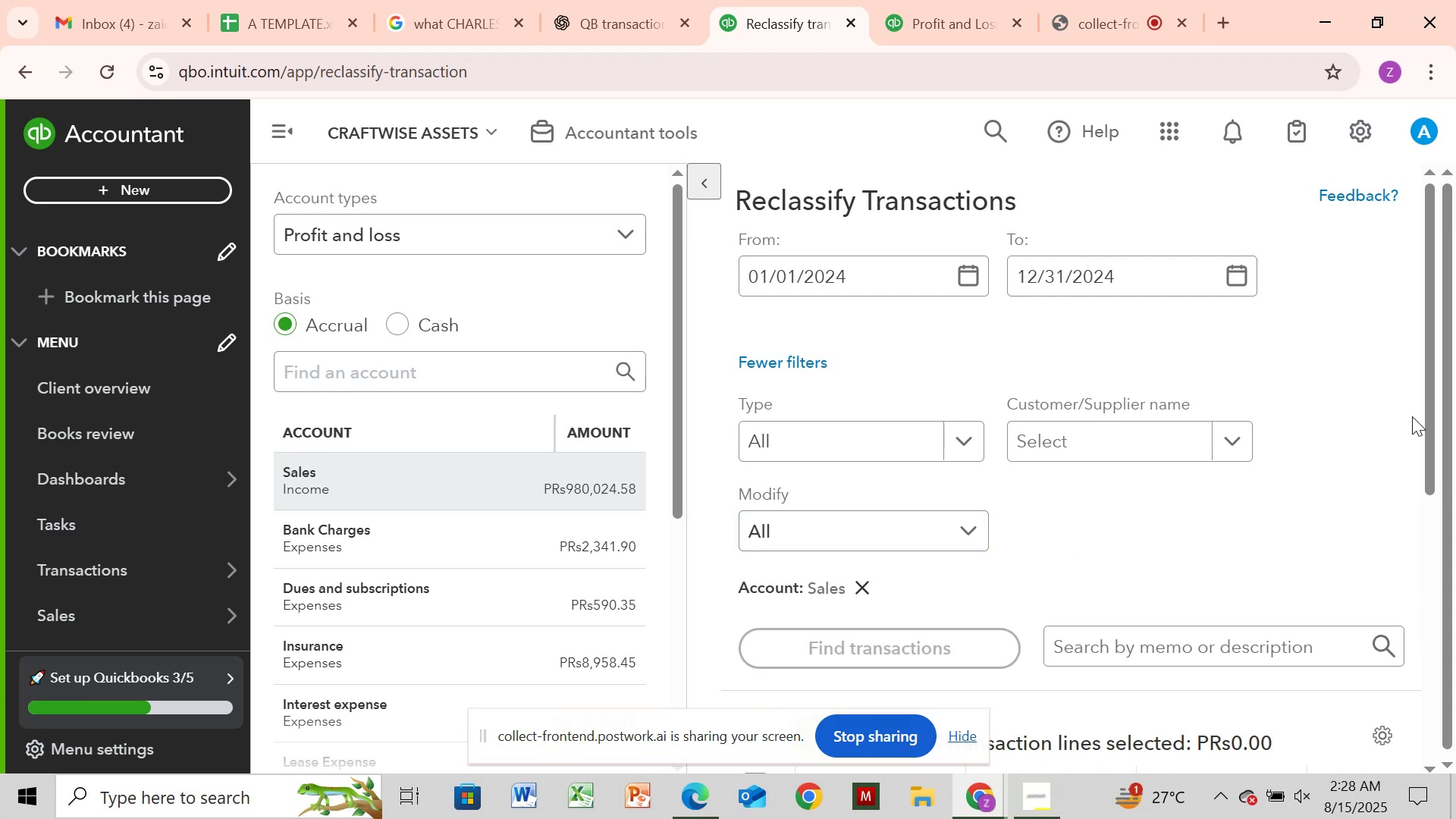 
wait(6.53)
 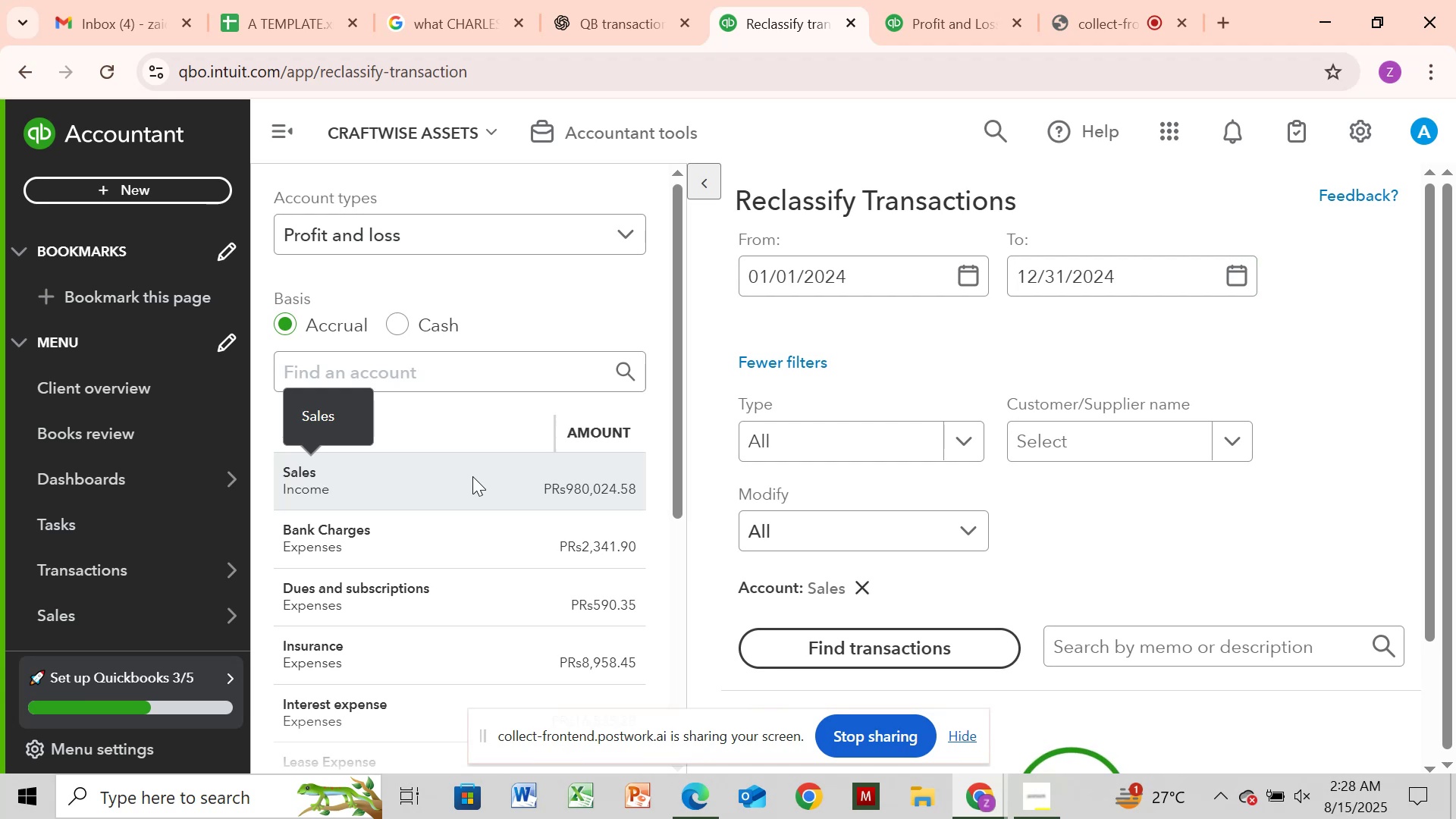 
left_click_drag(start_coordinate=[1430, 404], to_coordinate=[1433, 529])
 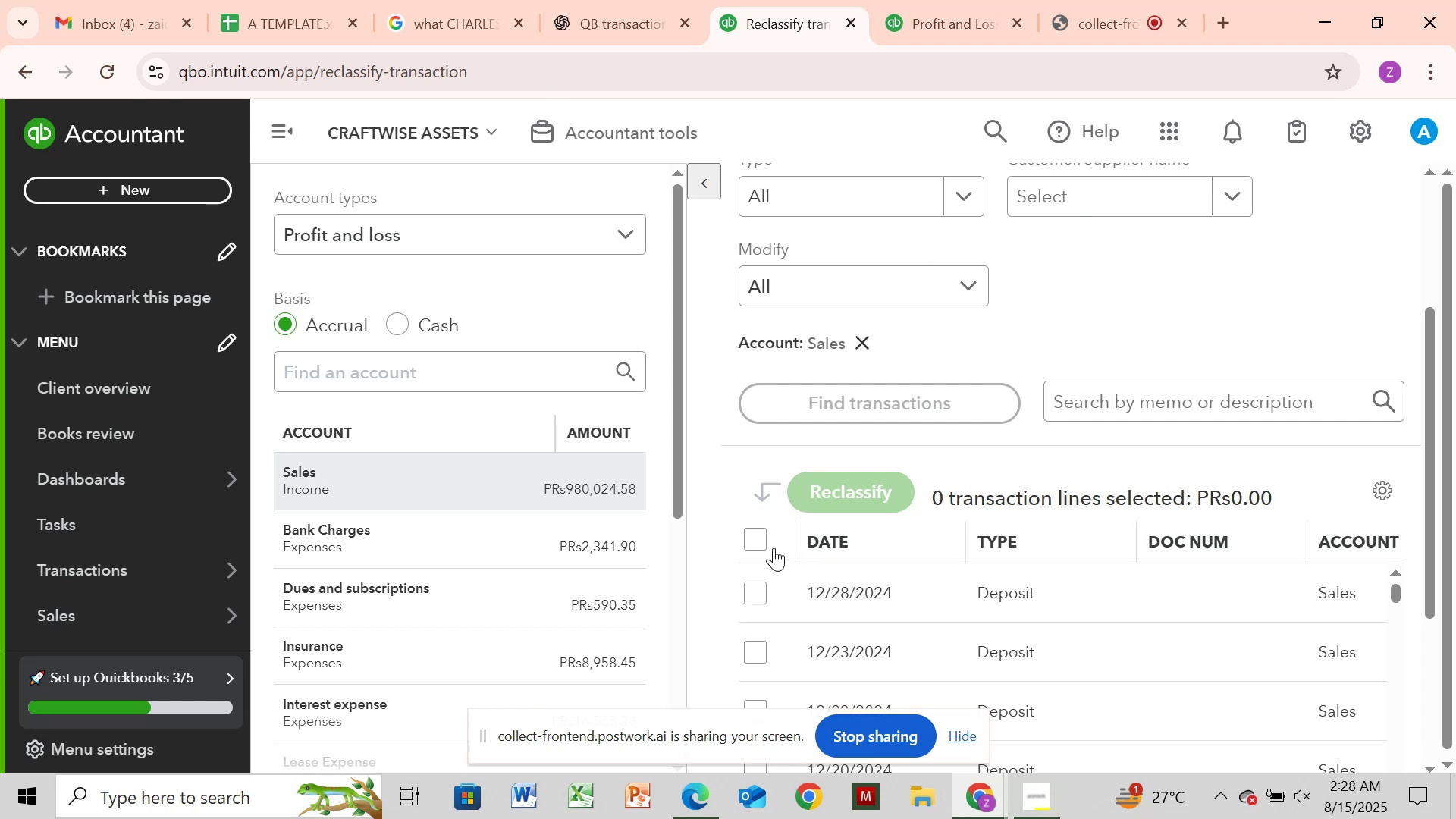 
left_click([754, 542])
 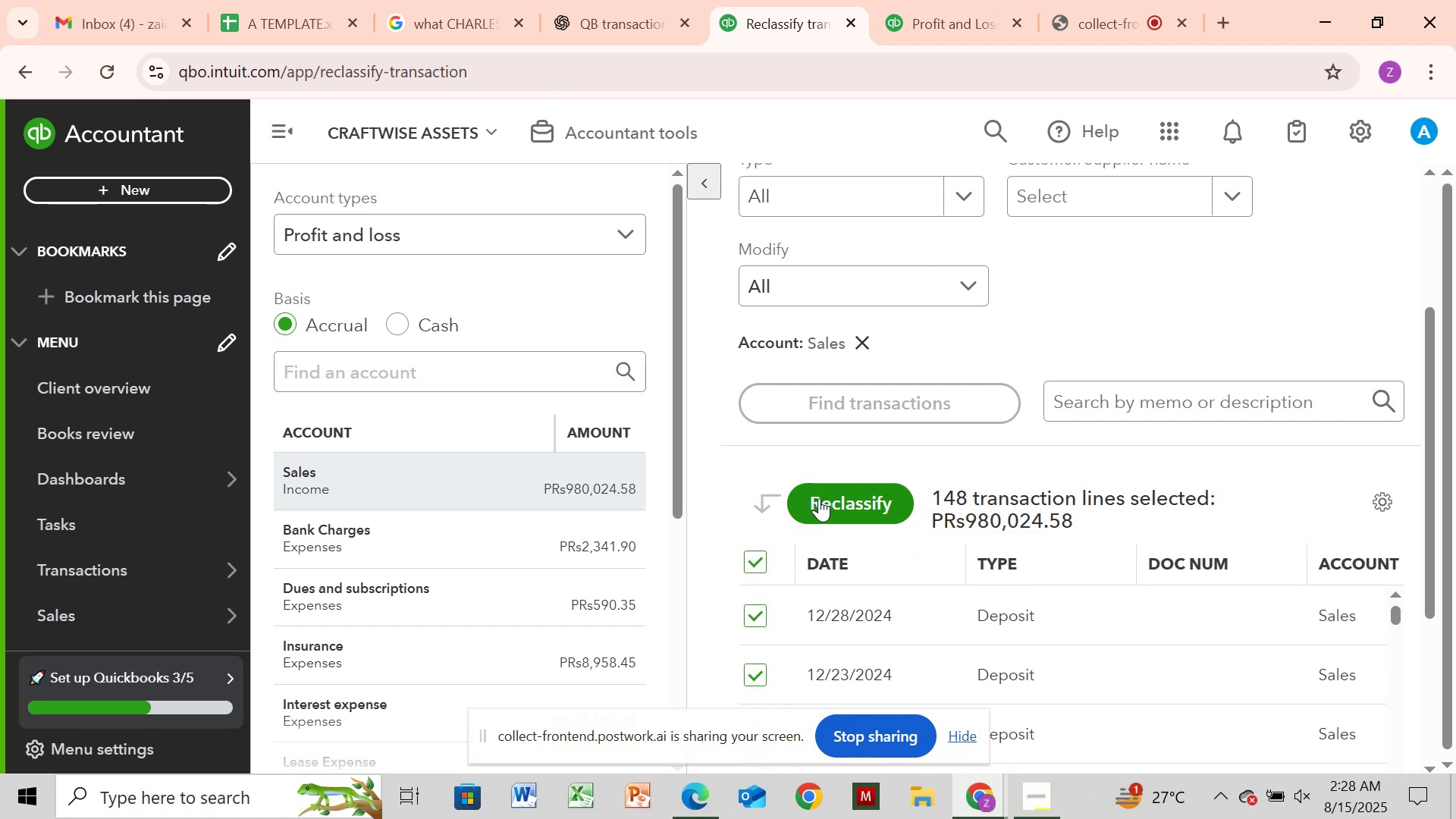 
left_click([819, 498])
 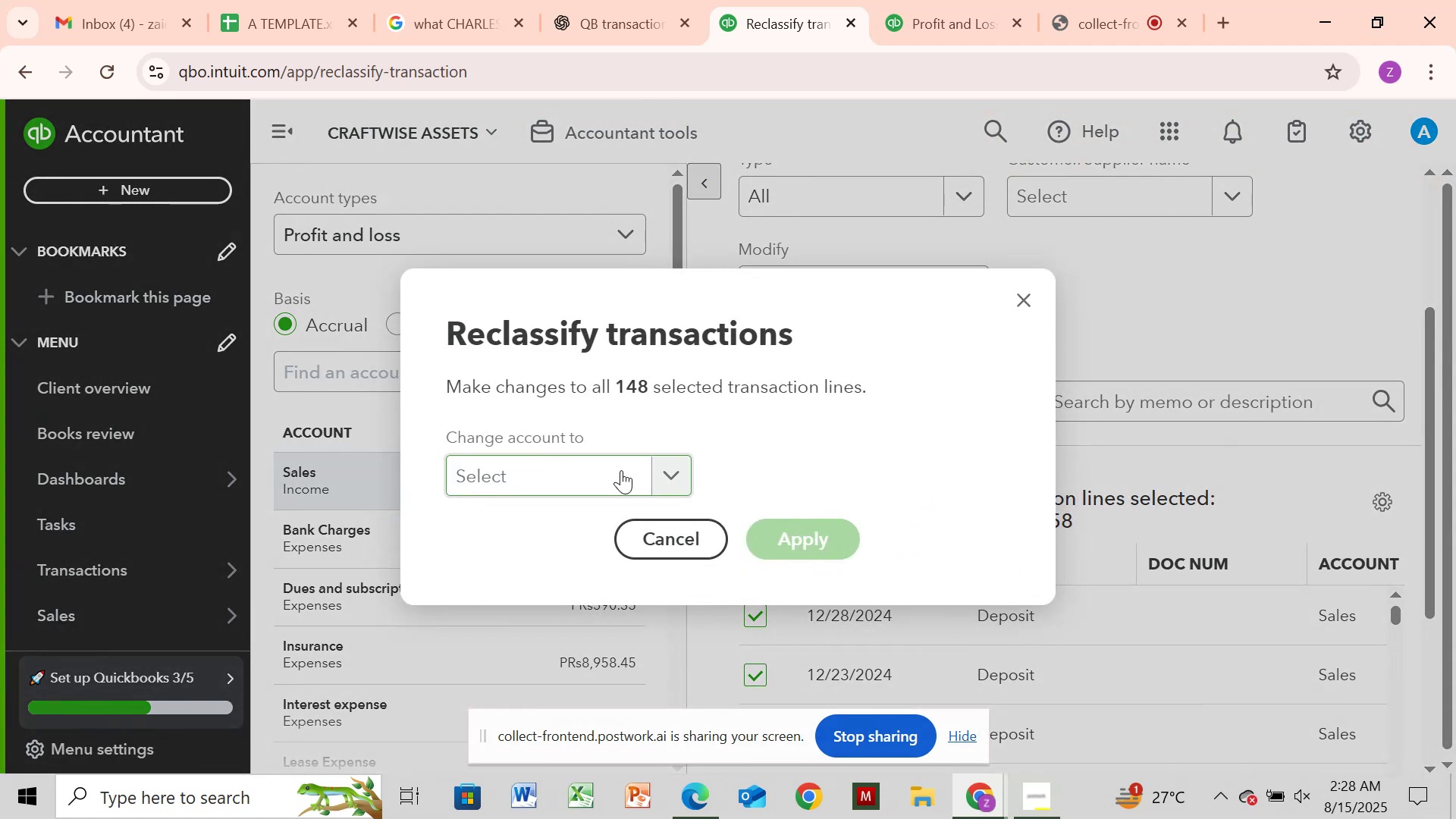 
left_click([621, 470])
 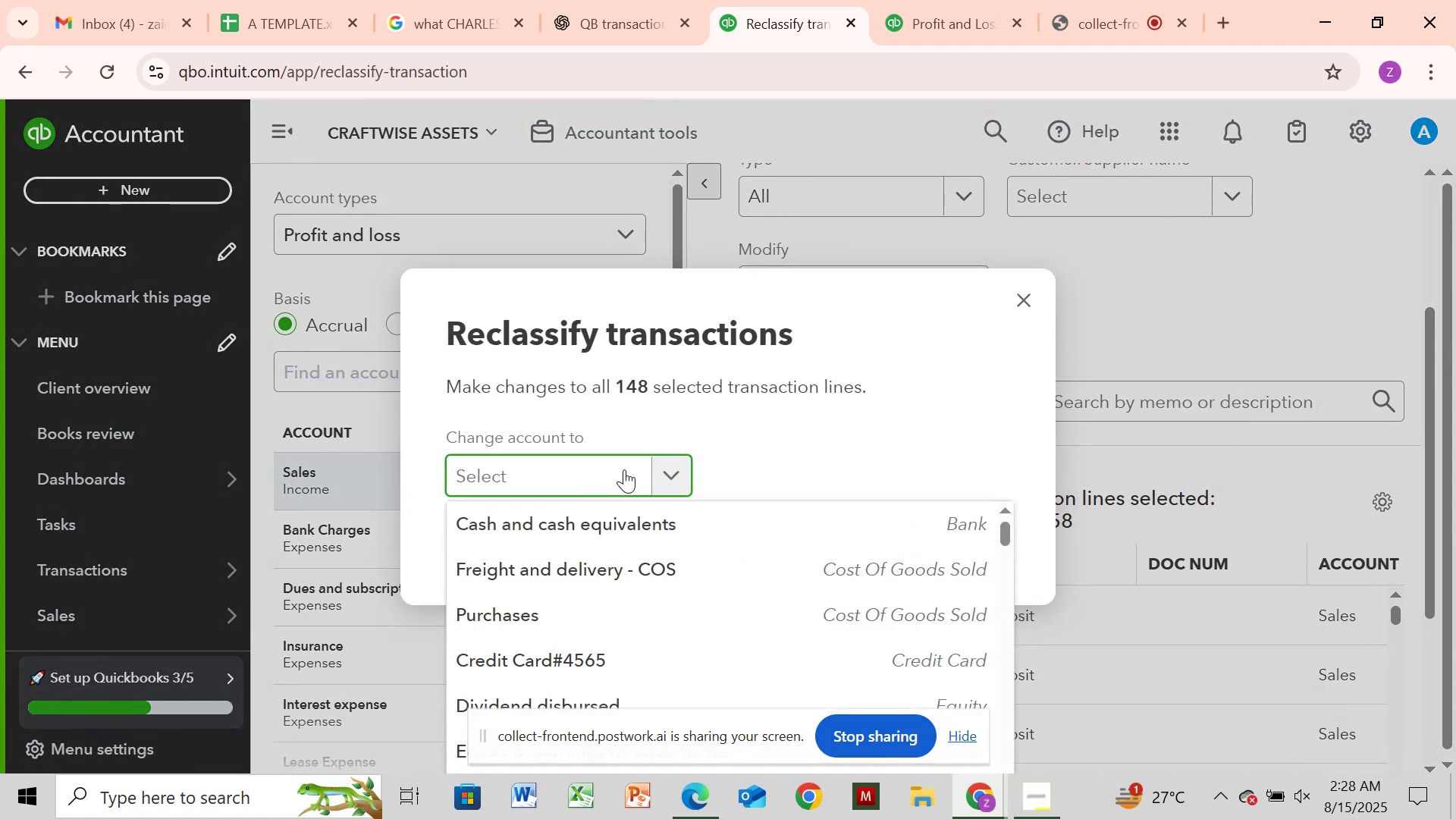 
type(se)
 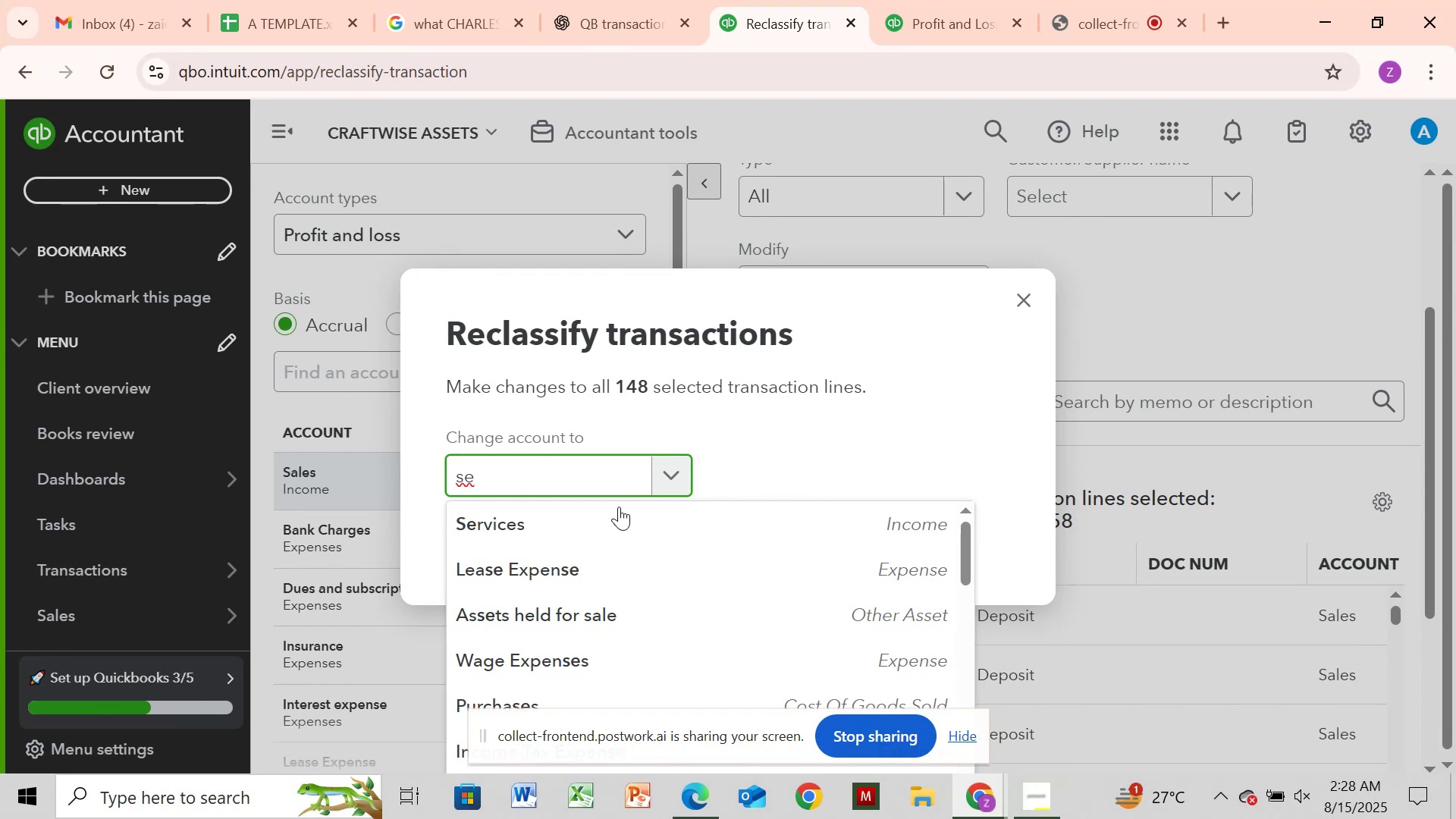 
left_click([637, 530])
 